 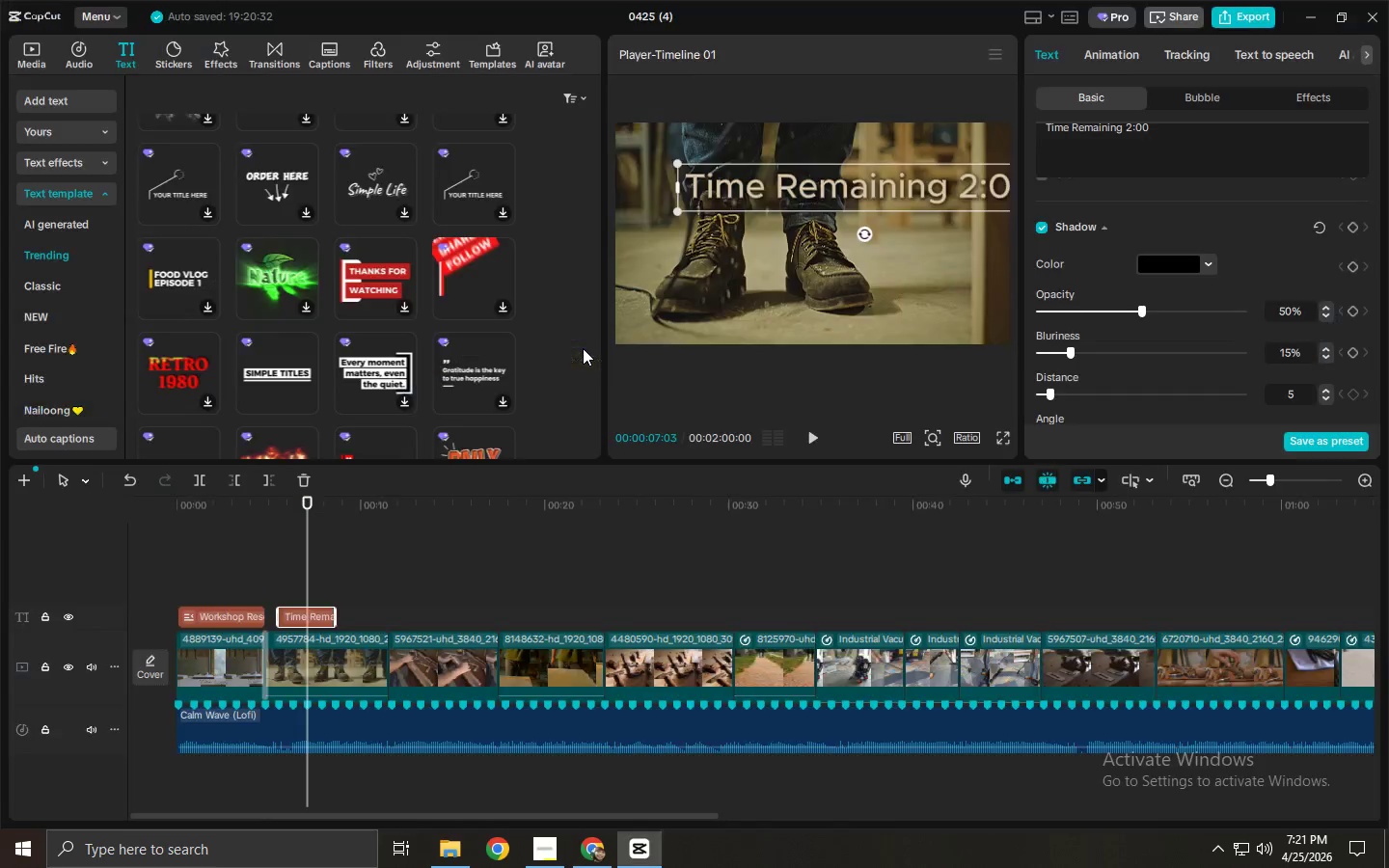 
left_click([1186, 141])
 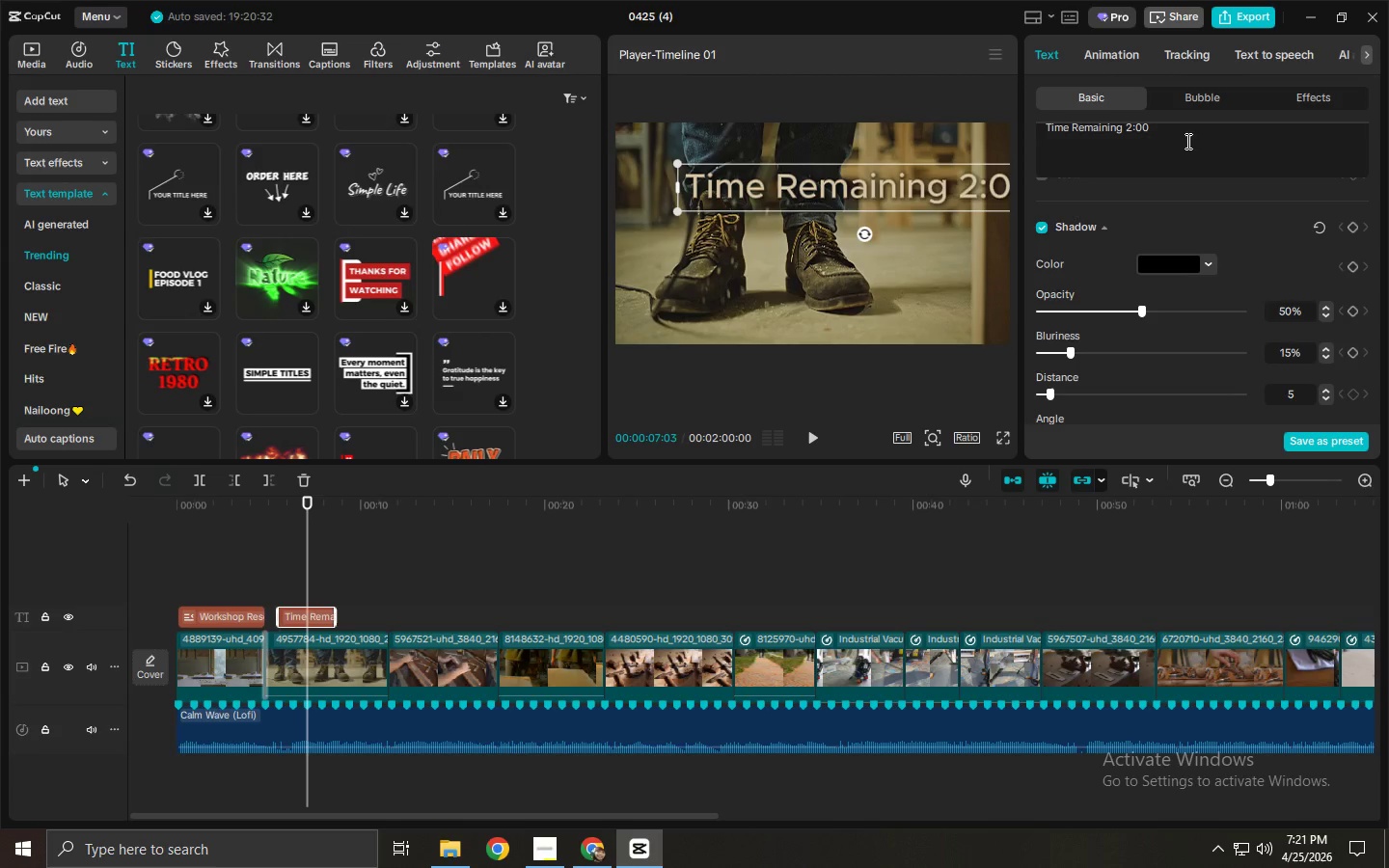 
key(Alt+Numpad2)
 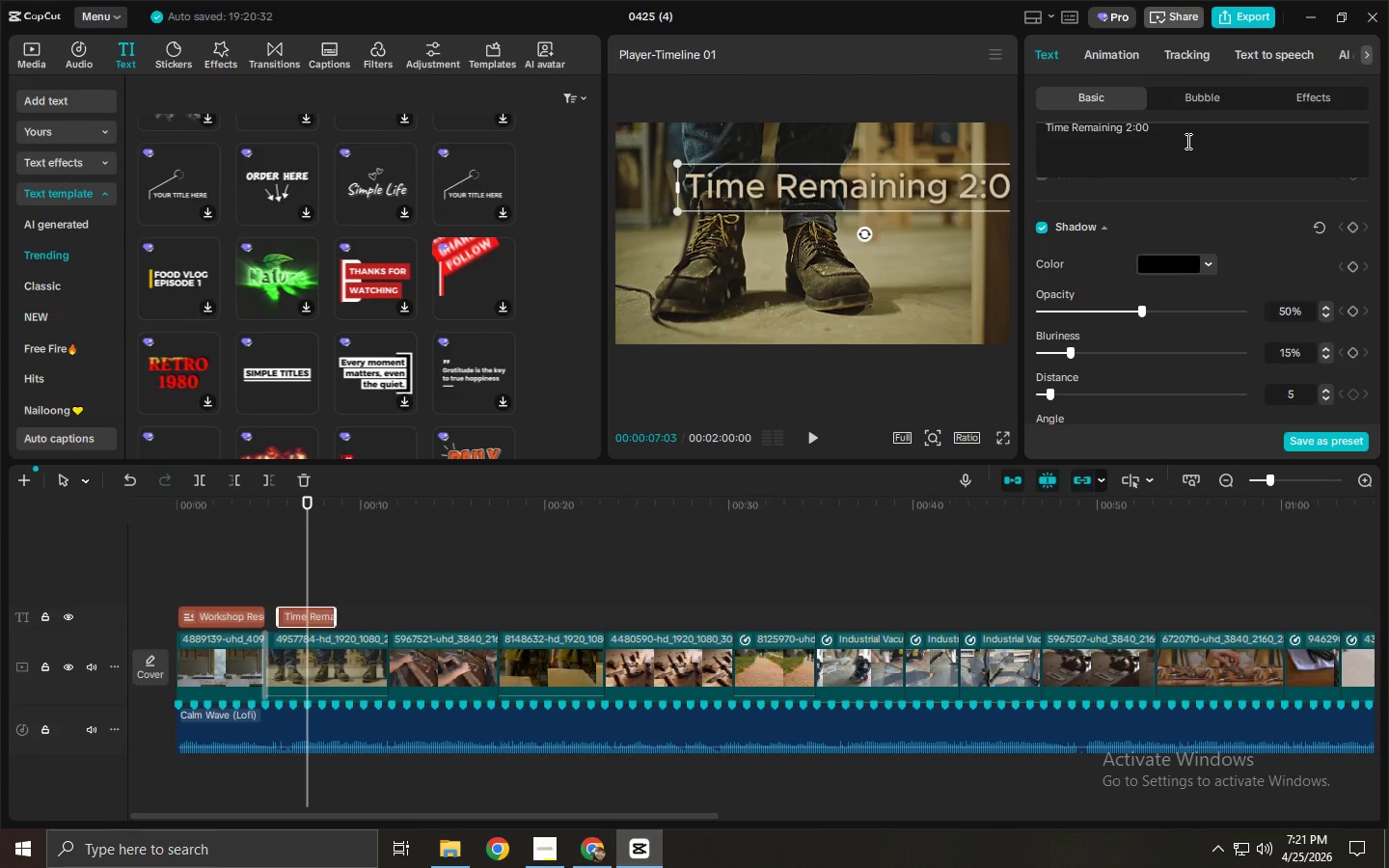 
key(Alt+Numpad6)
 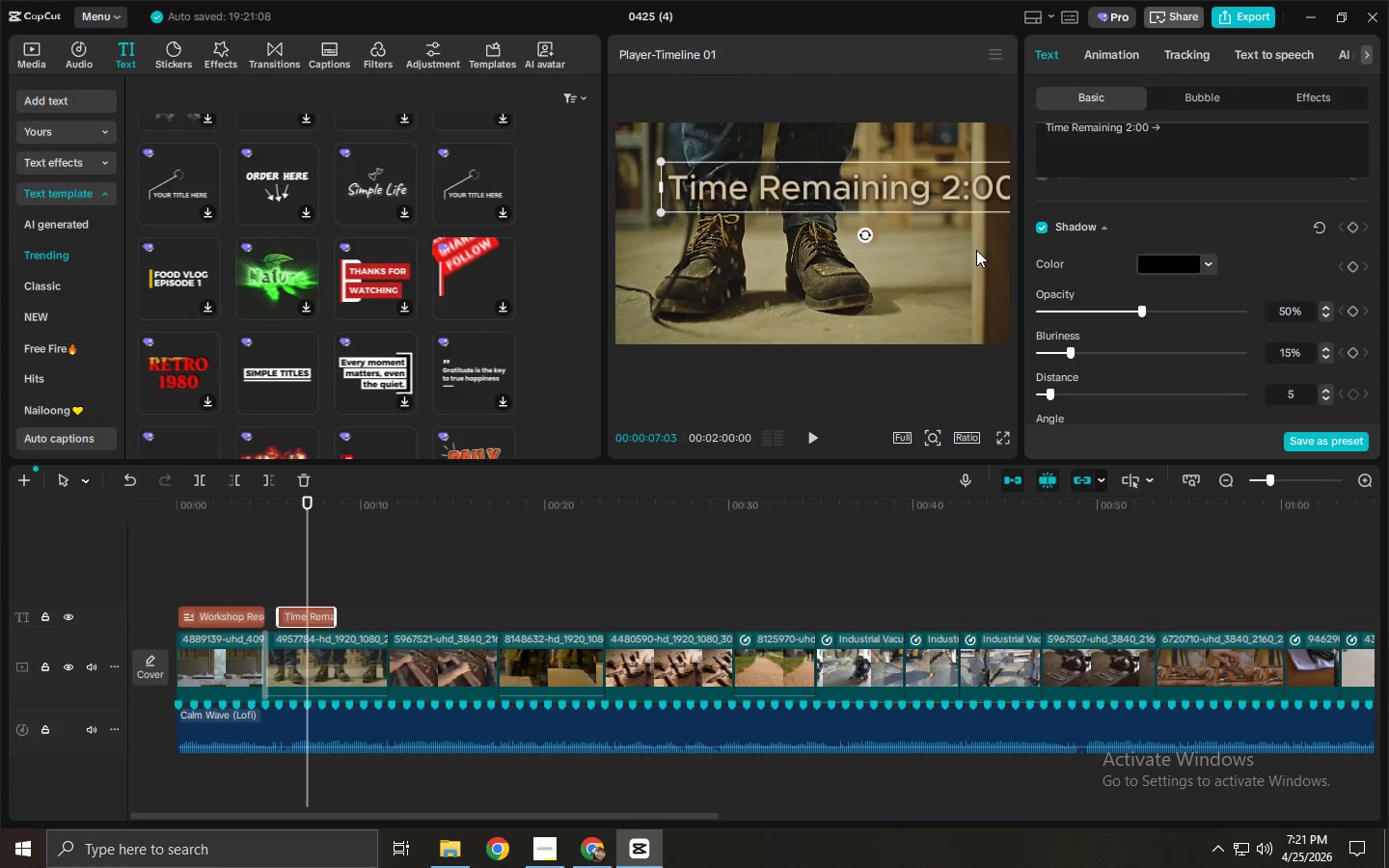 
type( 1:30)
 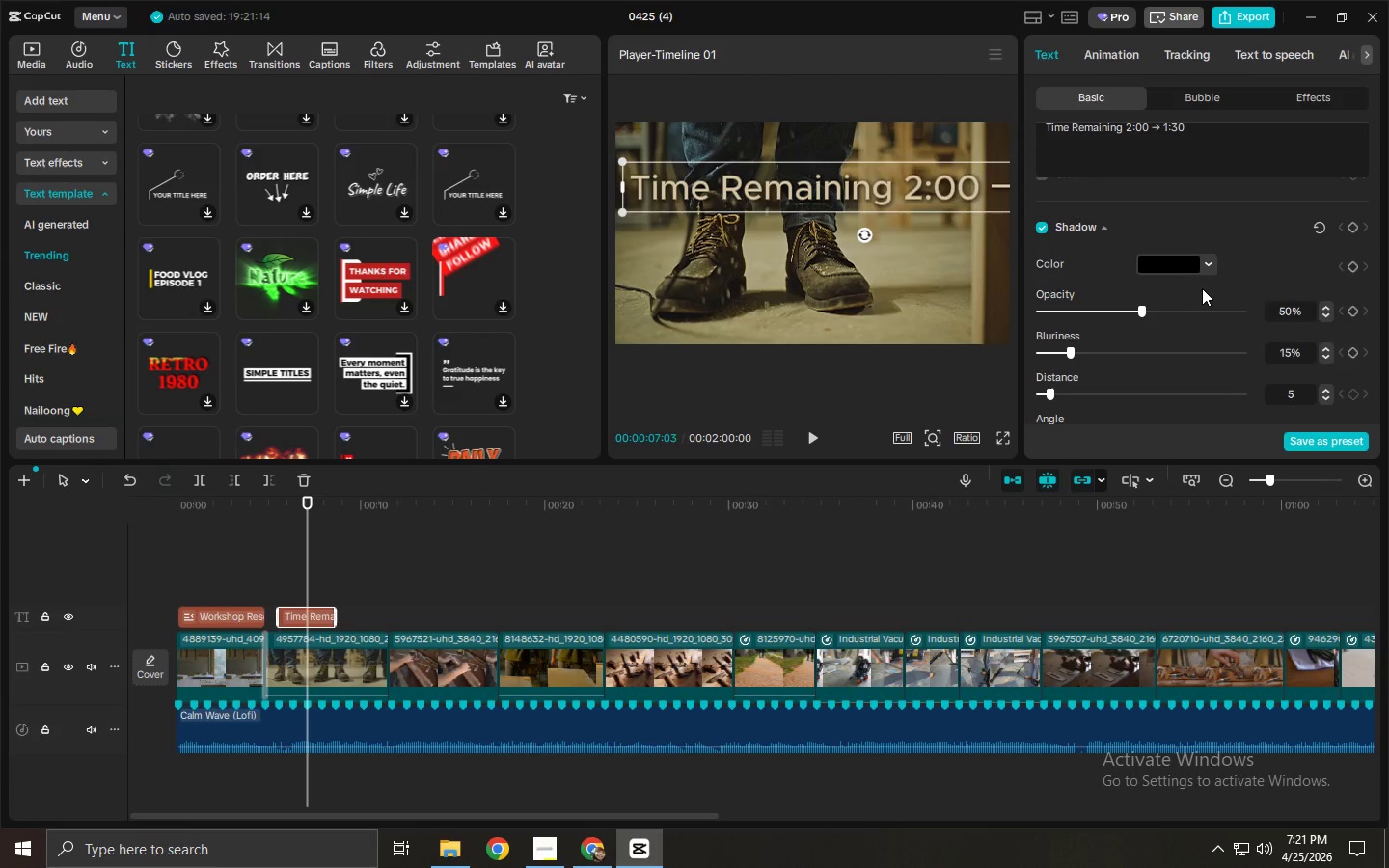 
wait(5.08)
 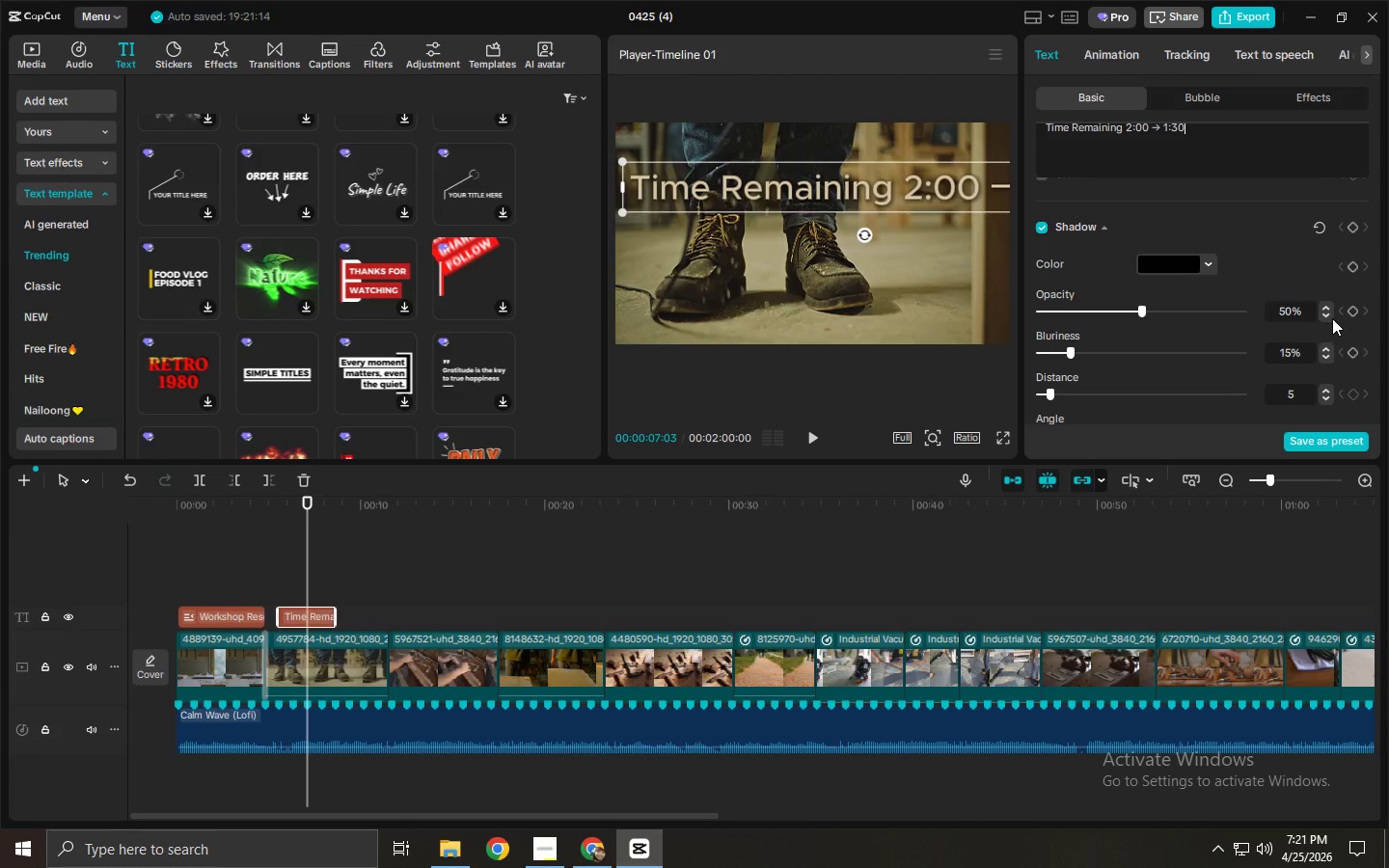 
scroll: coordinate [1205, 287], scroll_direction: up, amount: 23.0
 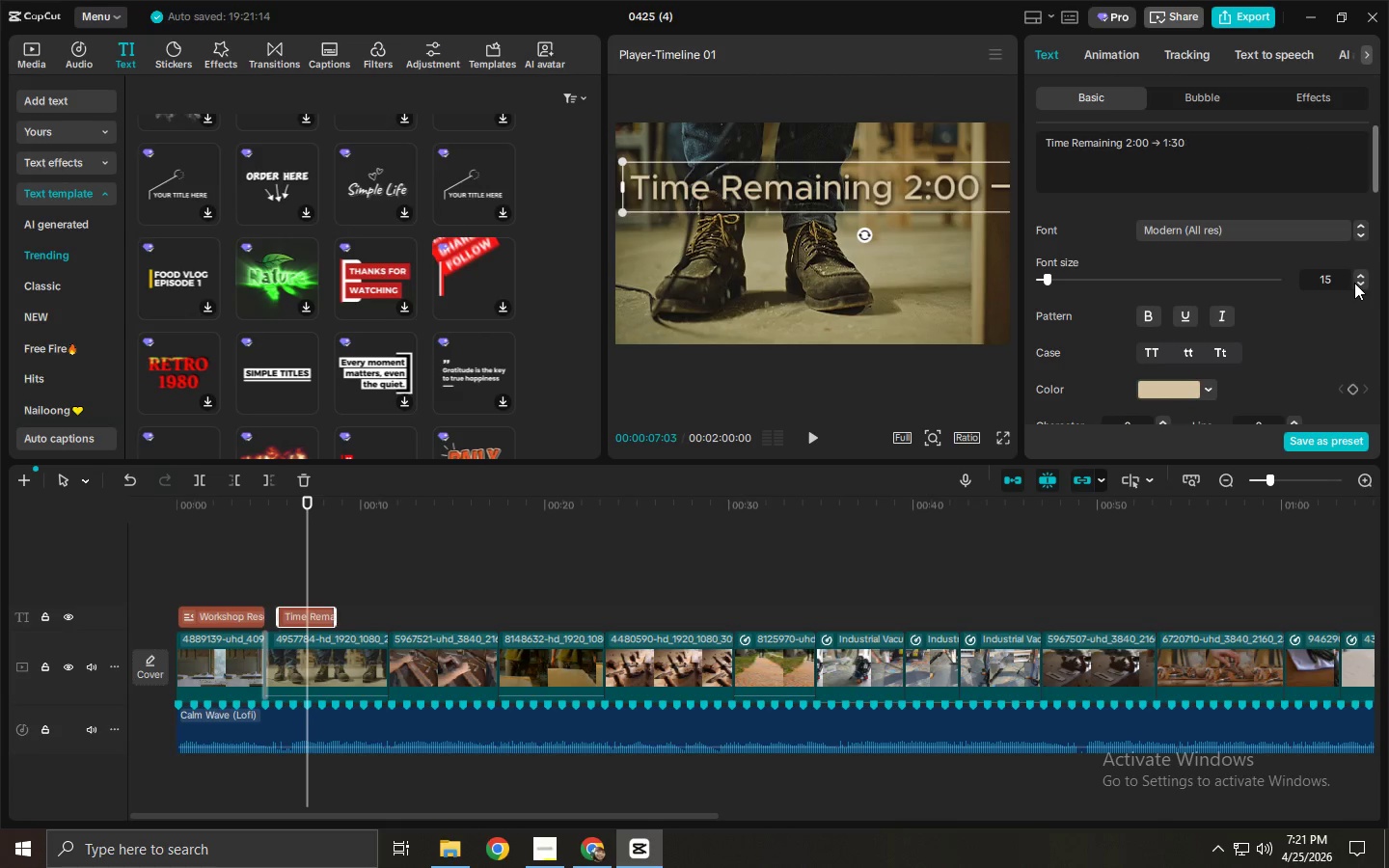 
double_click([1355, 283])
 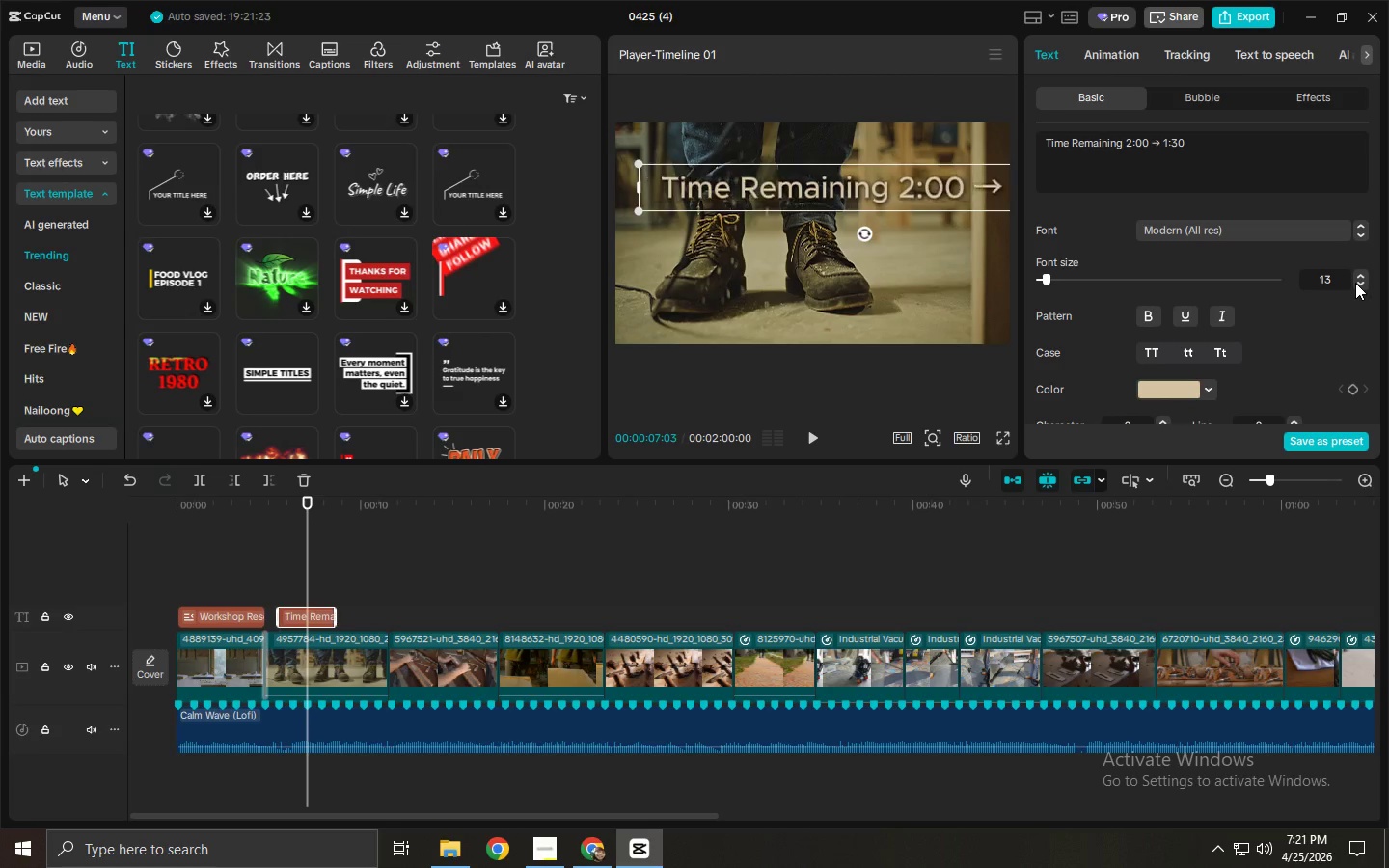 
triple_click([1355, 283])
 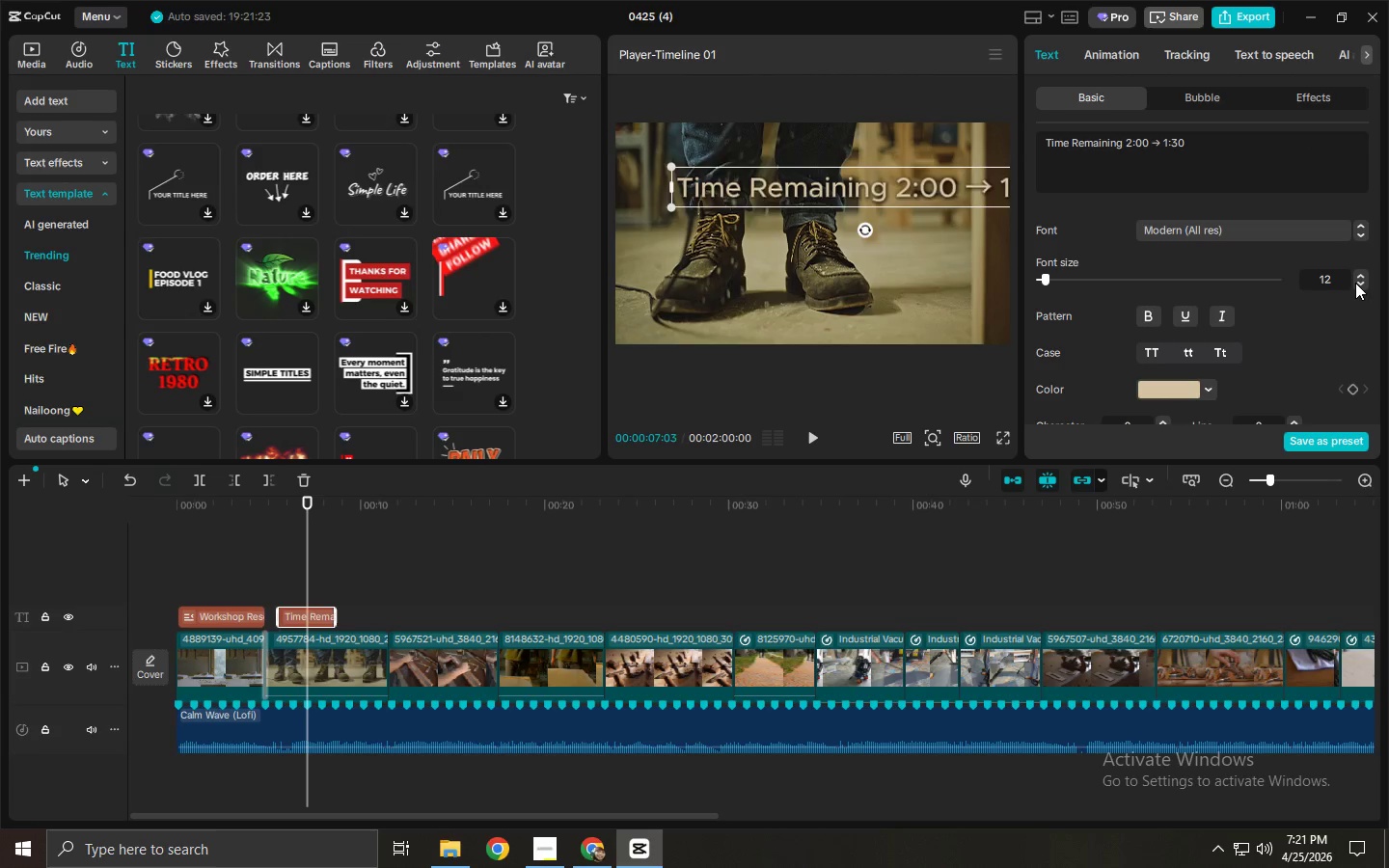 
triple_click([1355, 283])
 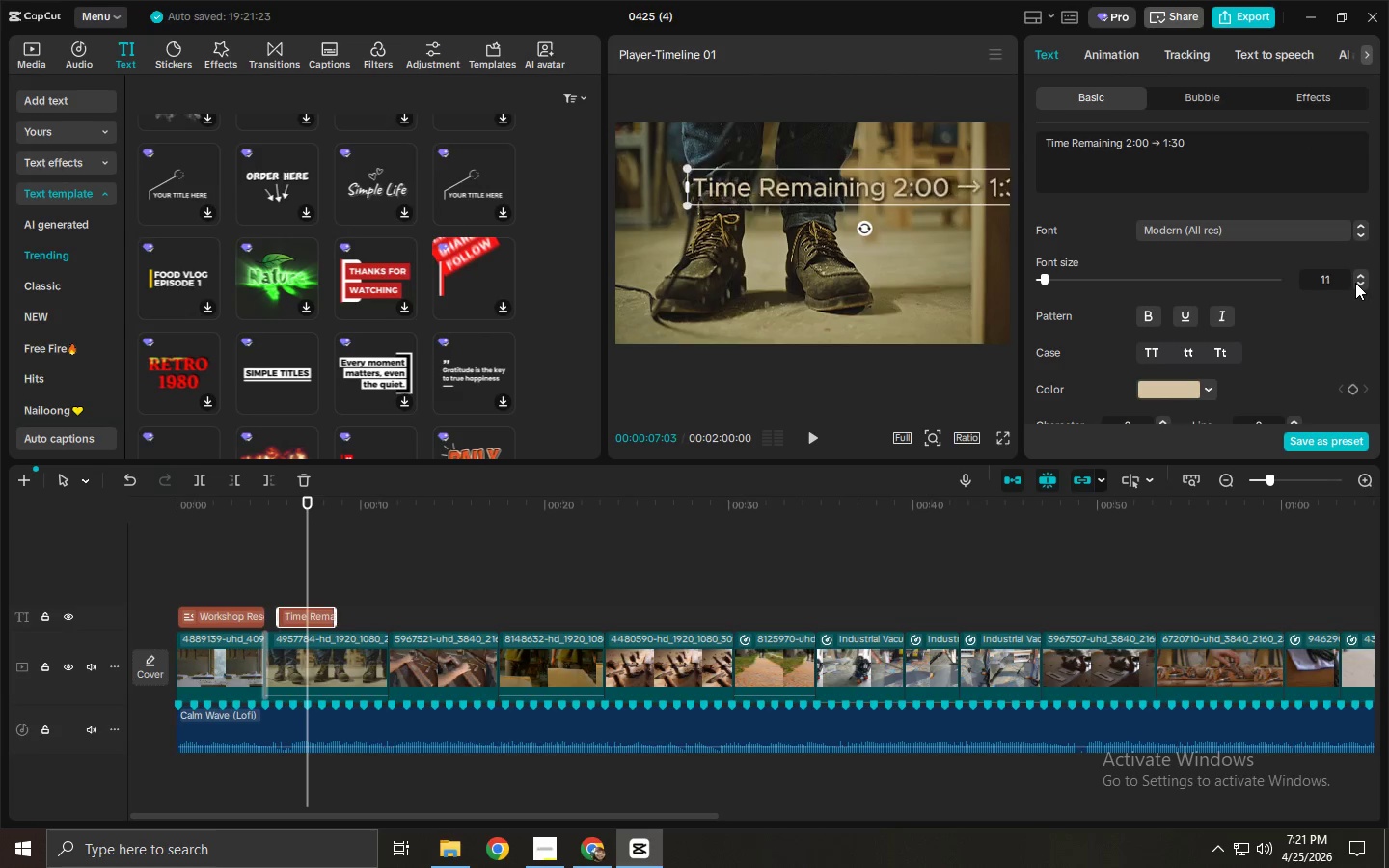 
triple_click([1355, 283])
 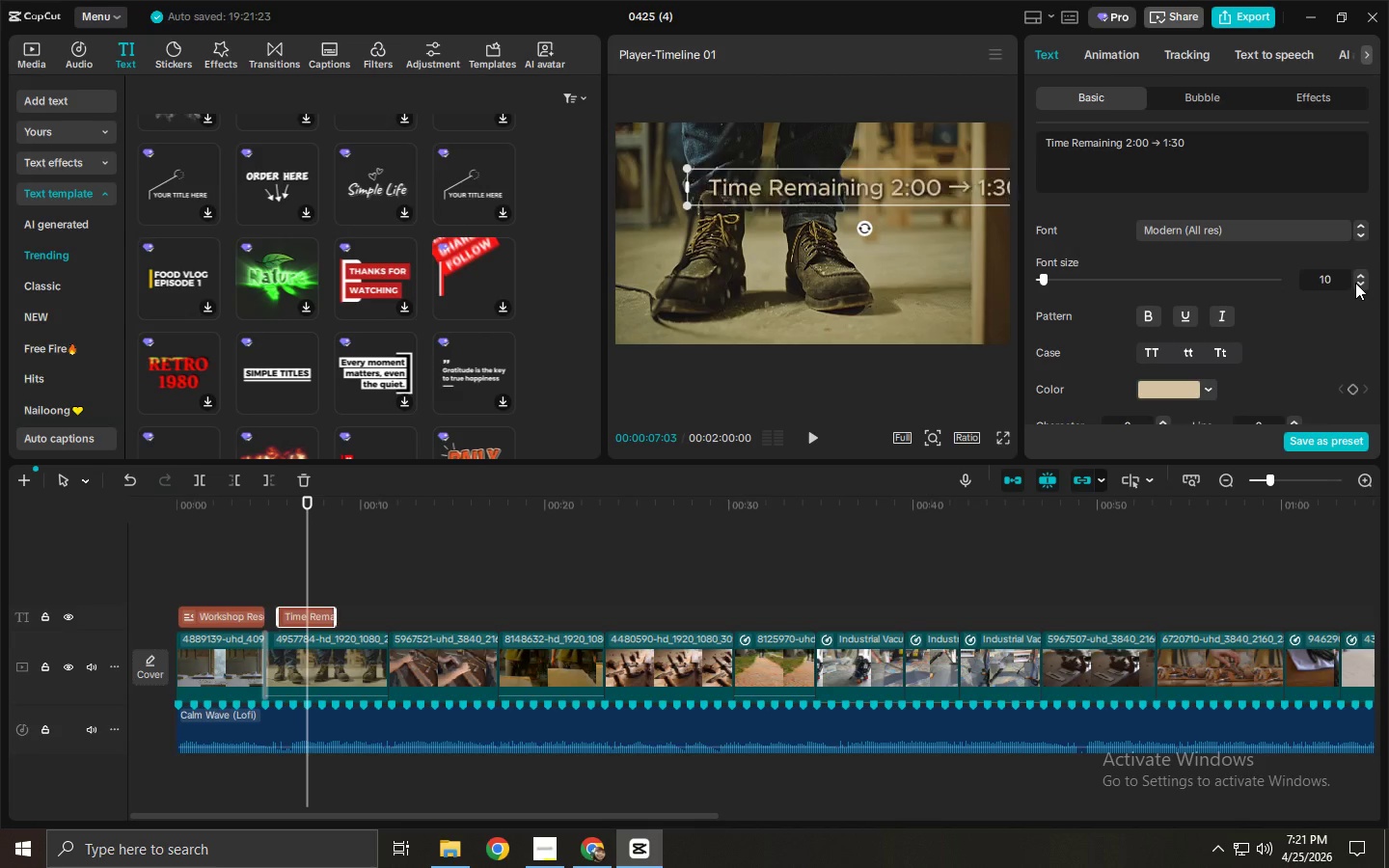 
triple_click([1355, 283])
 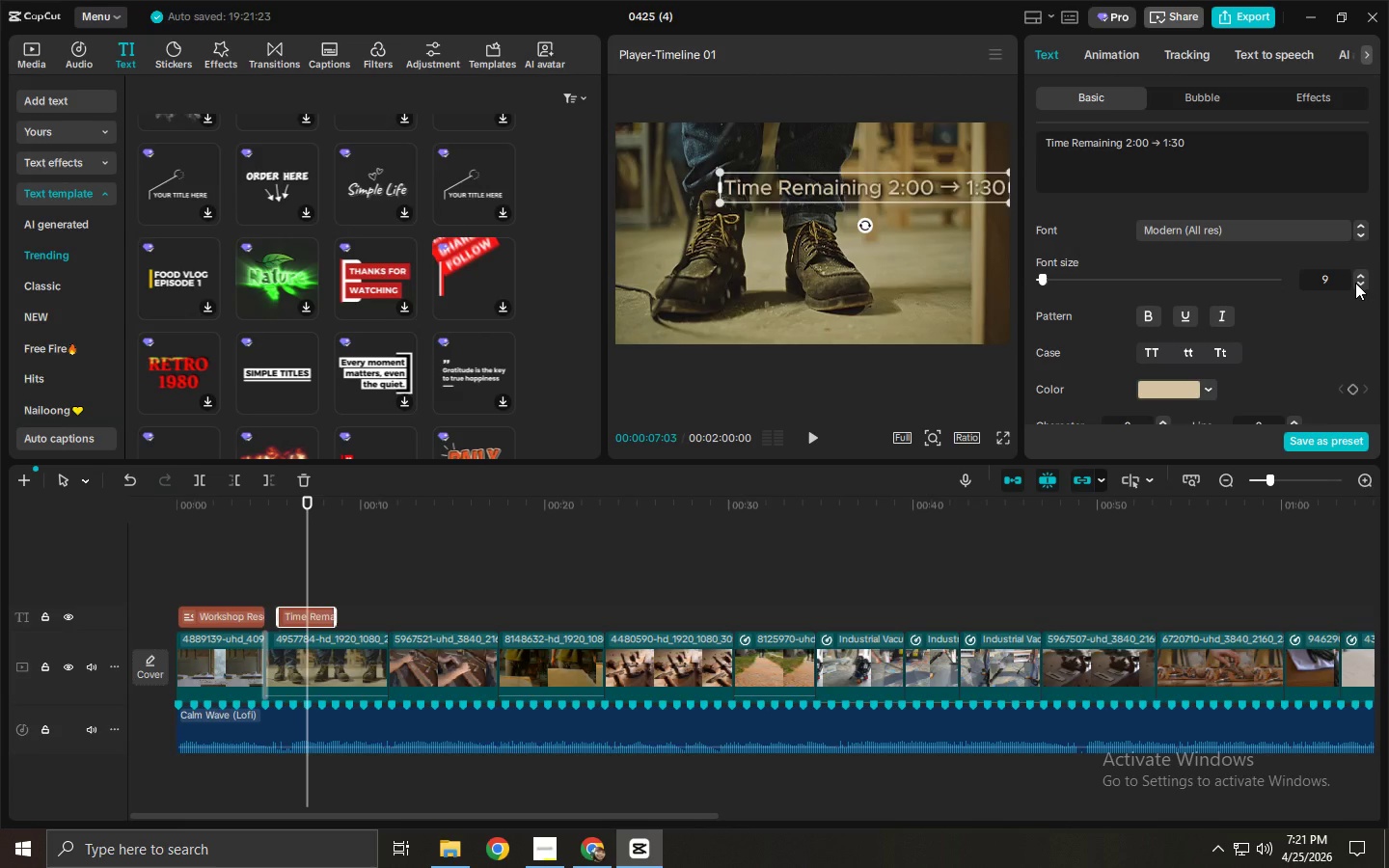 
triple_click([1355, 283])
 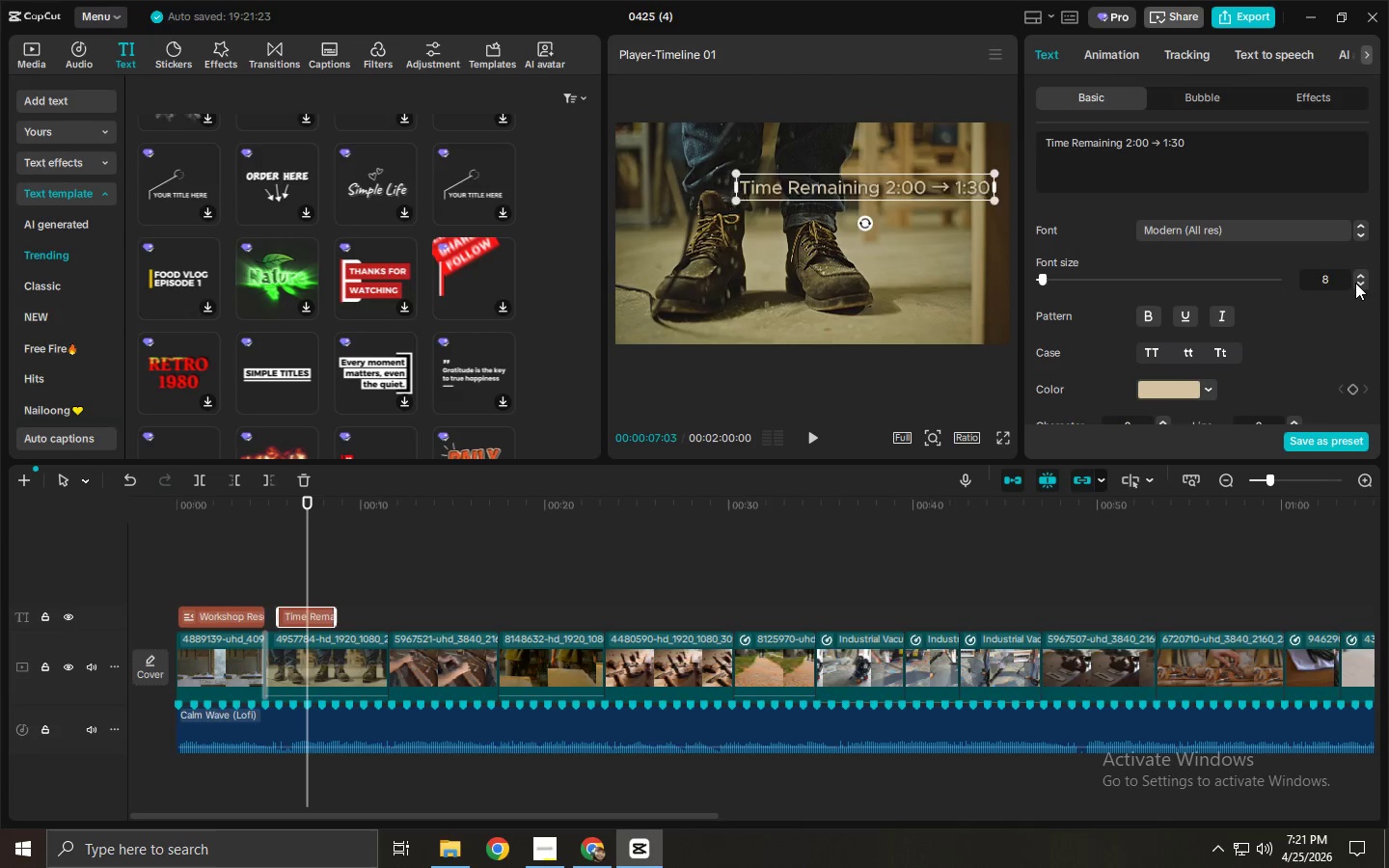 
triple_click([1355, 283])
 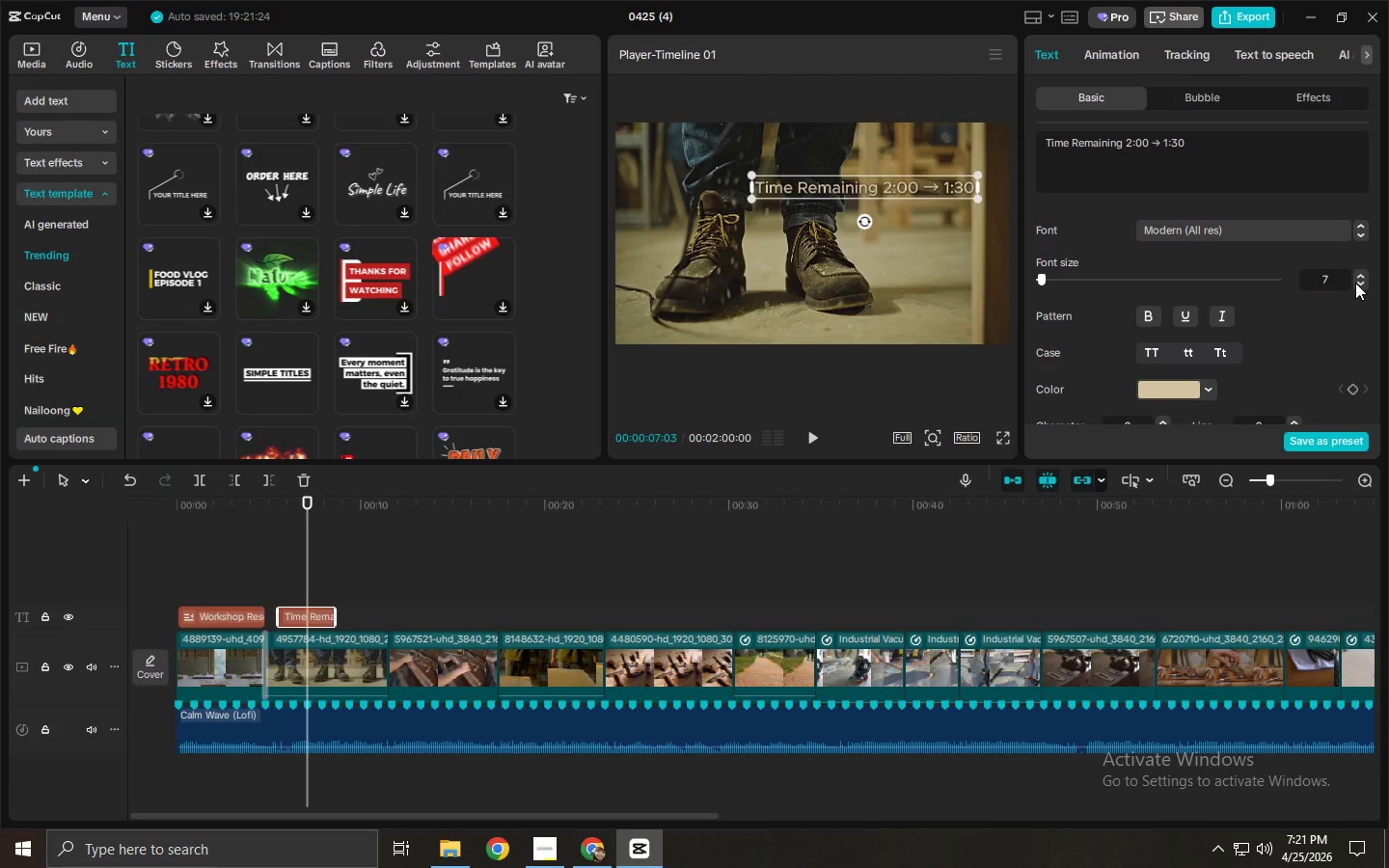 
triple_click([1355, 283])
 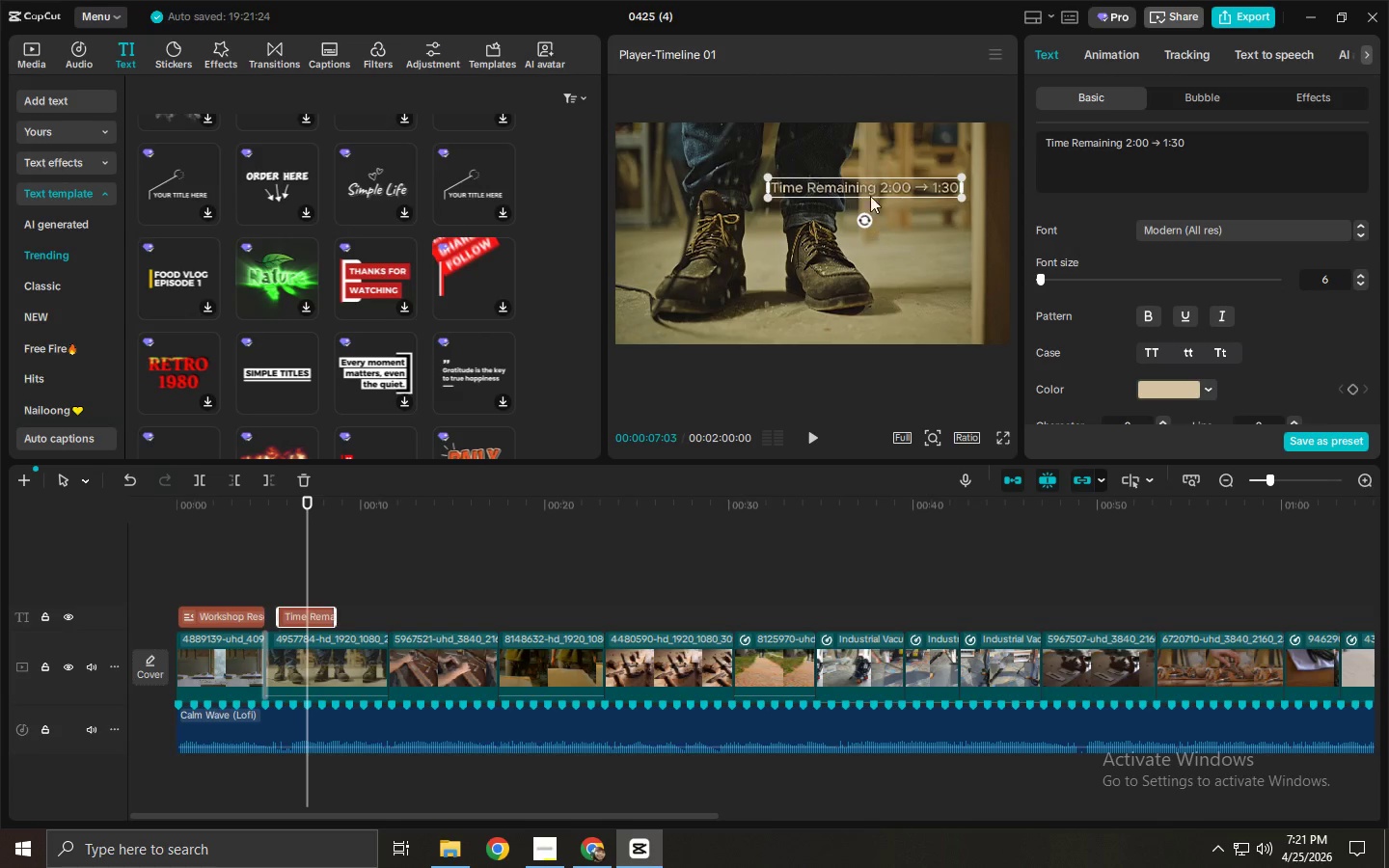 
left_click_drag(start_coordinate=[880, 186], to_coordinate=[922, 163])
 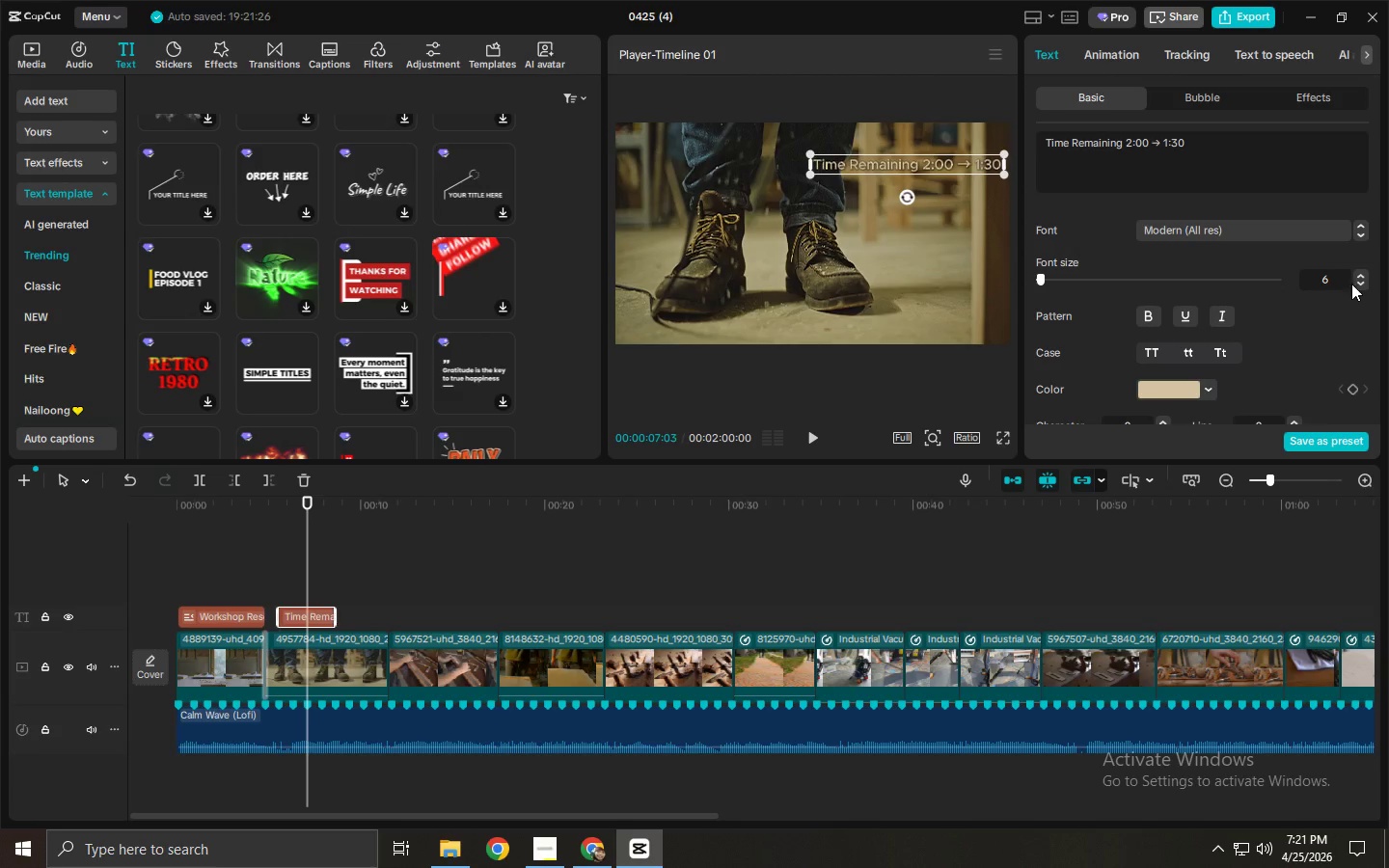 
left_click([1358, 282])
 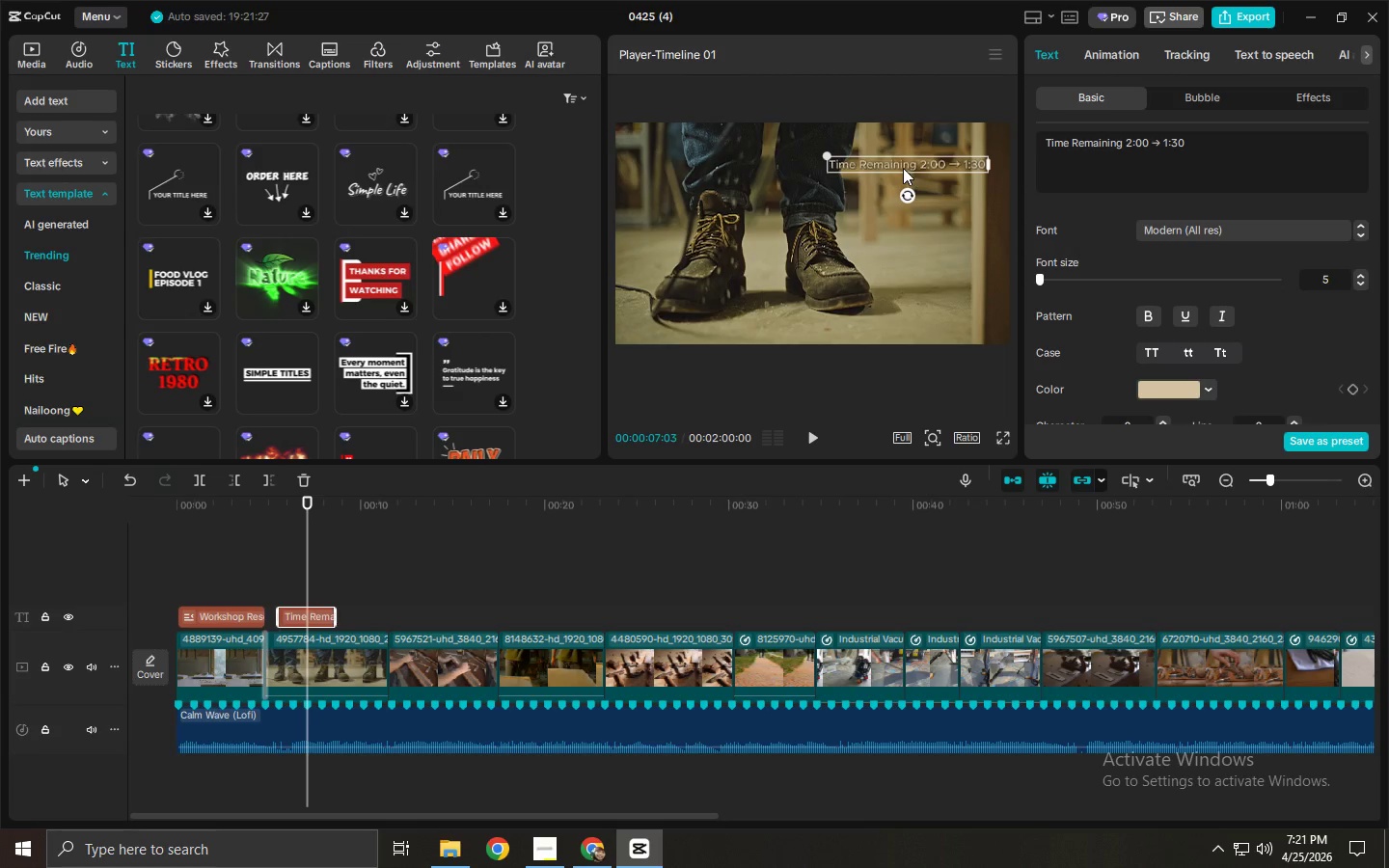 
left_click_drag(start_coordinate=[902, 164], to_coordinate=[906, 153])
 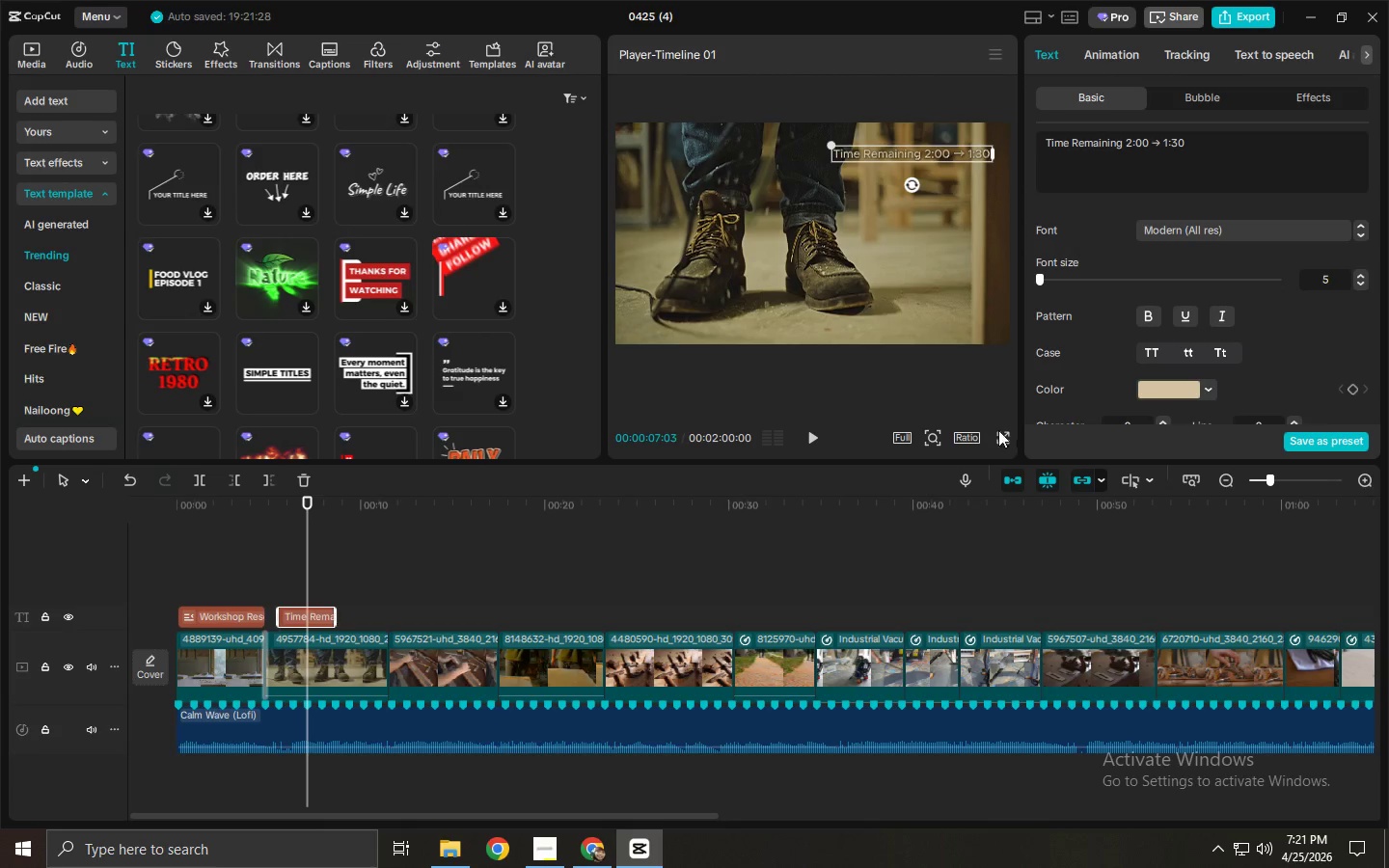 
left_click([1000, 437])
 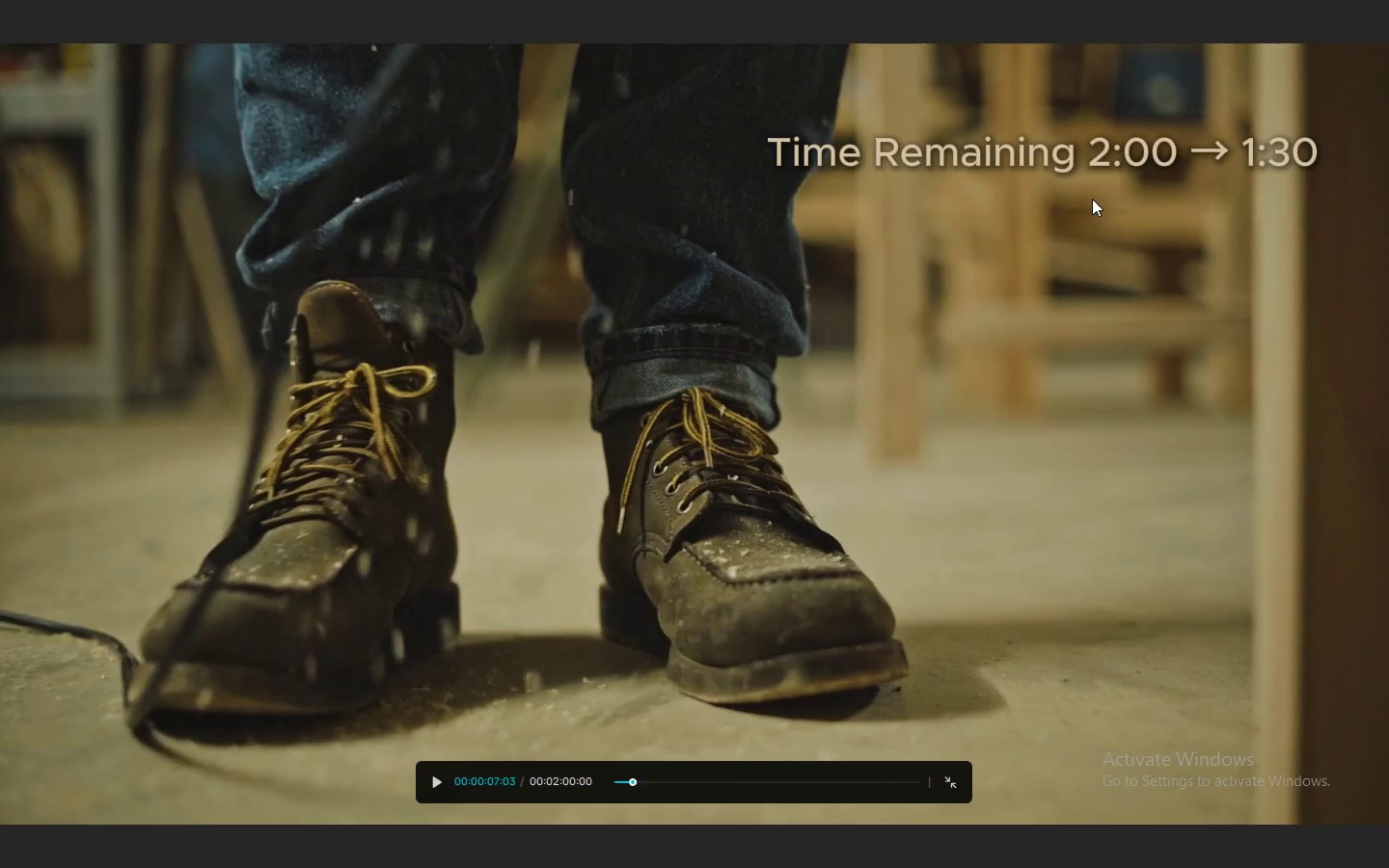 
key(Escape)
 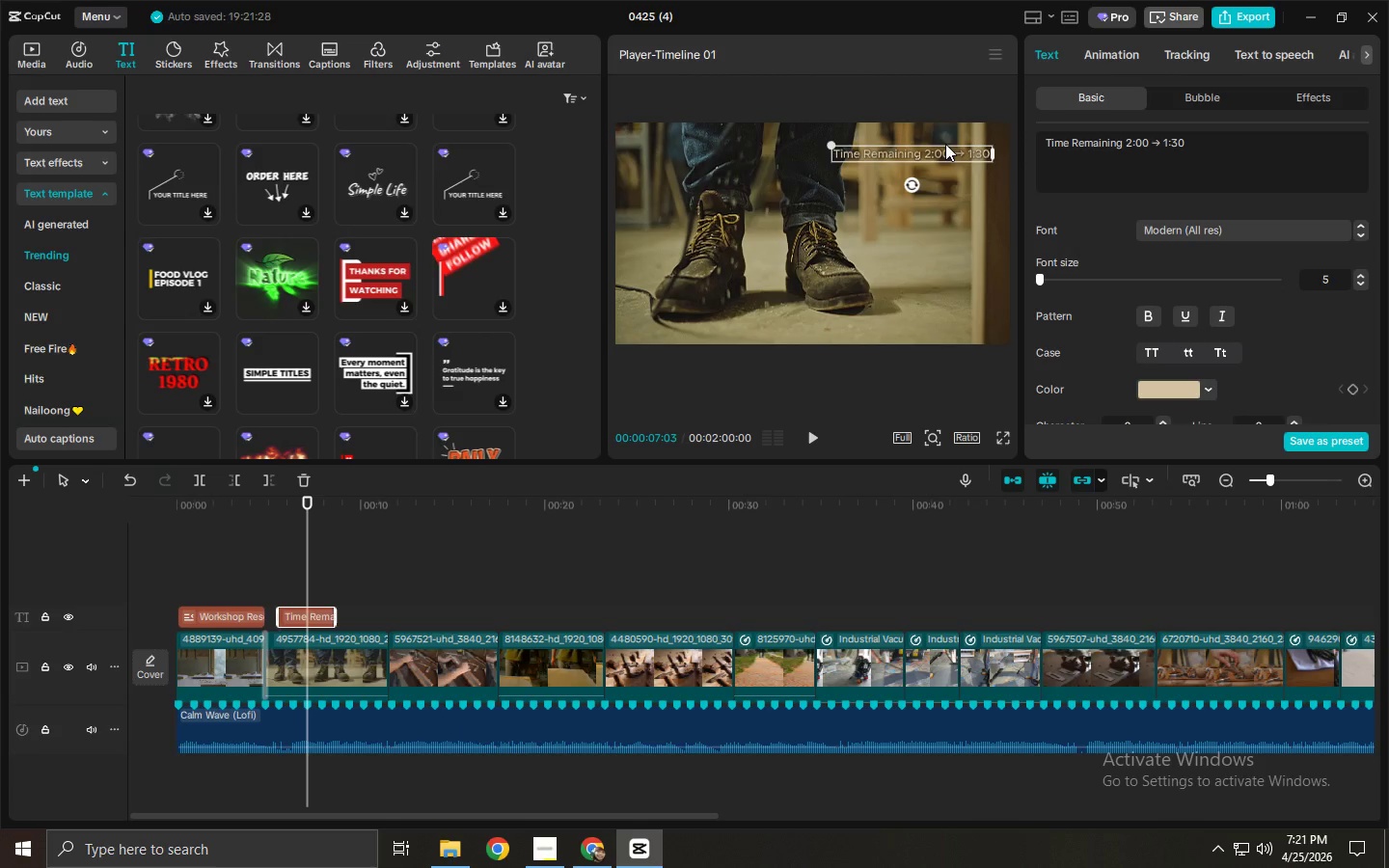 
left_click_drag(start_coordinate=[948, 155], to_coordinate=[956, 154])
 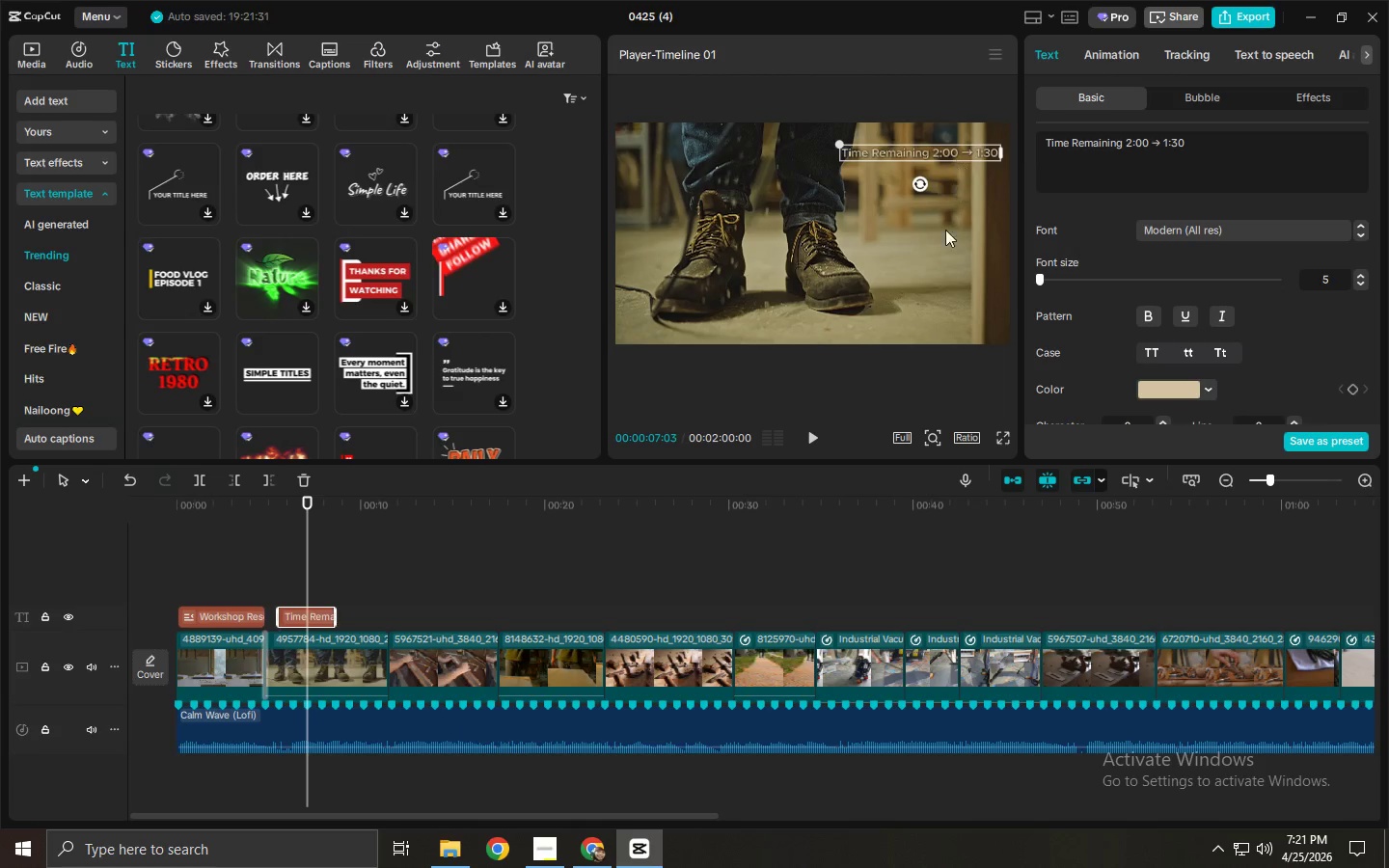 
key(Space)
 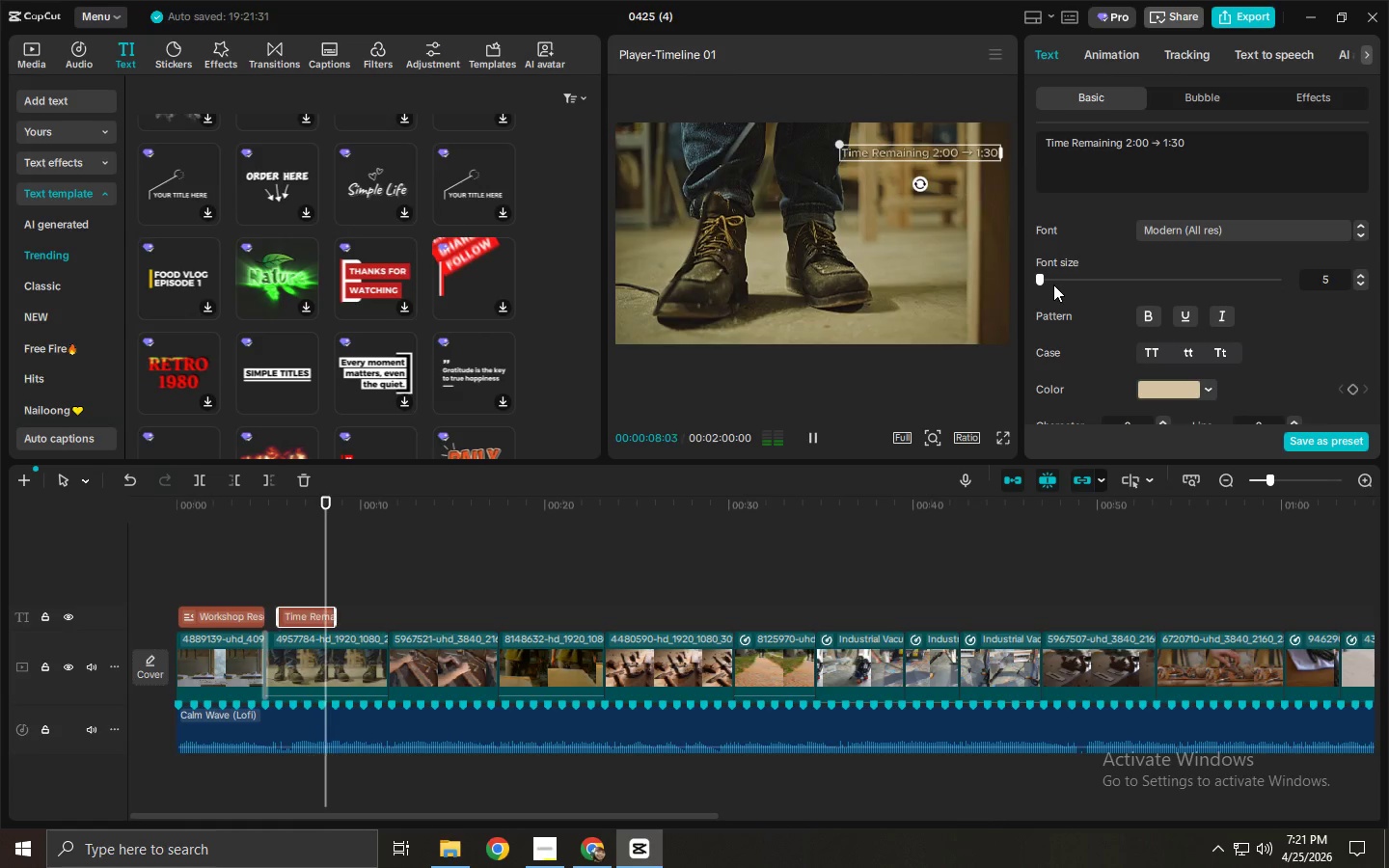 
key(Space)
 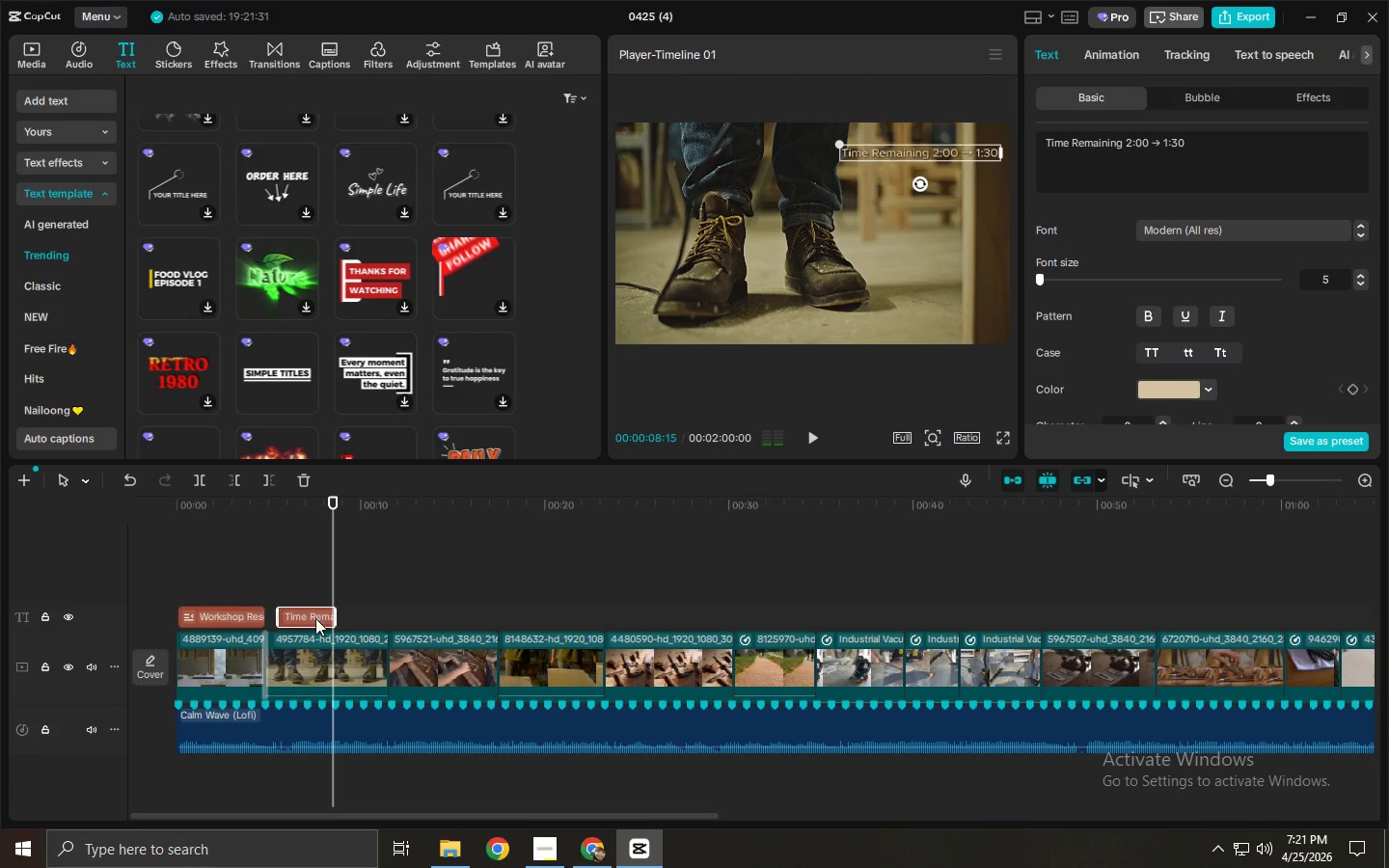 
left_click_drag(start_coordinate=[319, 618], to_coordinate=[308, 621])
 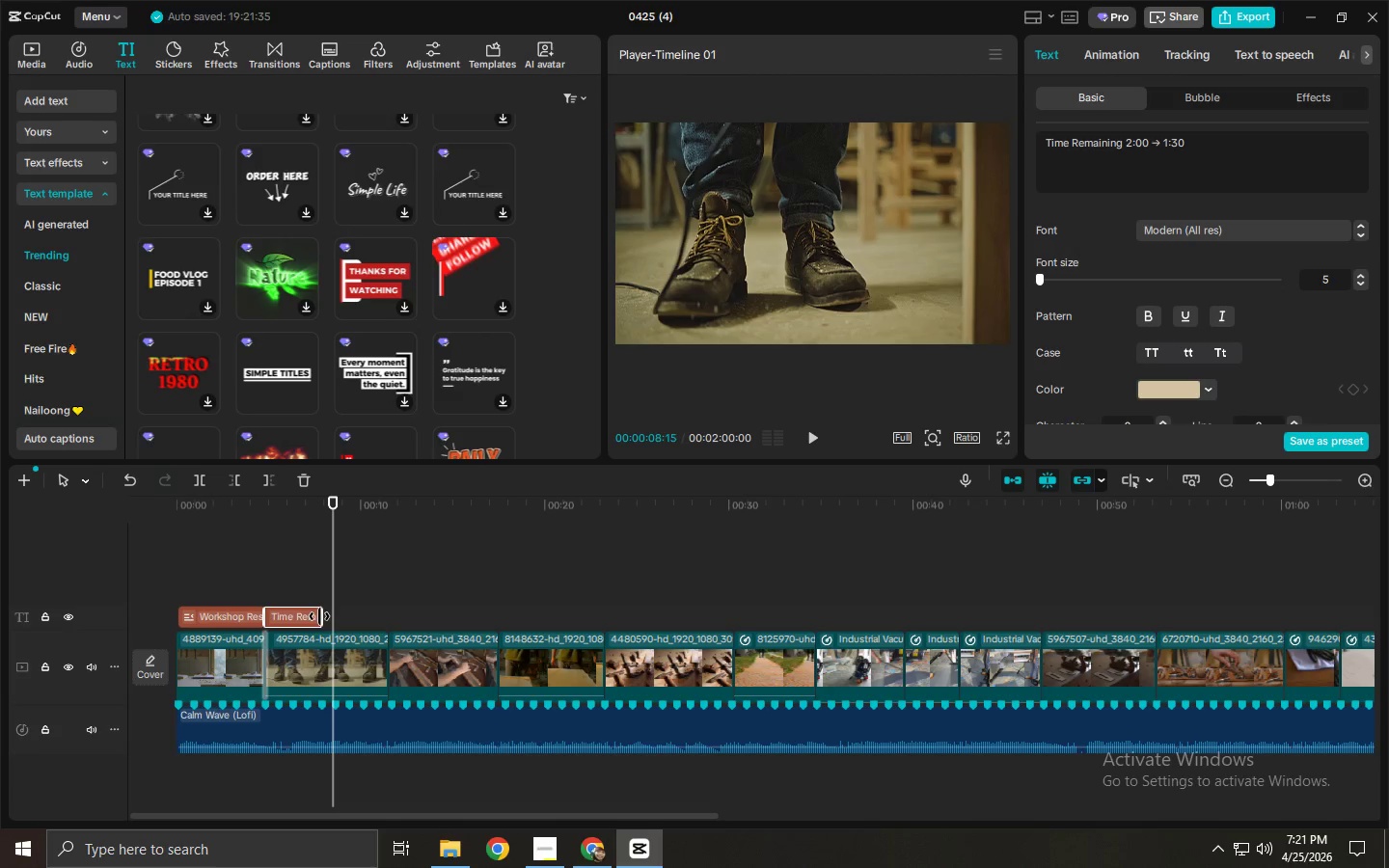 
left_click([320, 615])
 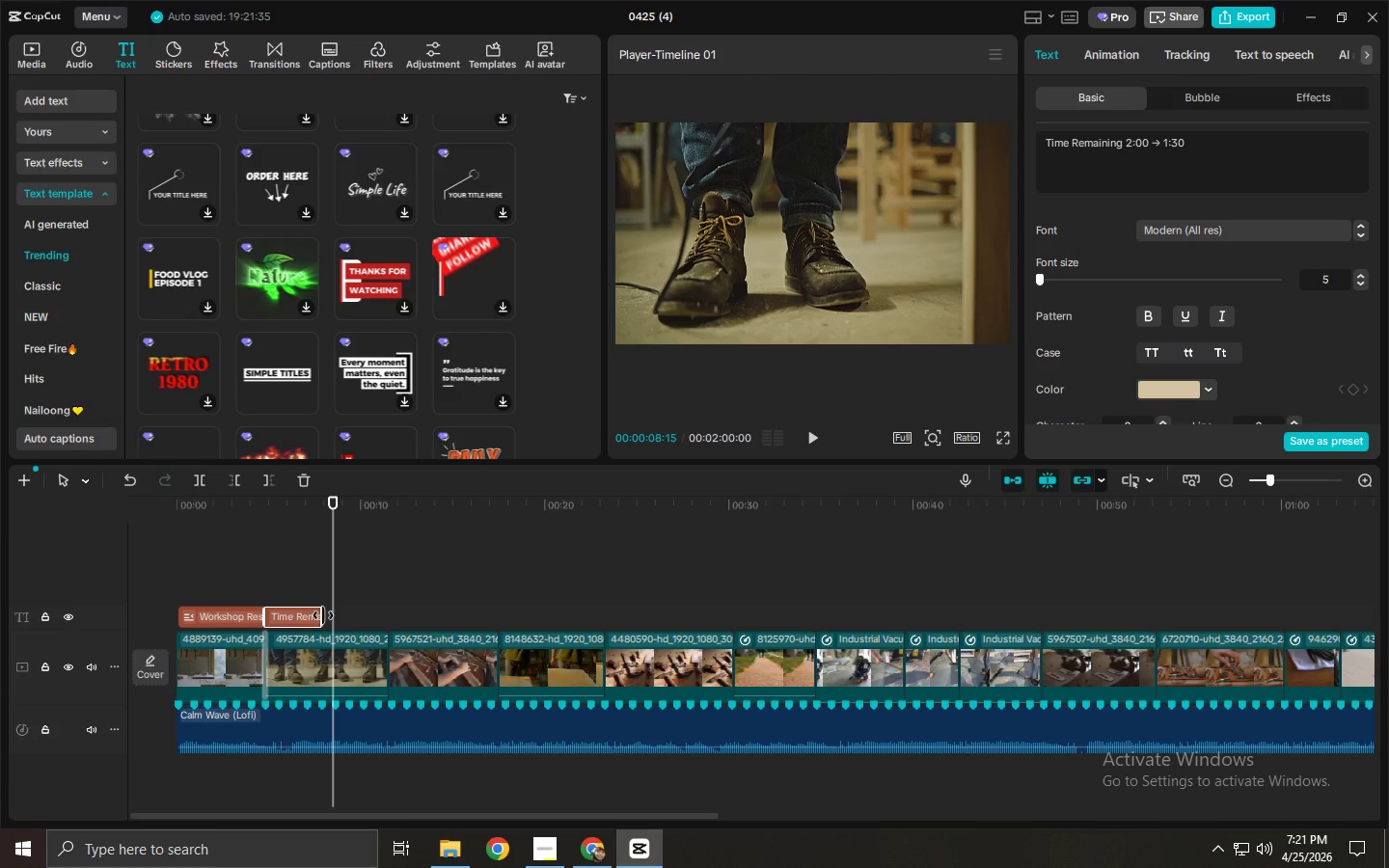 
left_click_drag(start_coordinate=[323, 615], to_coordinate=[384, 614])
 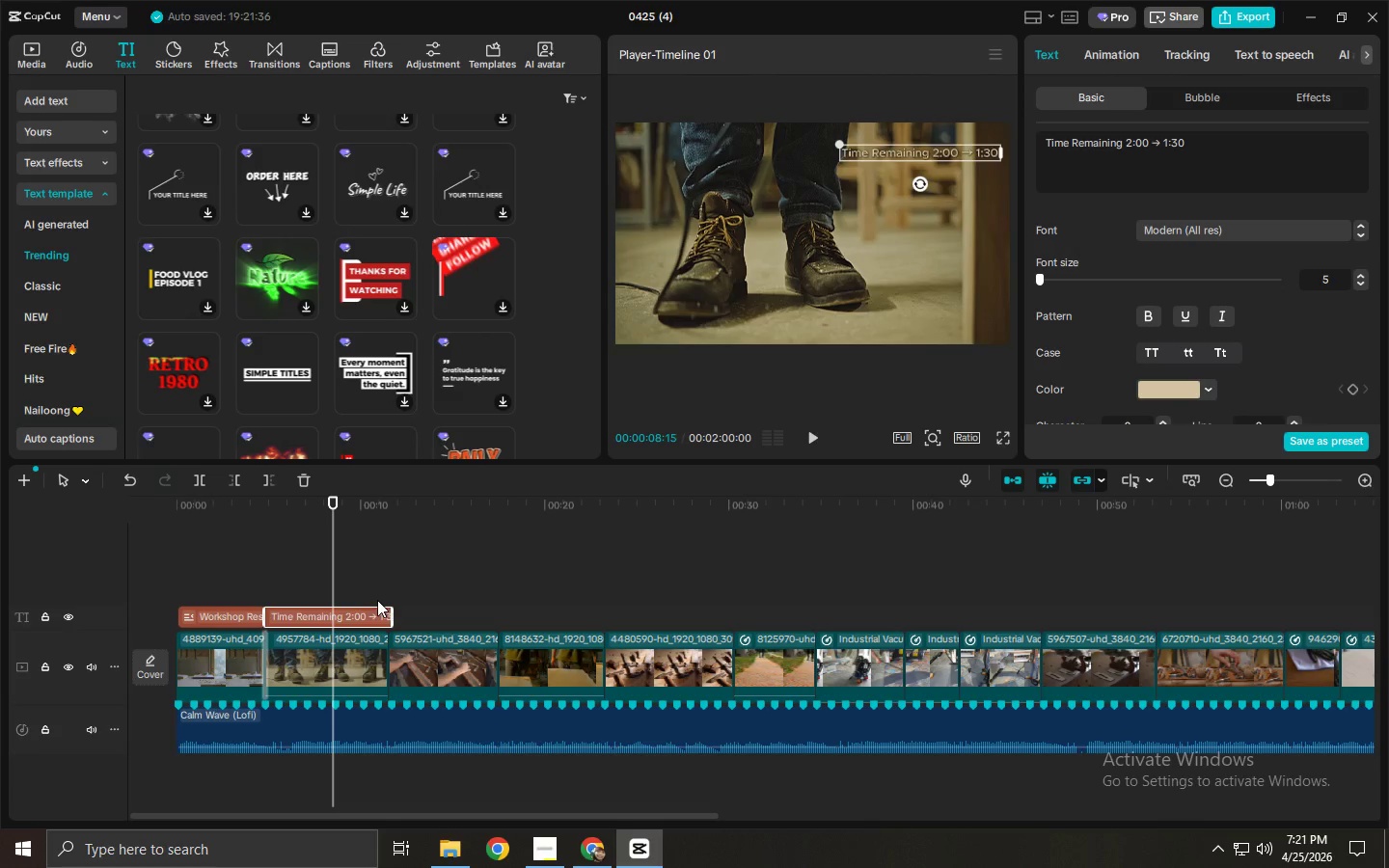 
key(Space)
 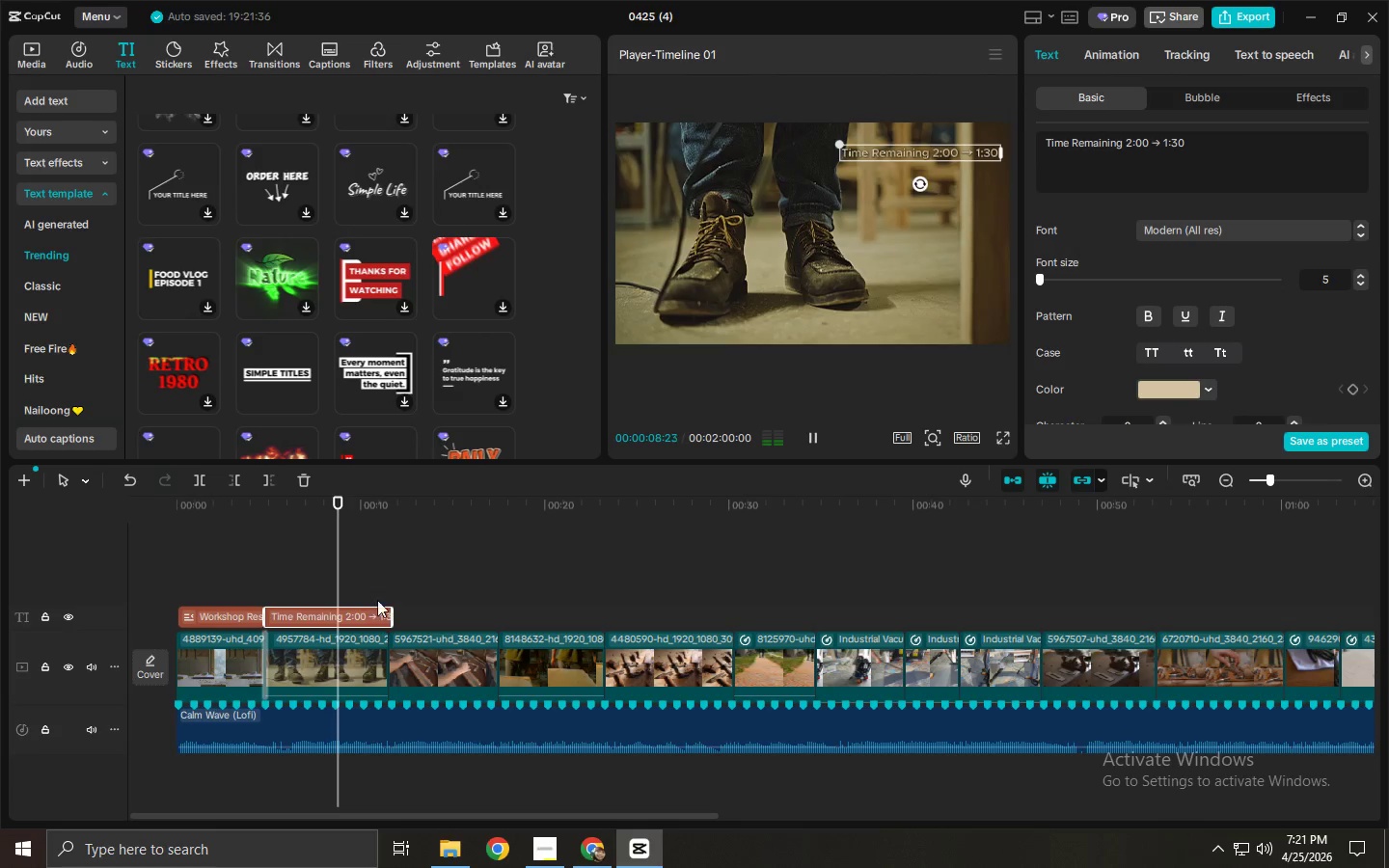 
key(Space)
 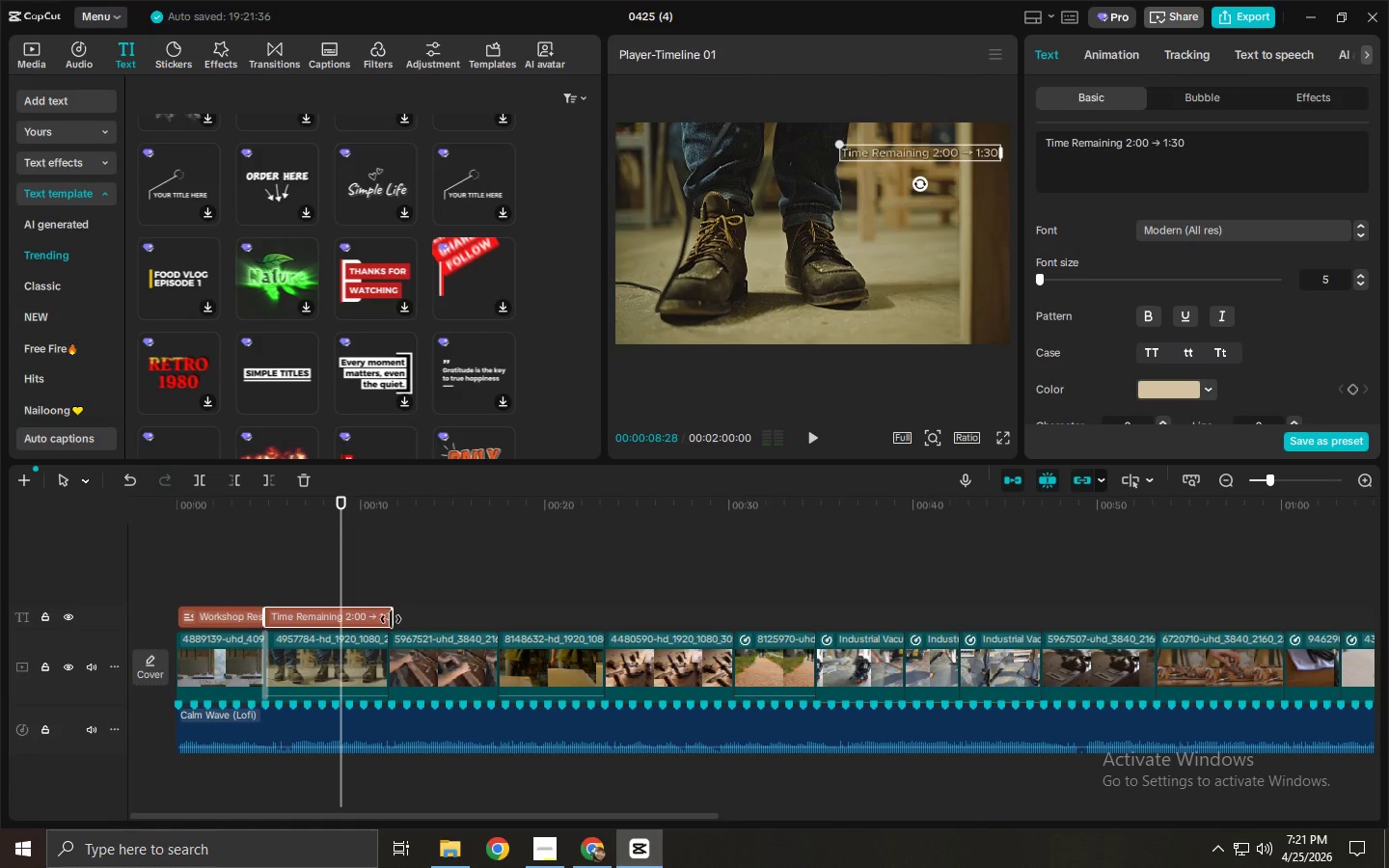 
left_click_drag(start_coordinate=[391, 619], to_coordinate=[729, 615])
 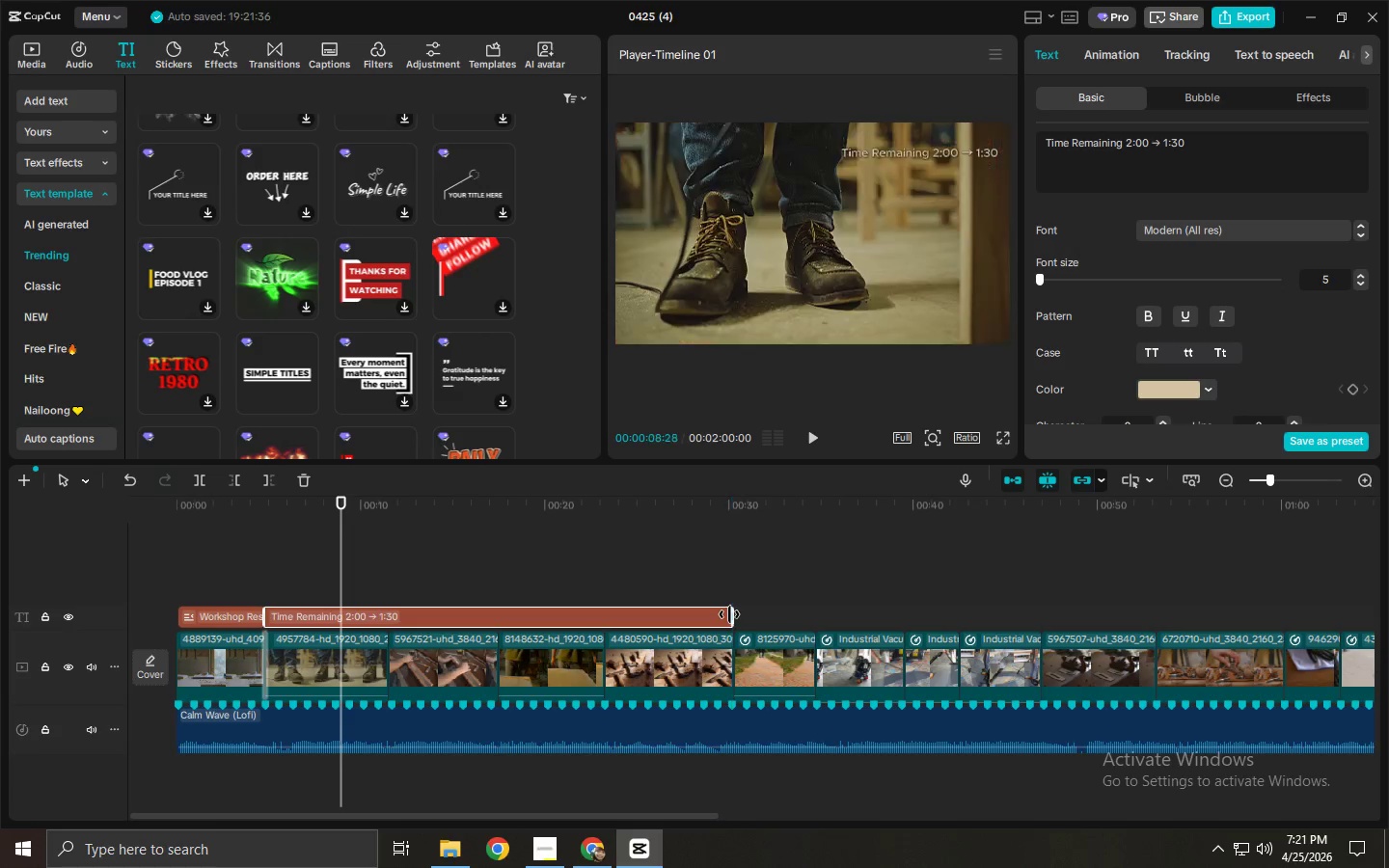 
key(Space)
 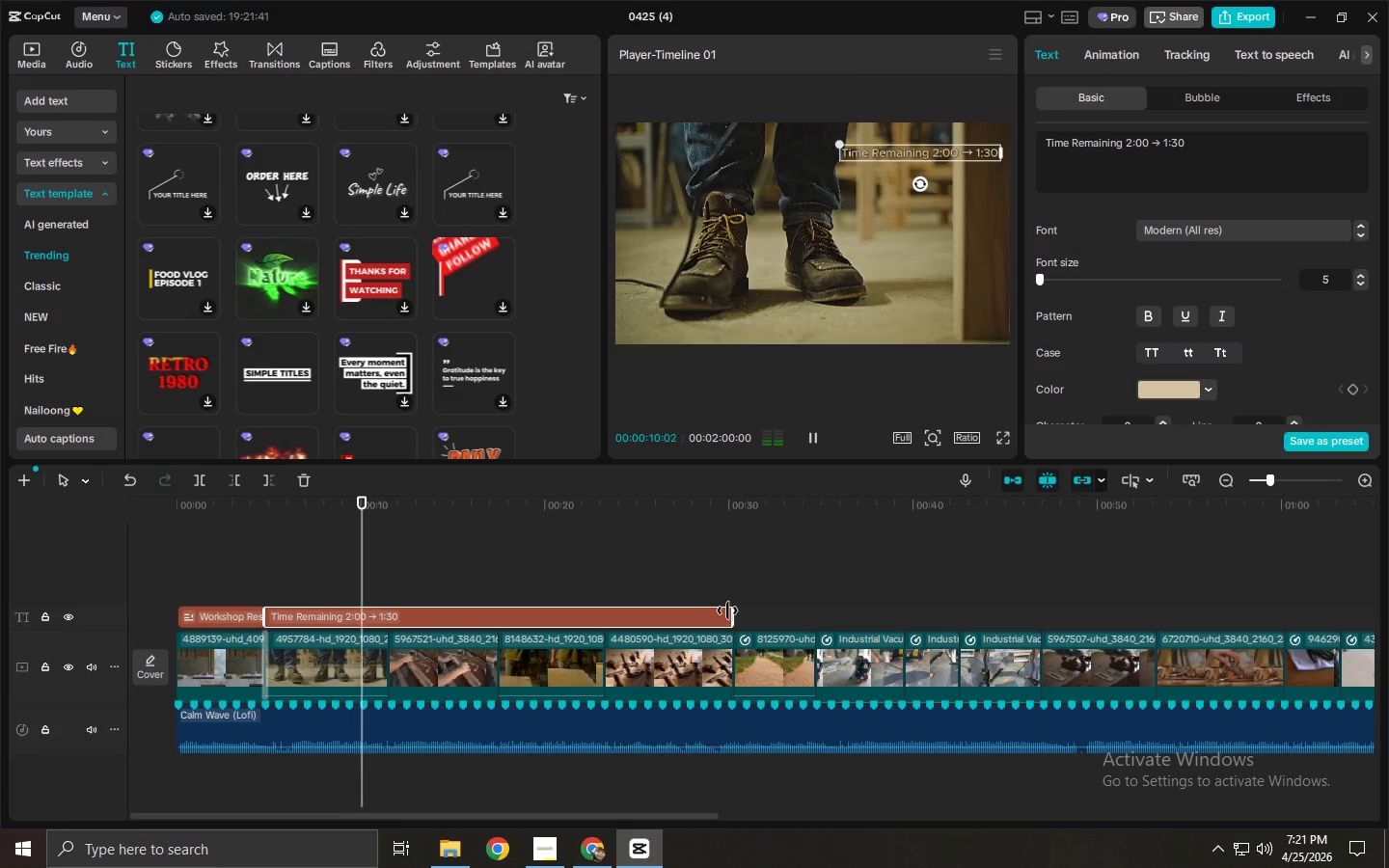 
key(Space)
 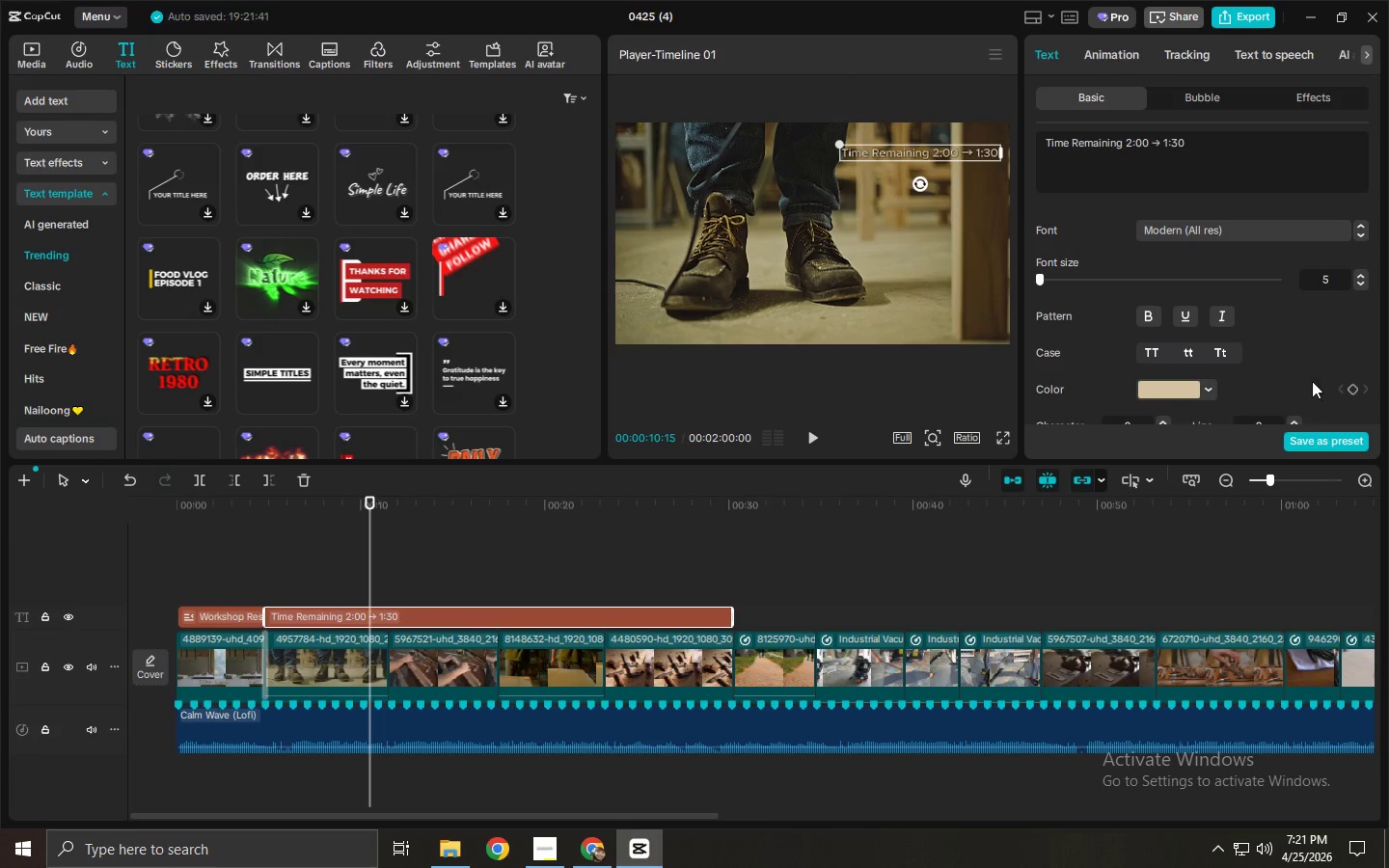 
scroll: coordinate [1245, 298], scroll_direction: down, amount: 6.0
 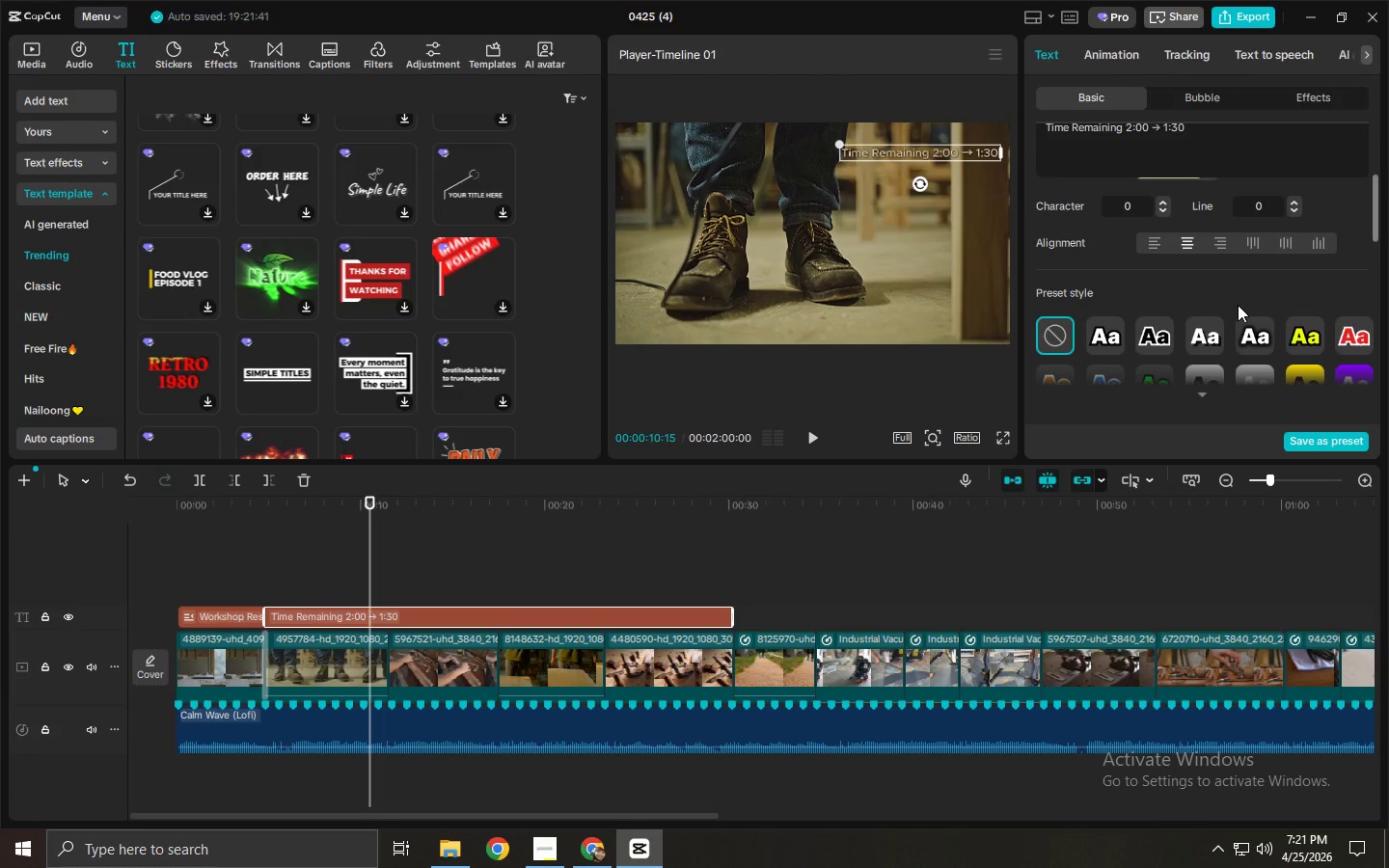 
scroll: coordinate [1247, 257], scroll_direction: up, amount: 7.0
 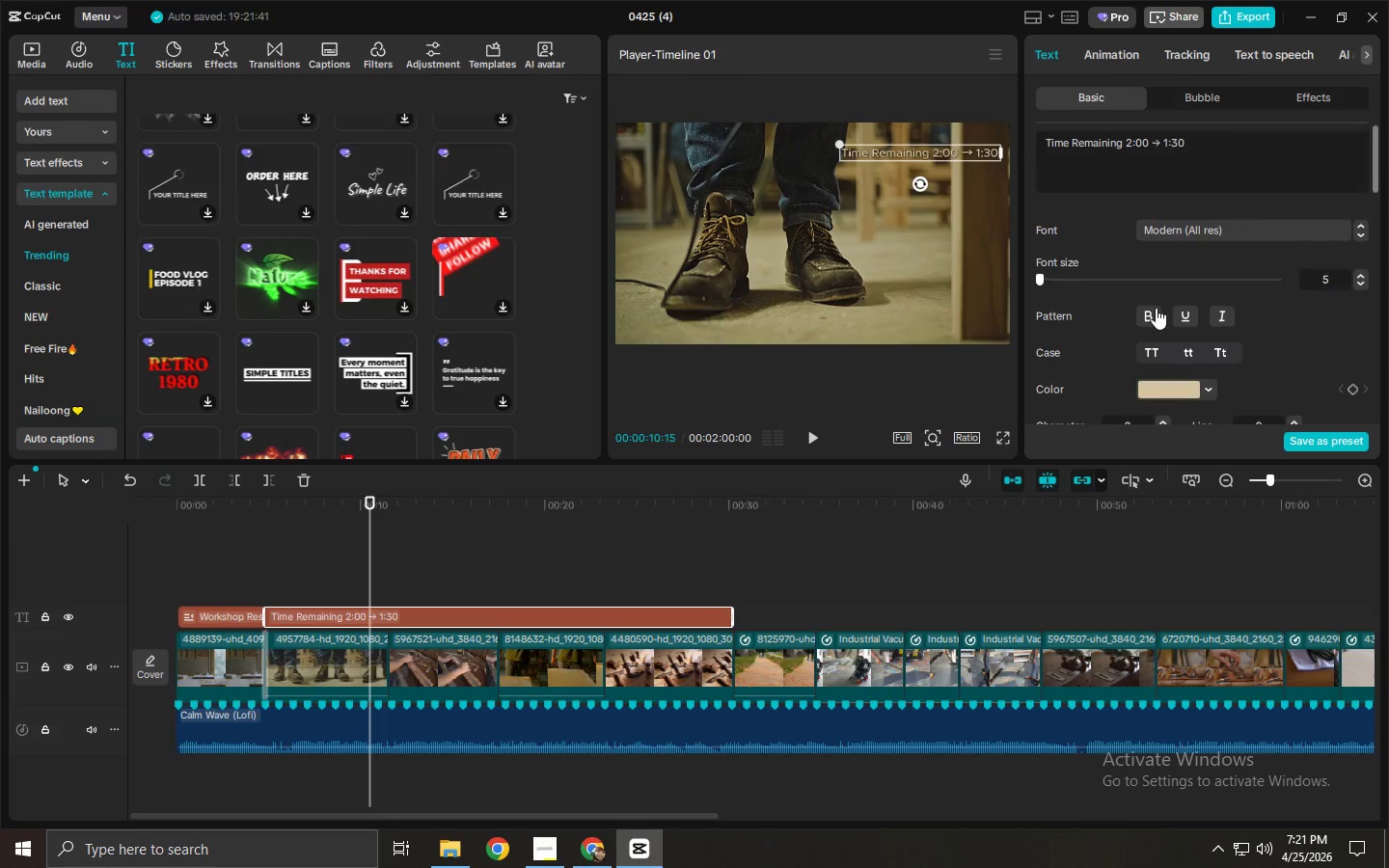 
scroll: coordinate [1105, 366], scroll_direction: down, amount: 8.0
 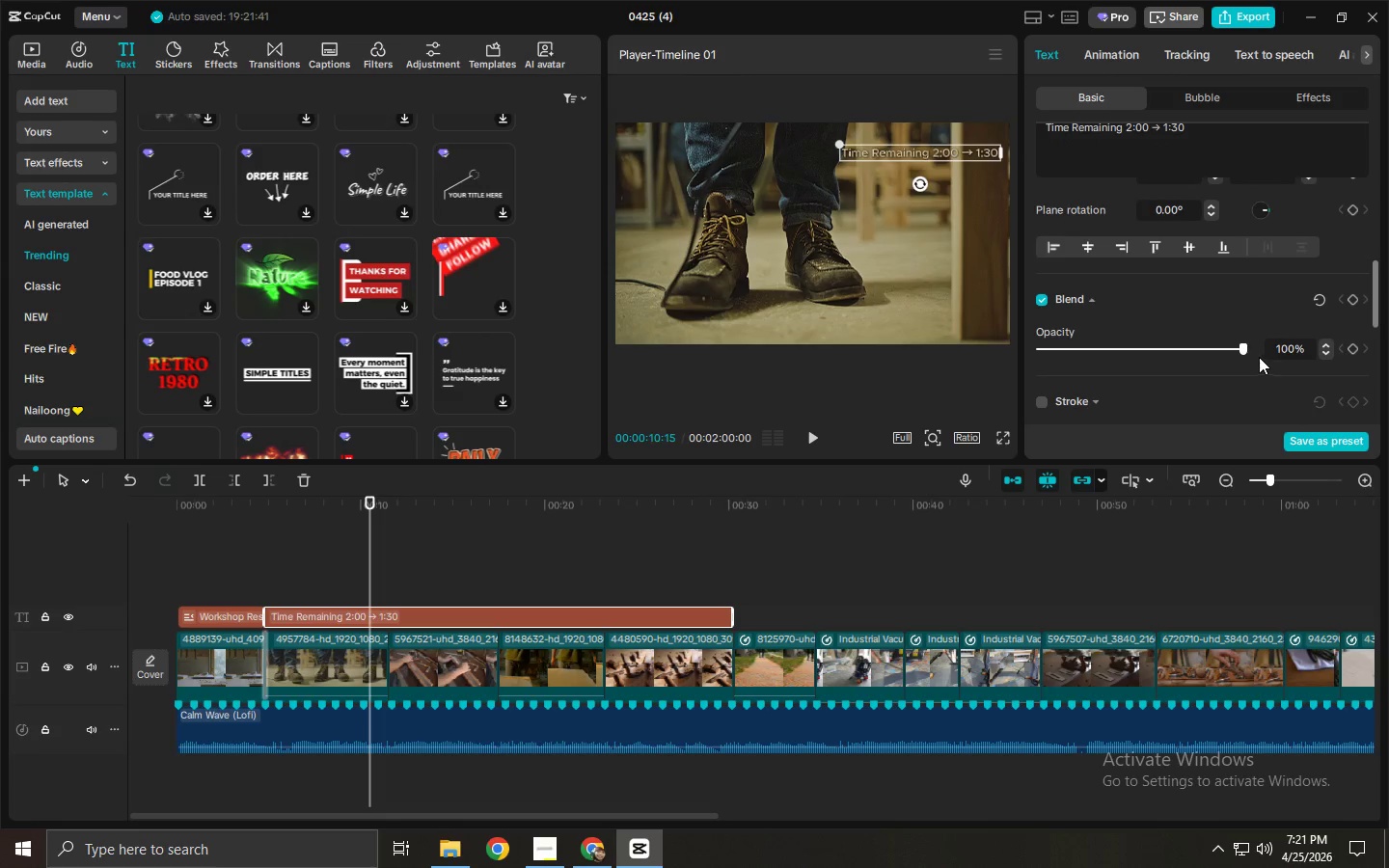 
left_click_drag(start_coordinate=[1237, 350], to_coordinate=[1213, 353])
 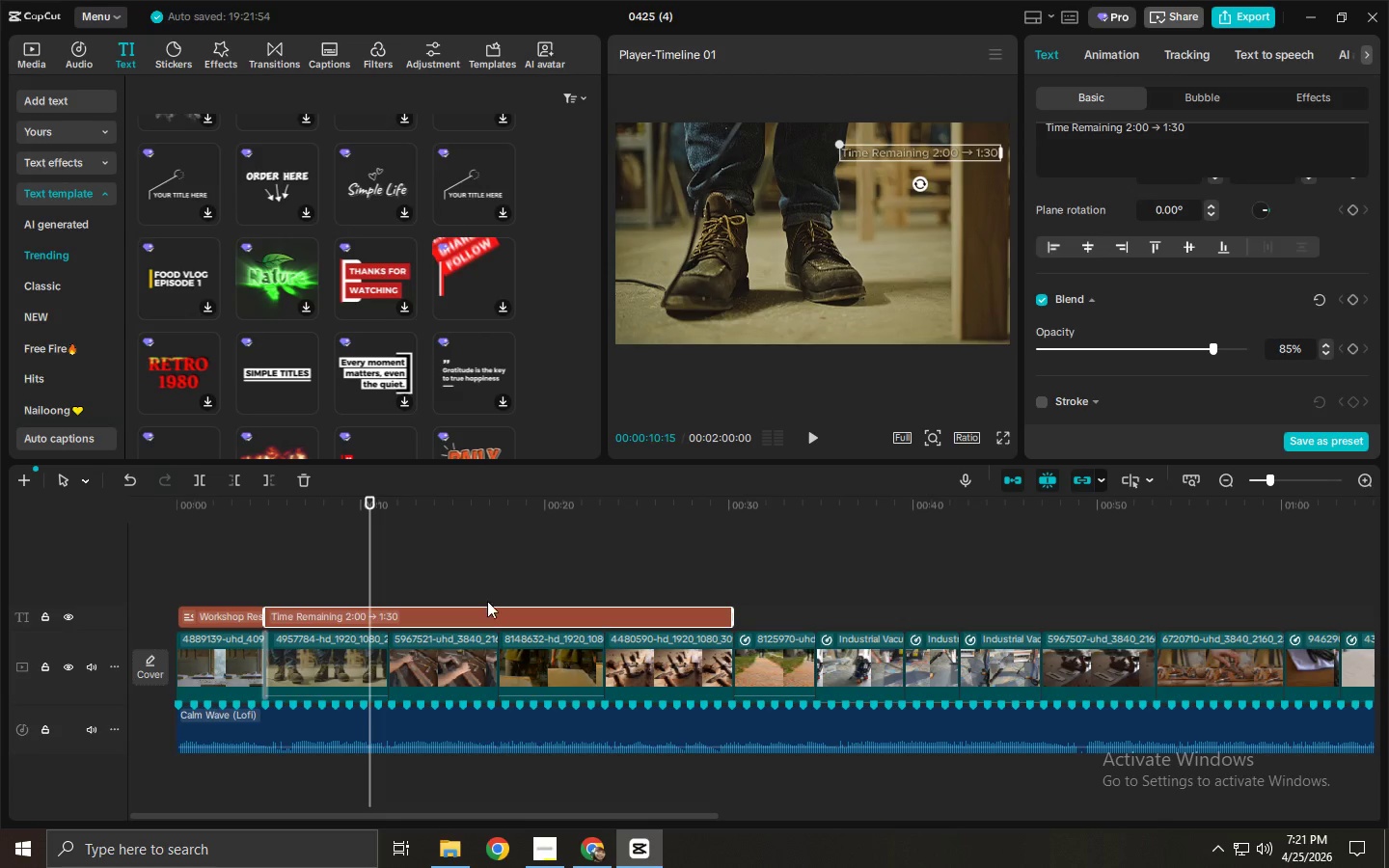 
key(Space)
 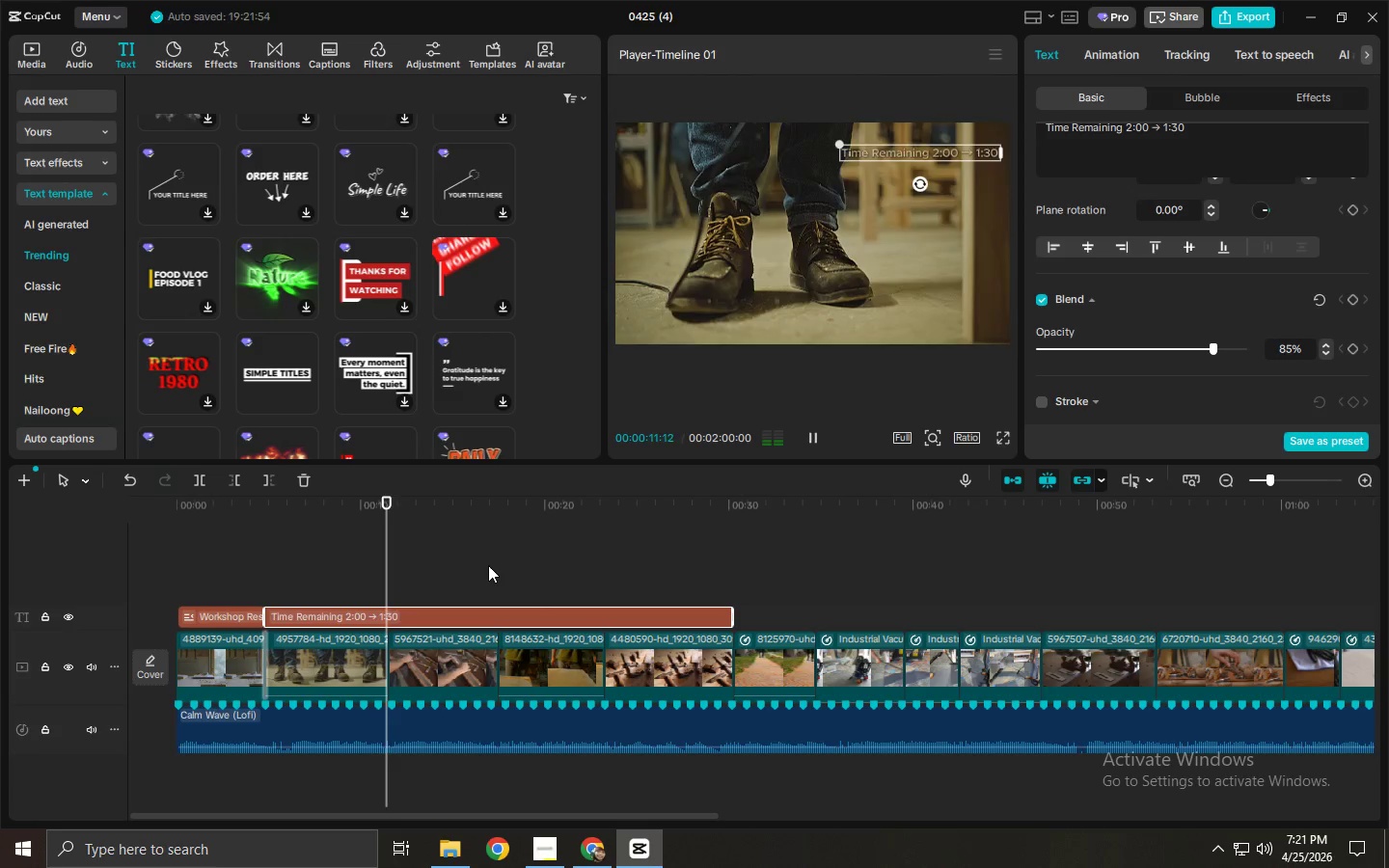 
key(Space)
 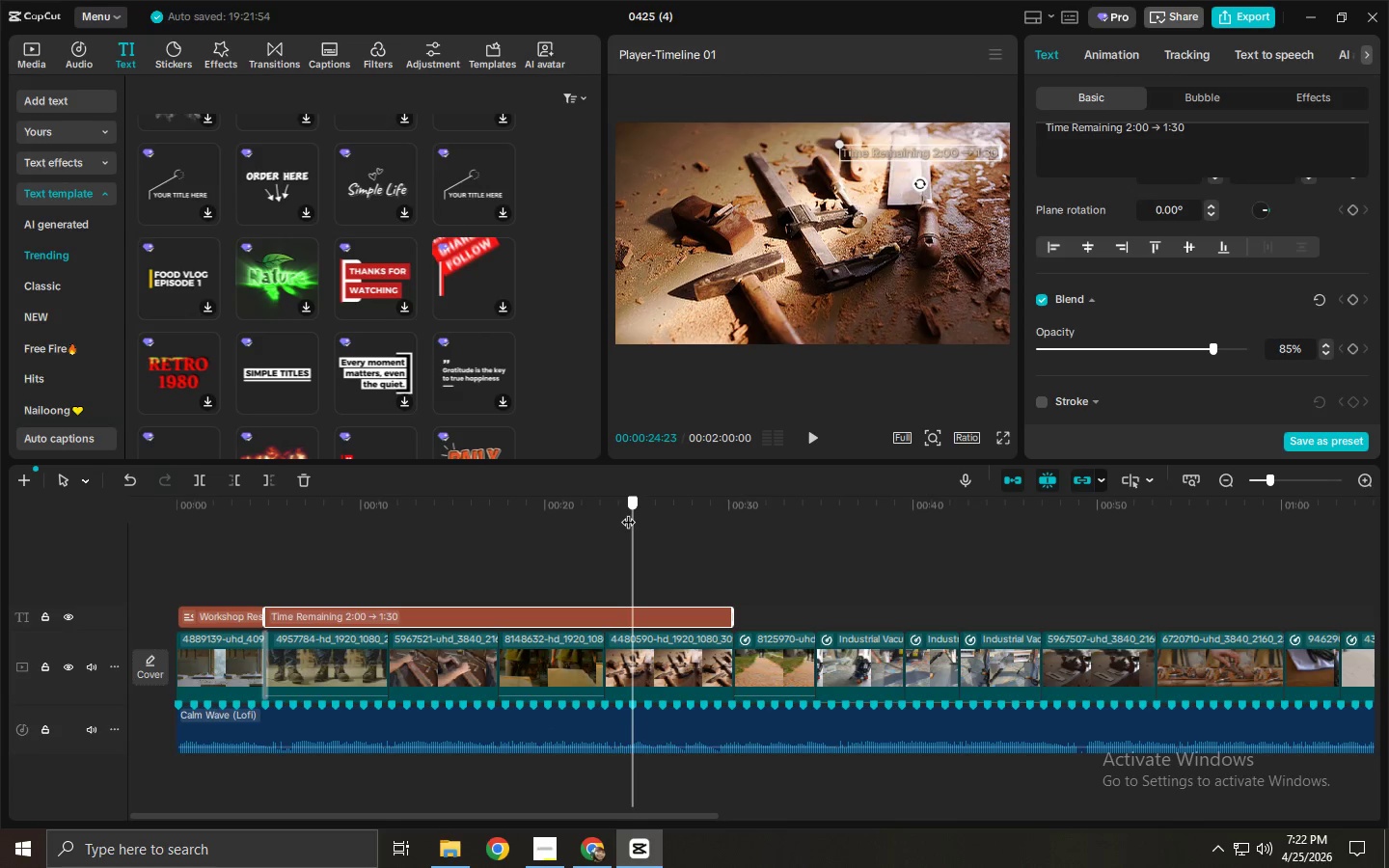 
wait(35.61)
 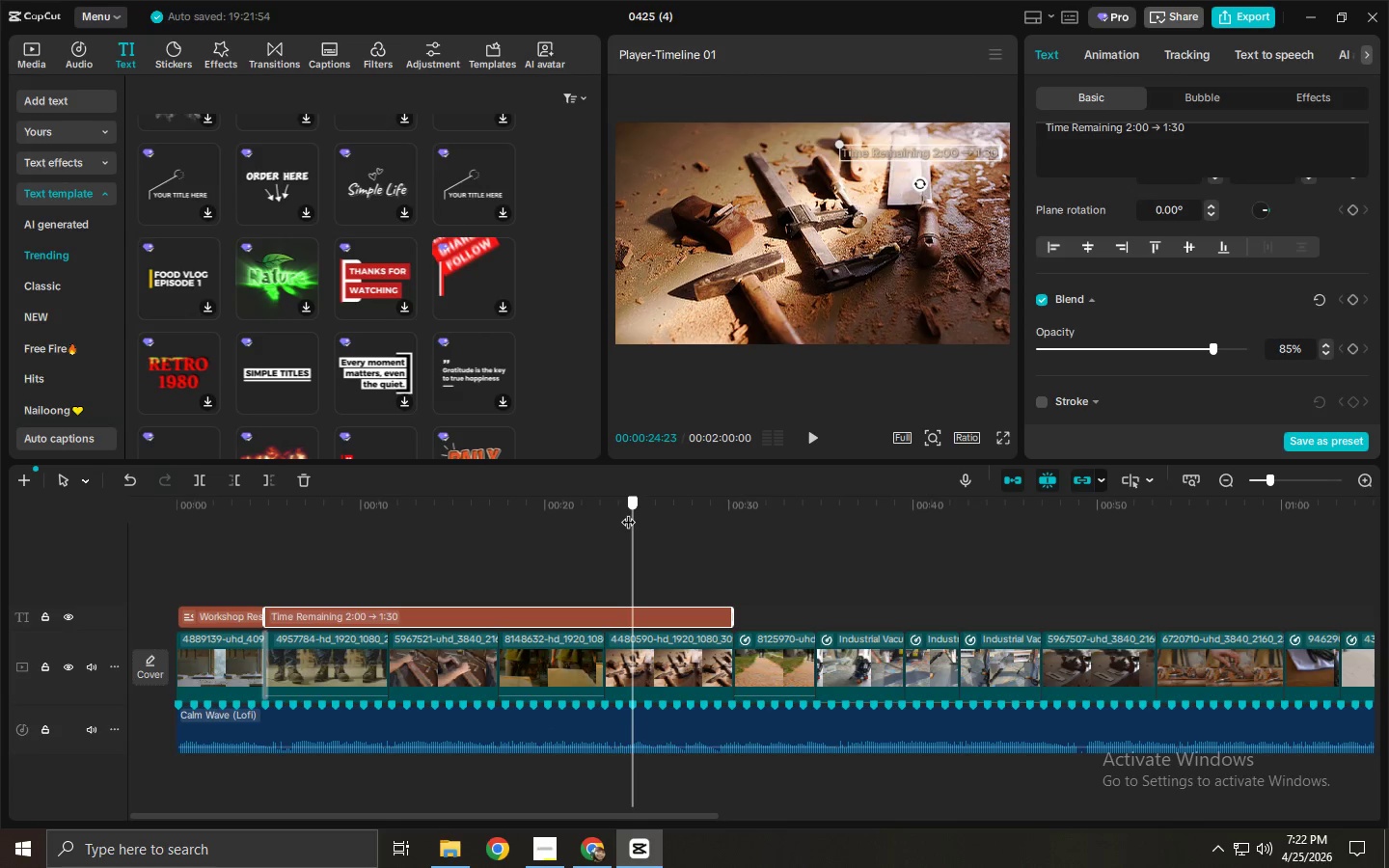 
left_click_drag(start_coordinate=[629, 509], to_coordinate=[600, 516])
 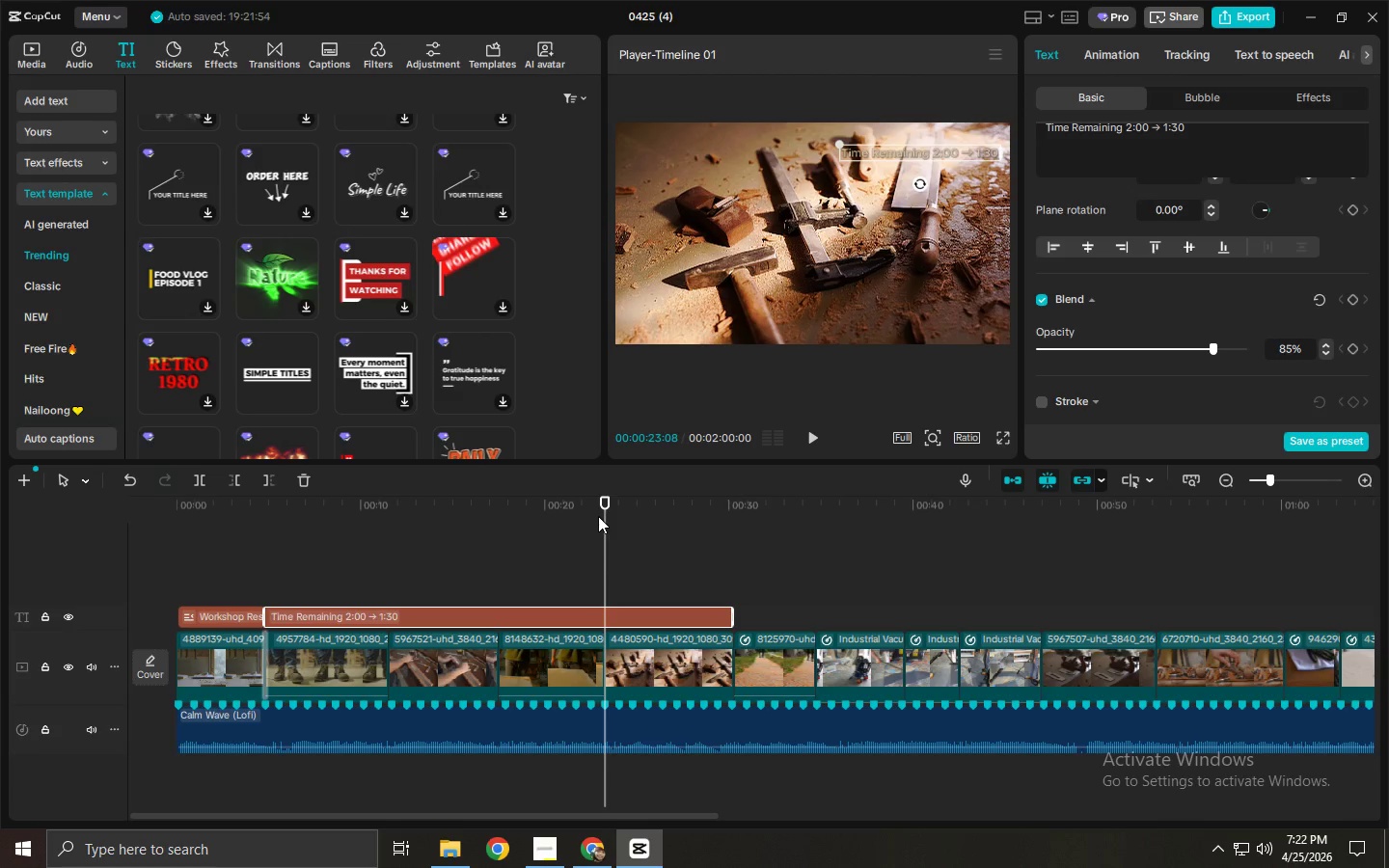 
wait(5.55)
 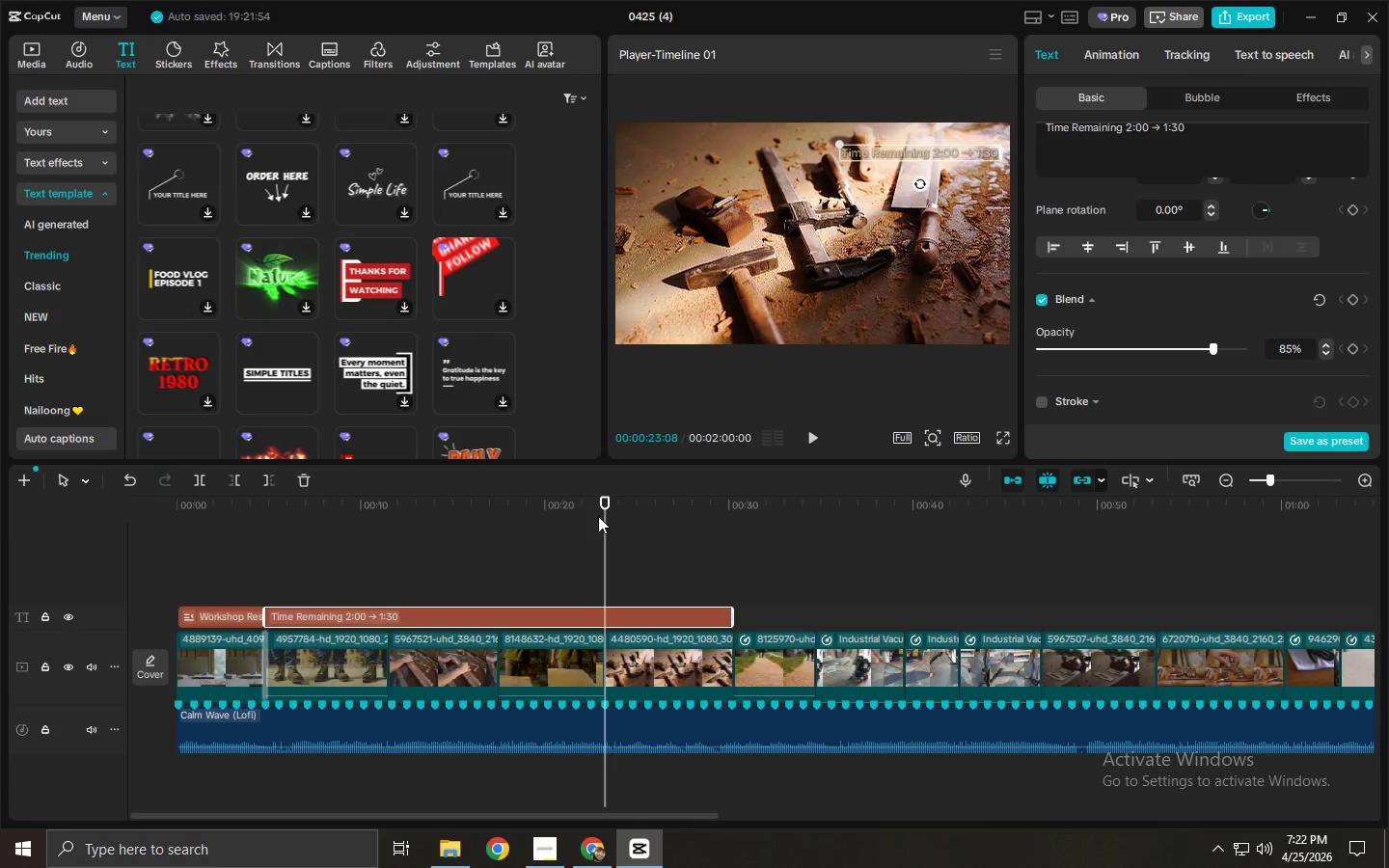 
left_click_drag(start_coordinate=[602, 514], to_coordinate=[698, 537])
 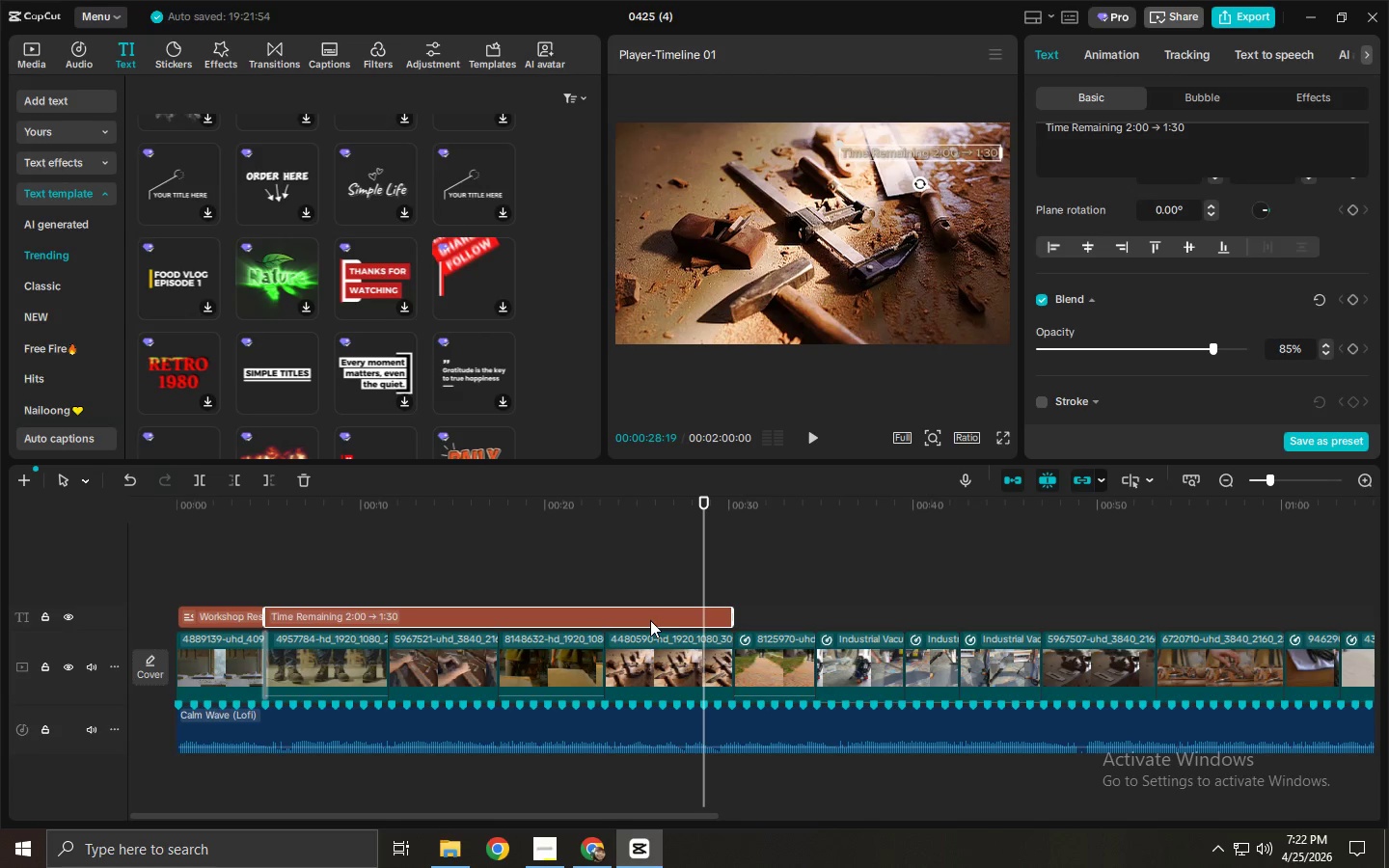 
hold_key(key=AltLeft, duration=1.5)
left_click_drag(start_coordinate=[650, 620], to_coordinate=[1125, 619])
 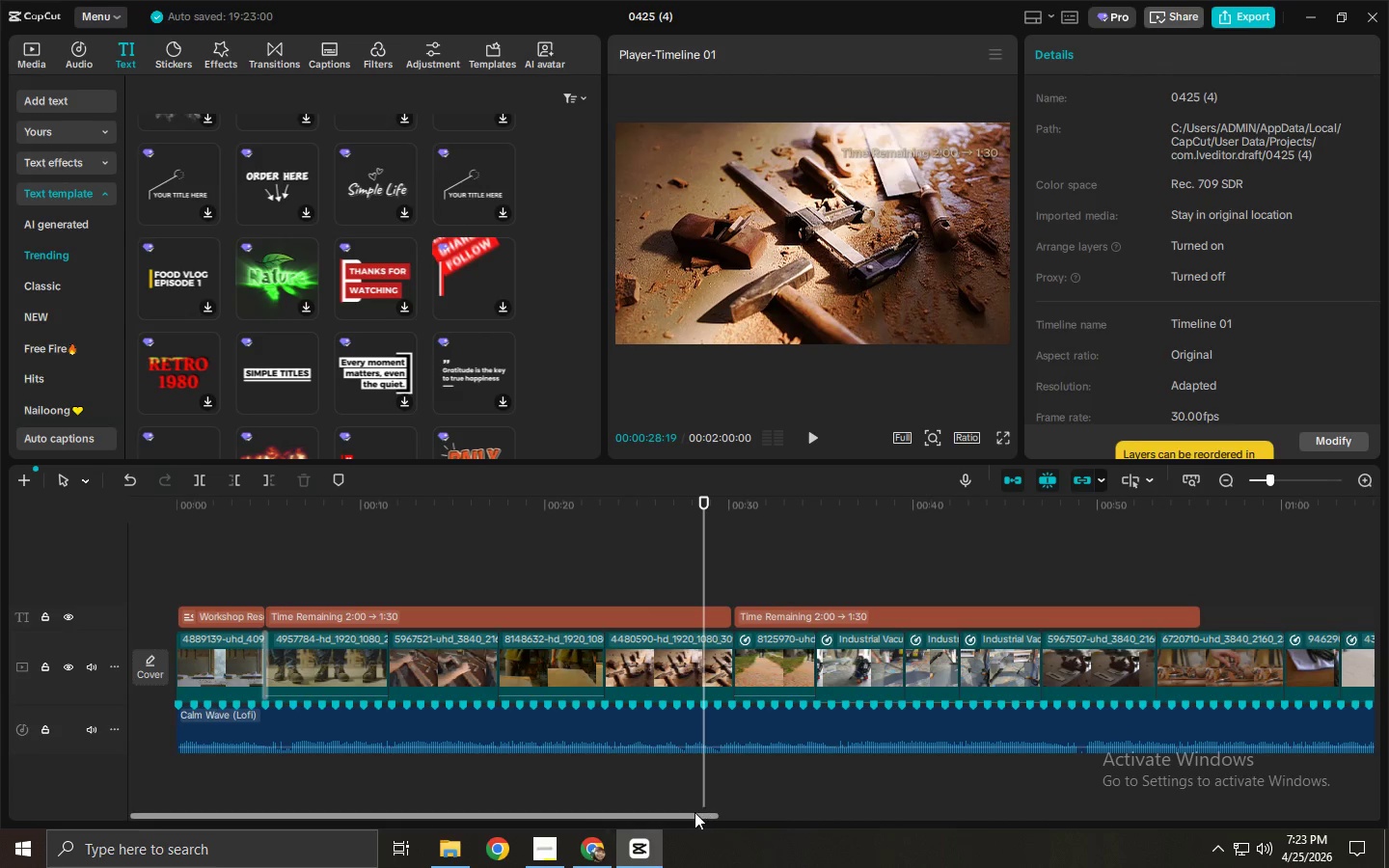 
hold_key(key=AltLeft, duration=0.67)
 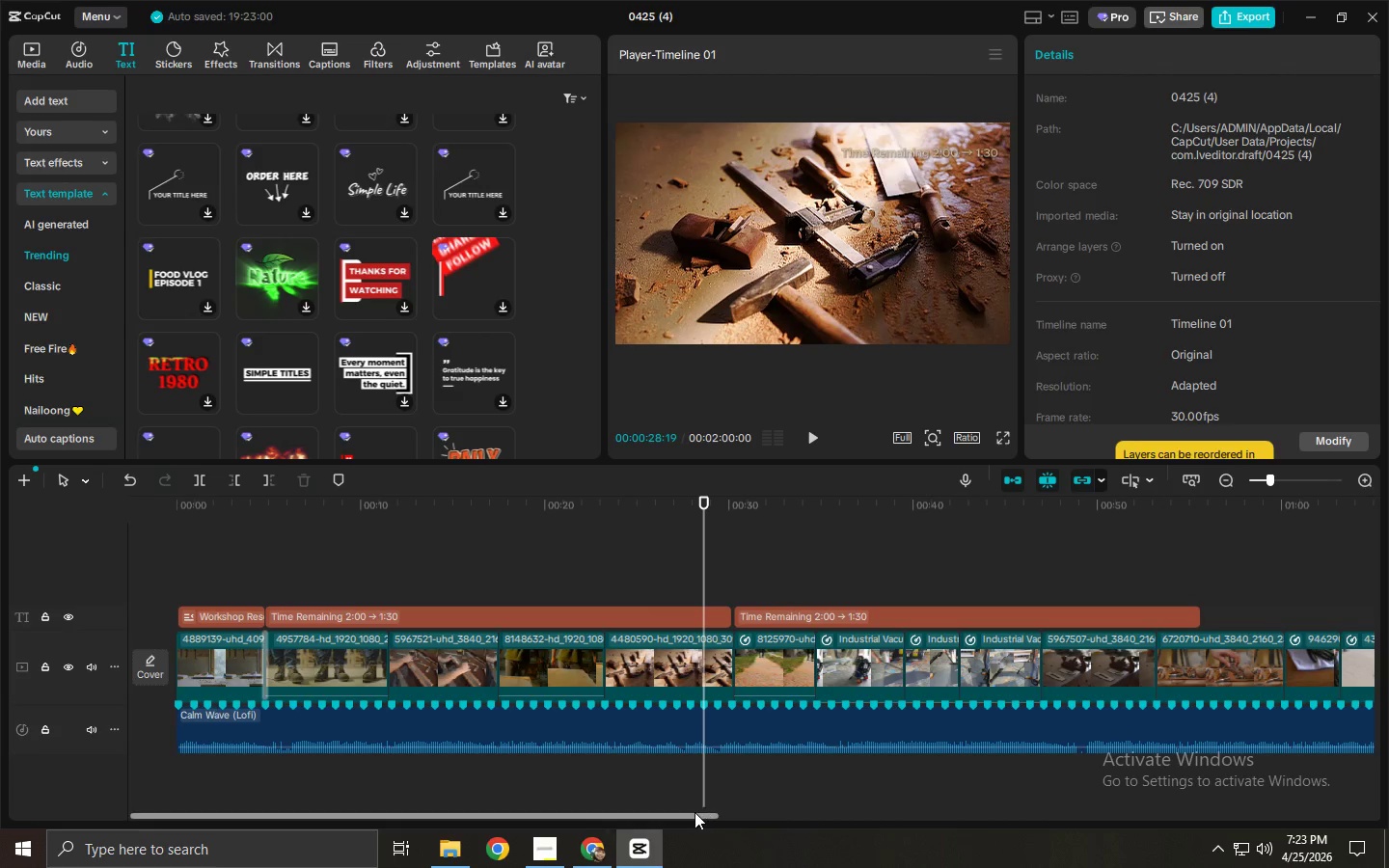 
left_click_drag(start_coordinate=[695, 815], to_coordinate=[837, 817])
 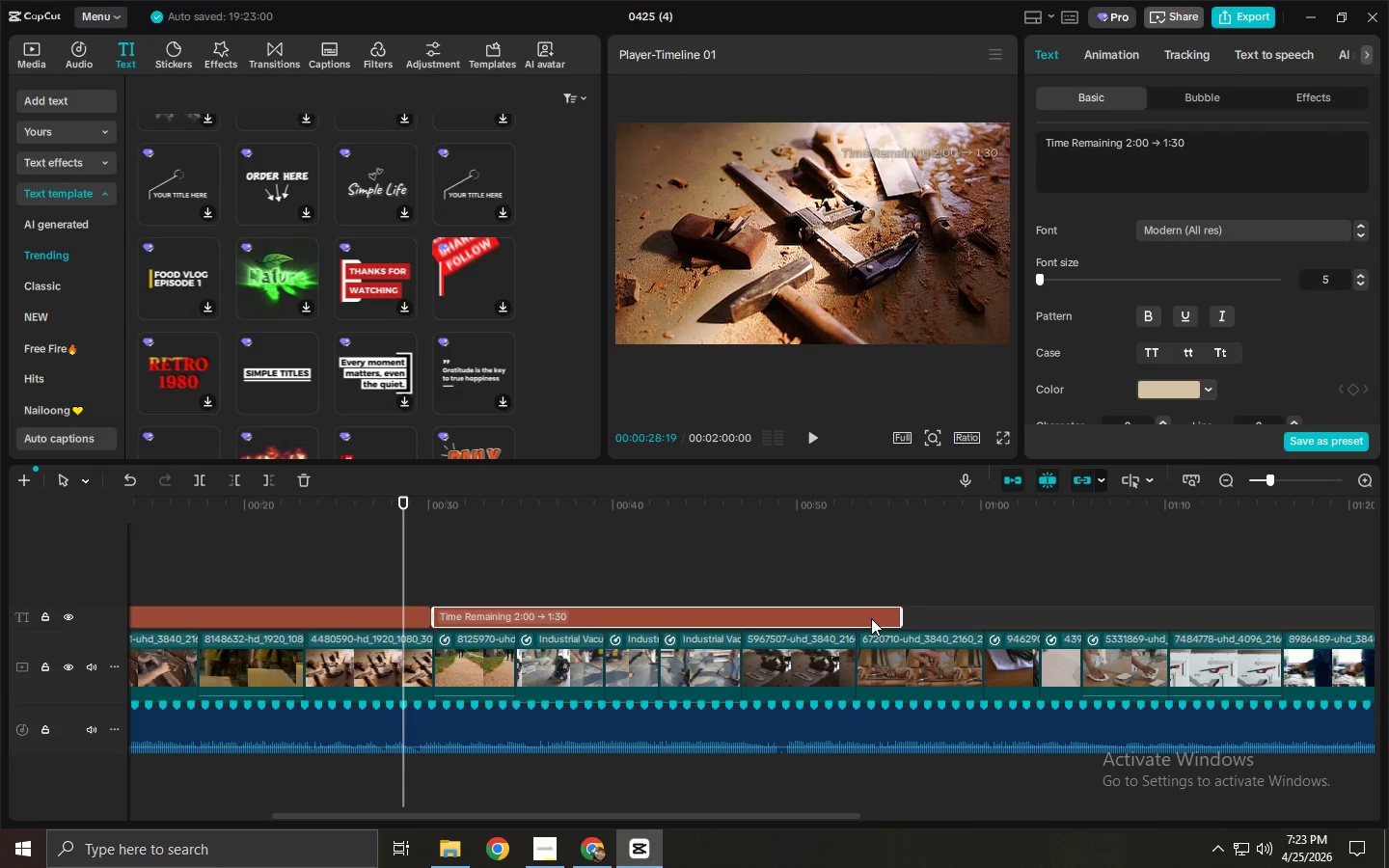 
left_click_drag(start_coordinate=[896, 615], to_coordinate=[978, 619])
 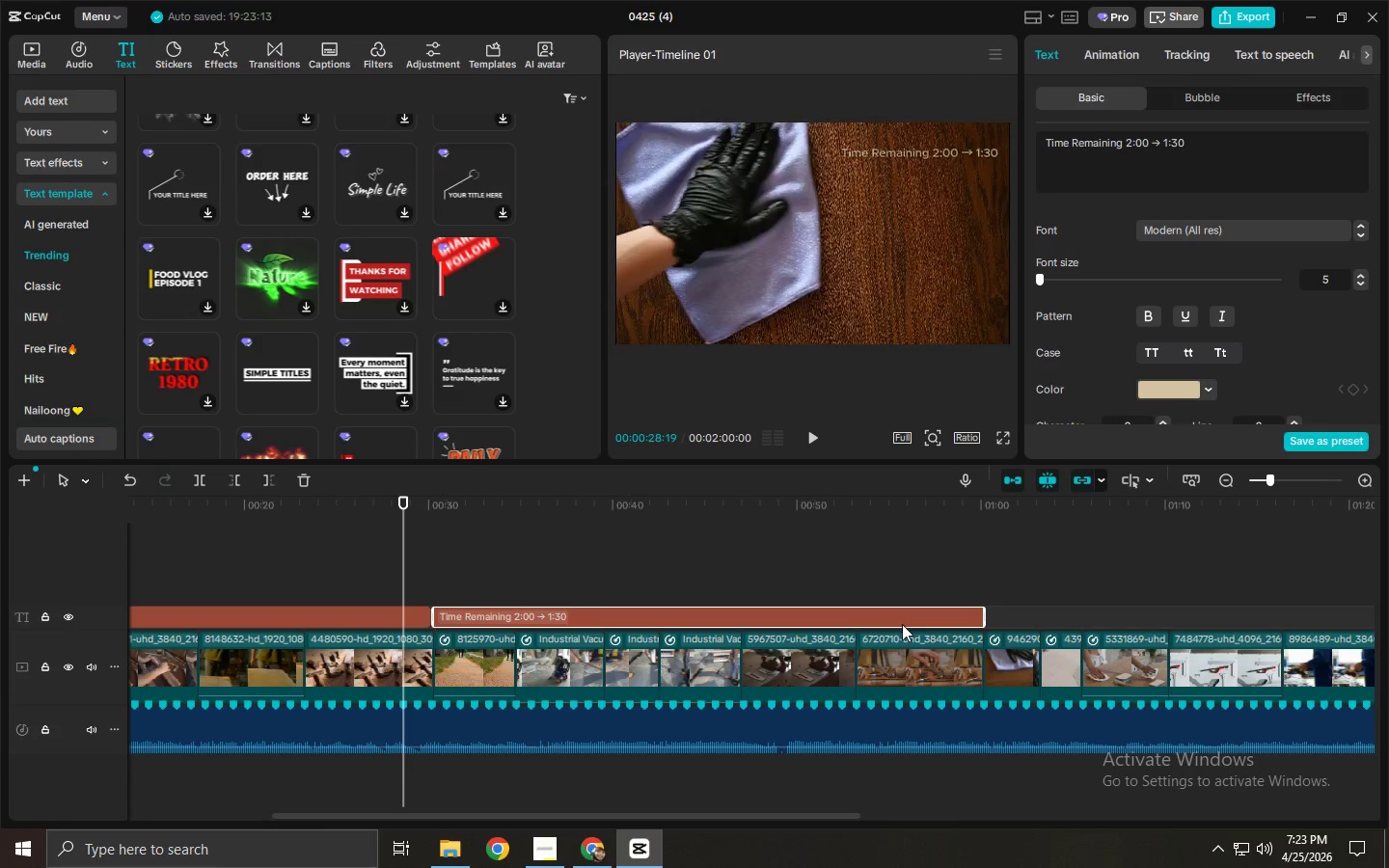 
left_click([900, 624])
 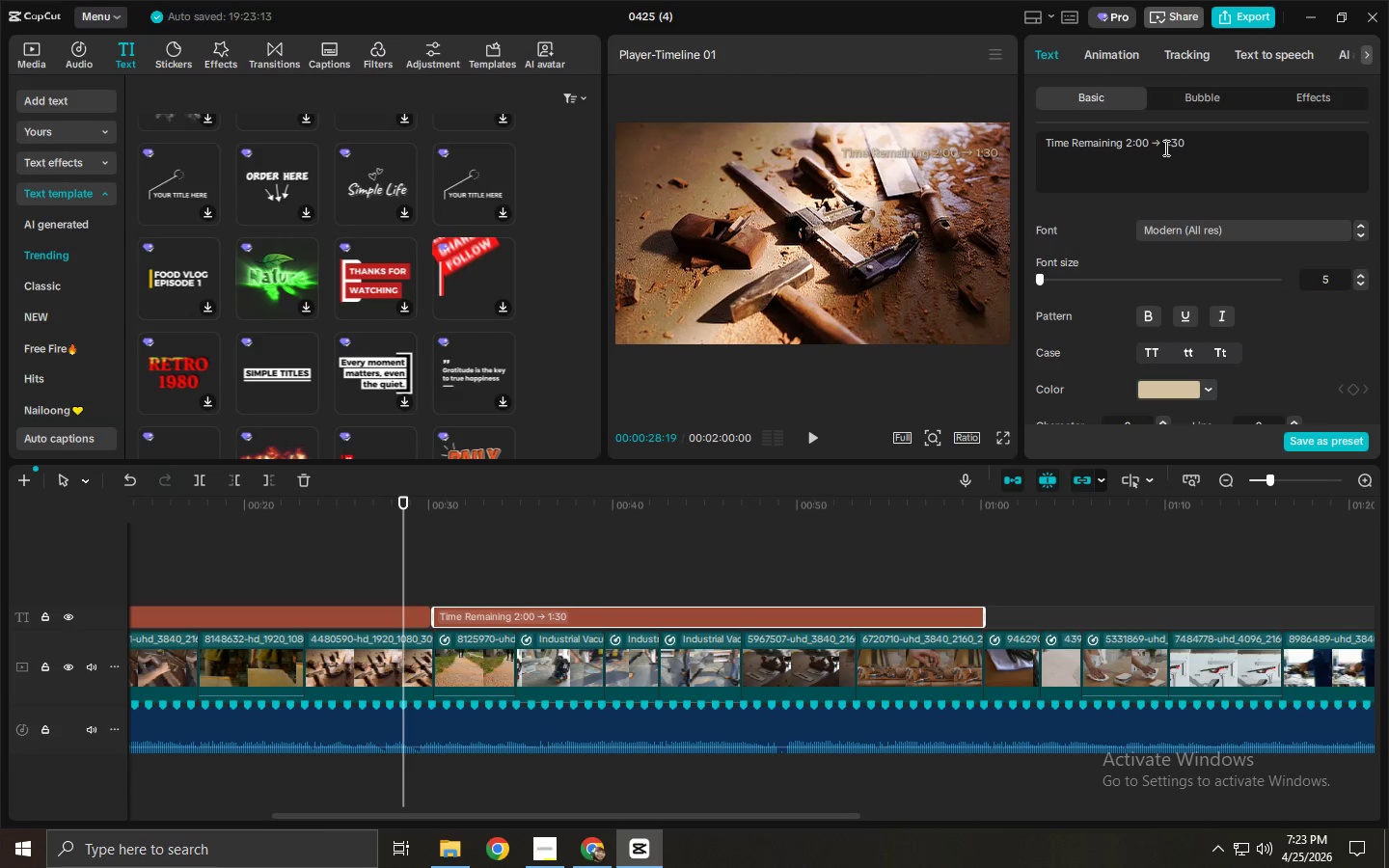 
left_click_drag(start_coordinate=[1151, 146], to_coordinate=[1129, 148])
 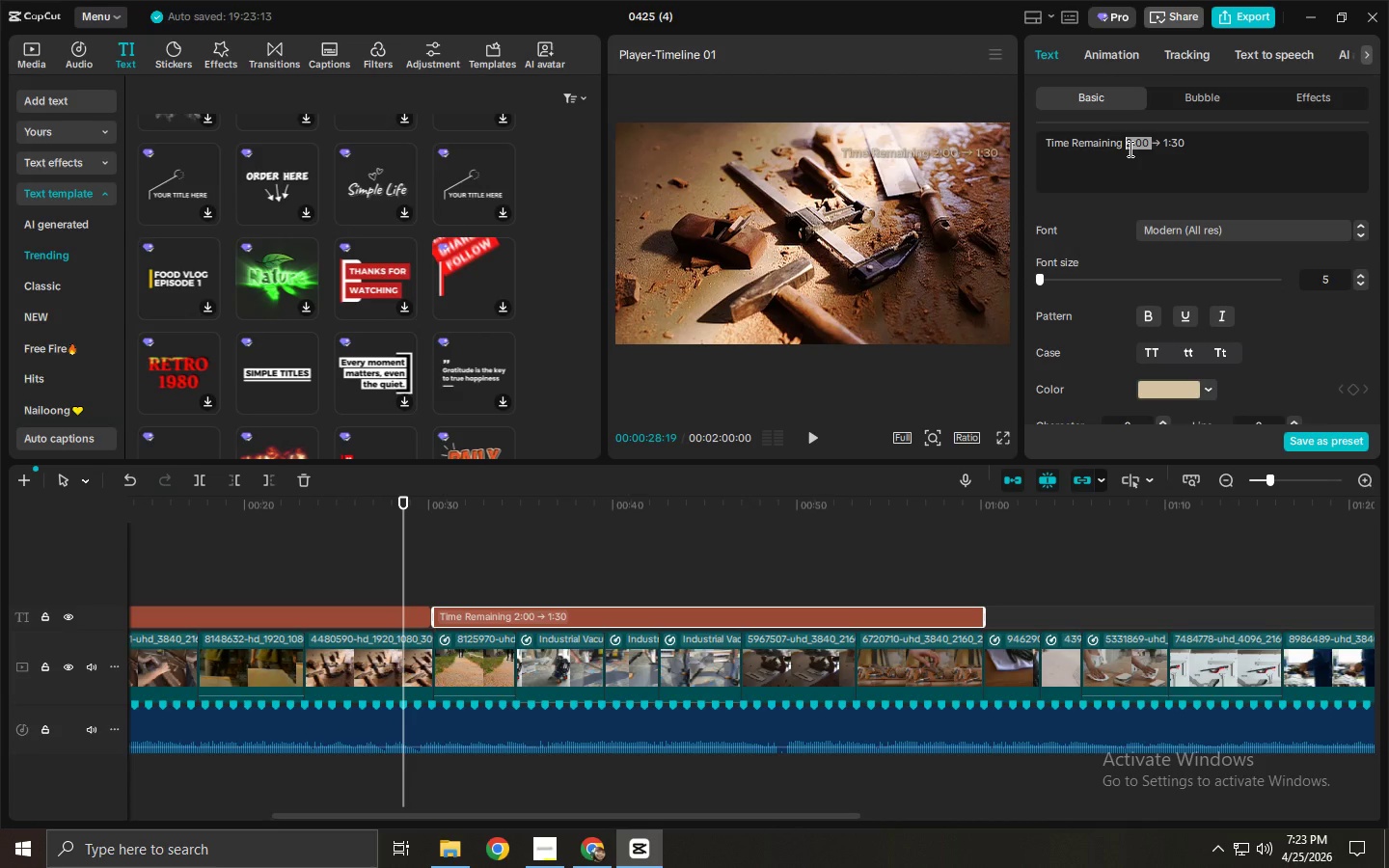 
key(1)
 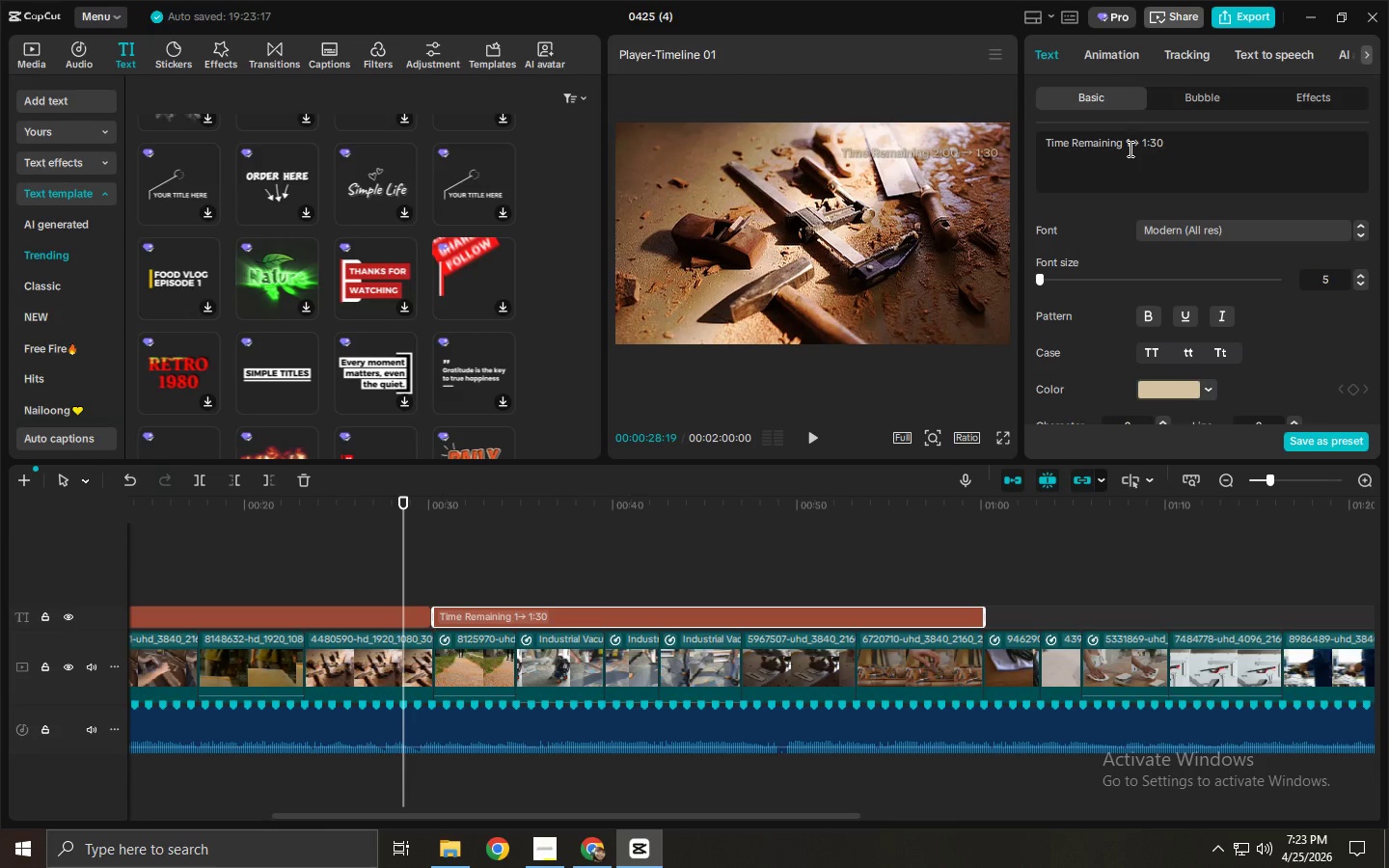 
key(Shift+Quote)
 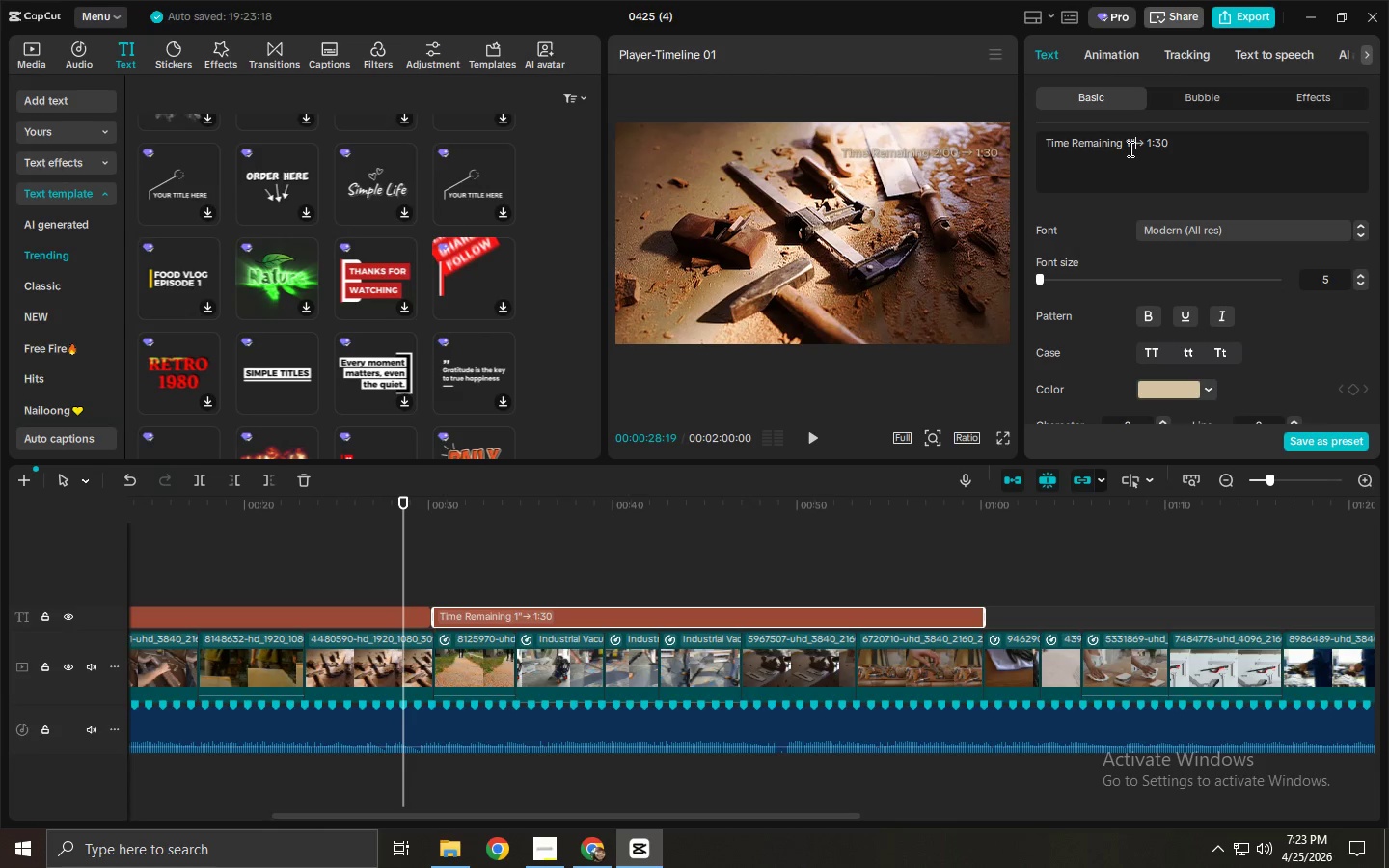 
key(Backspace)
 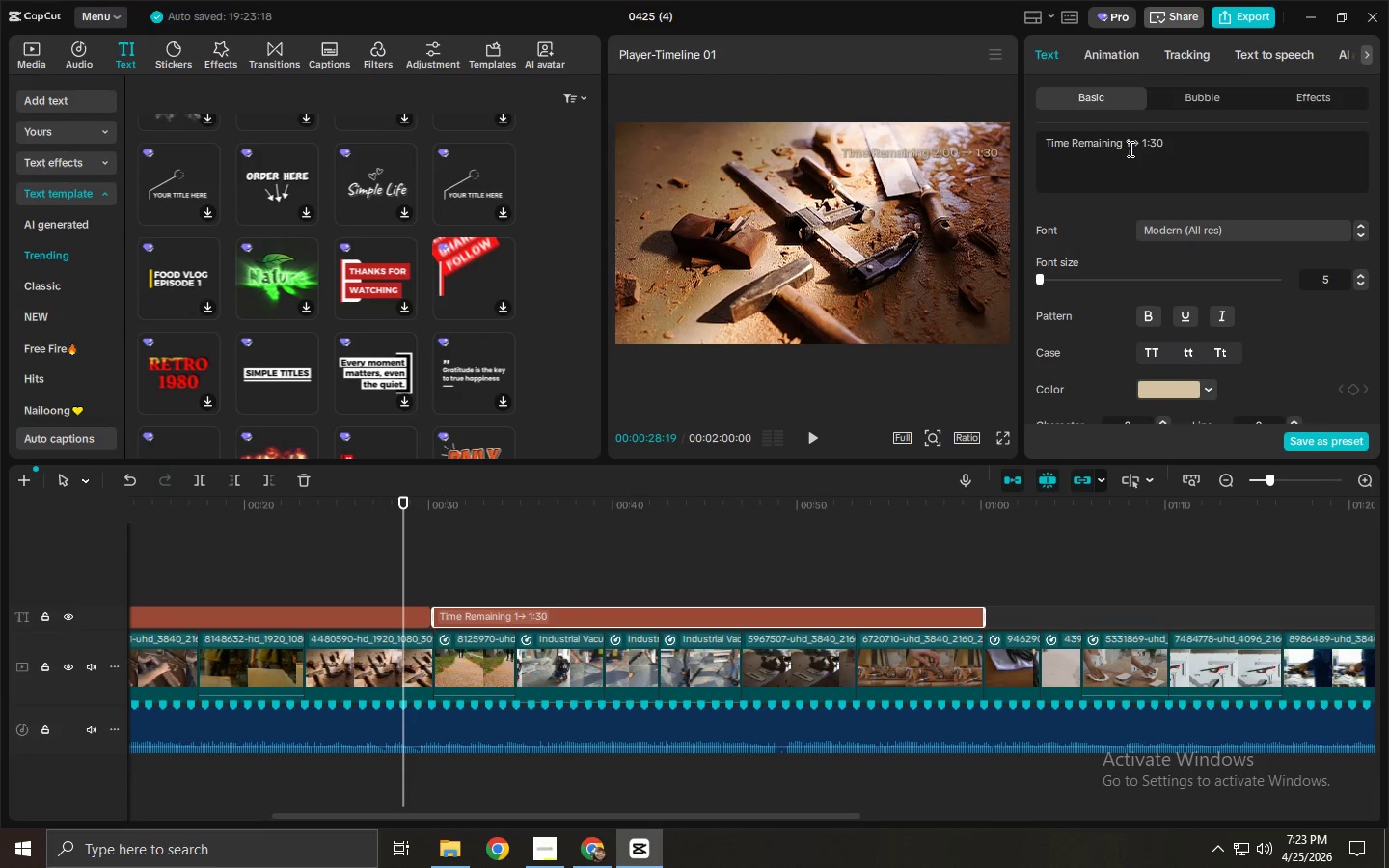 
key(Shift+ShiftLeft)
 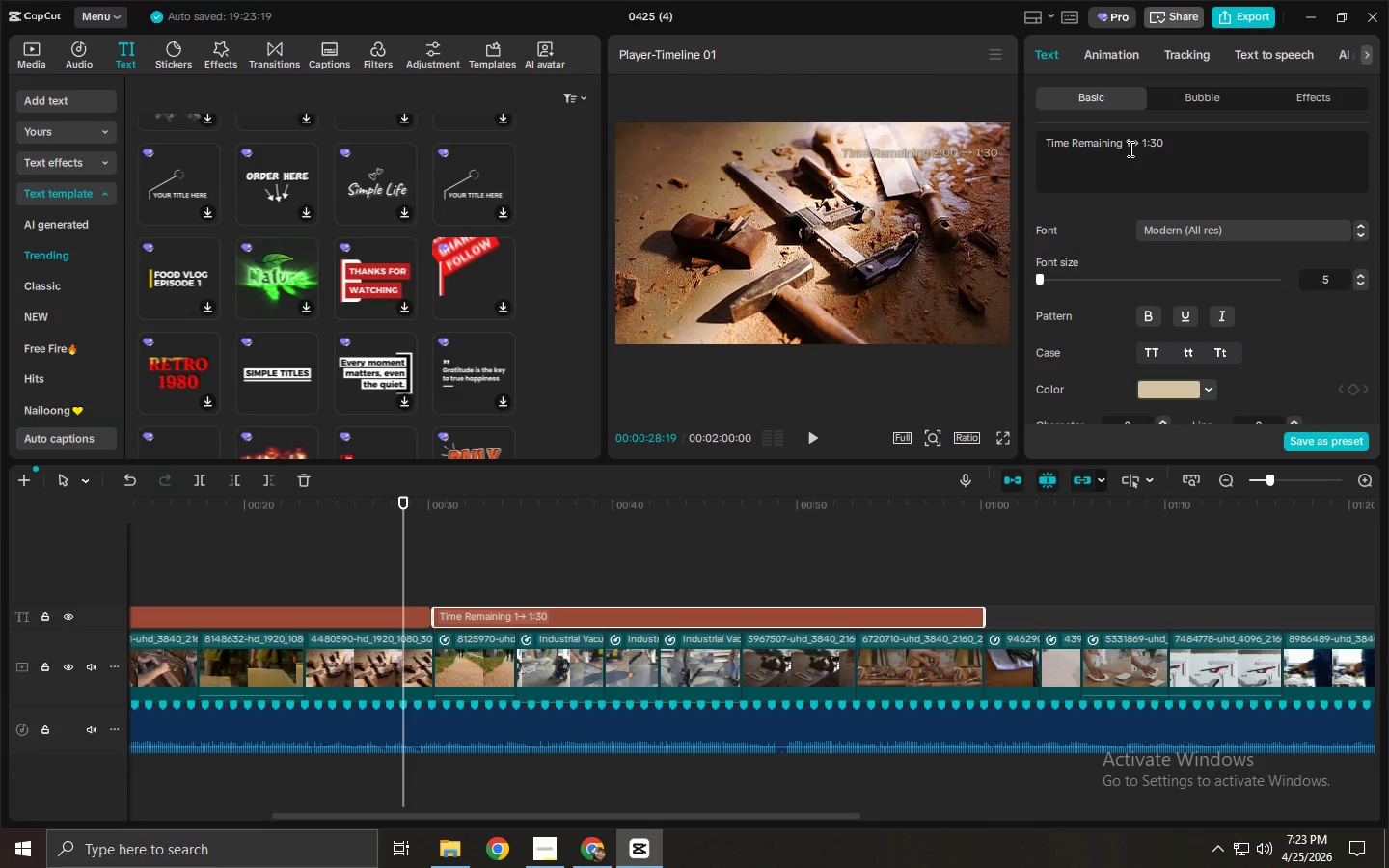 
key(Shift+Semicolon)
 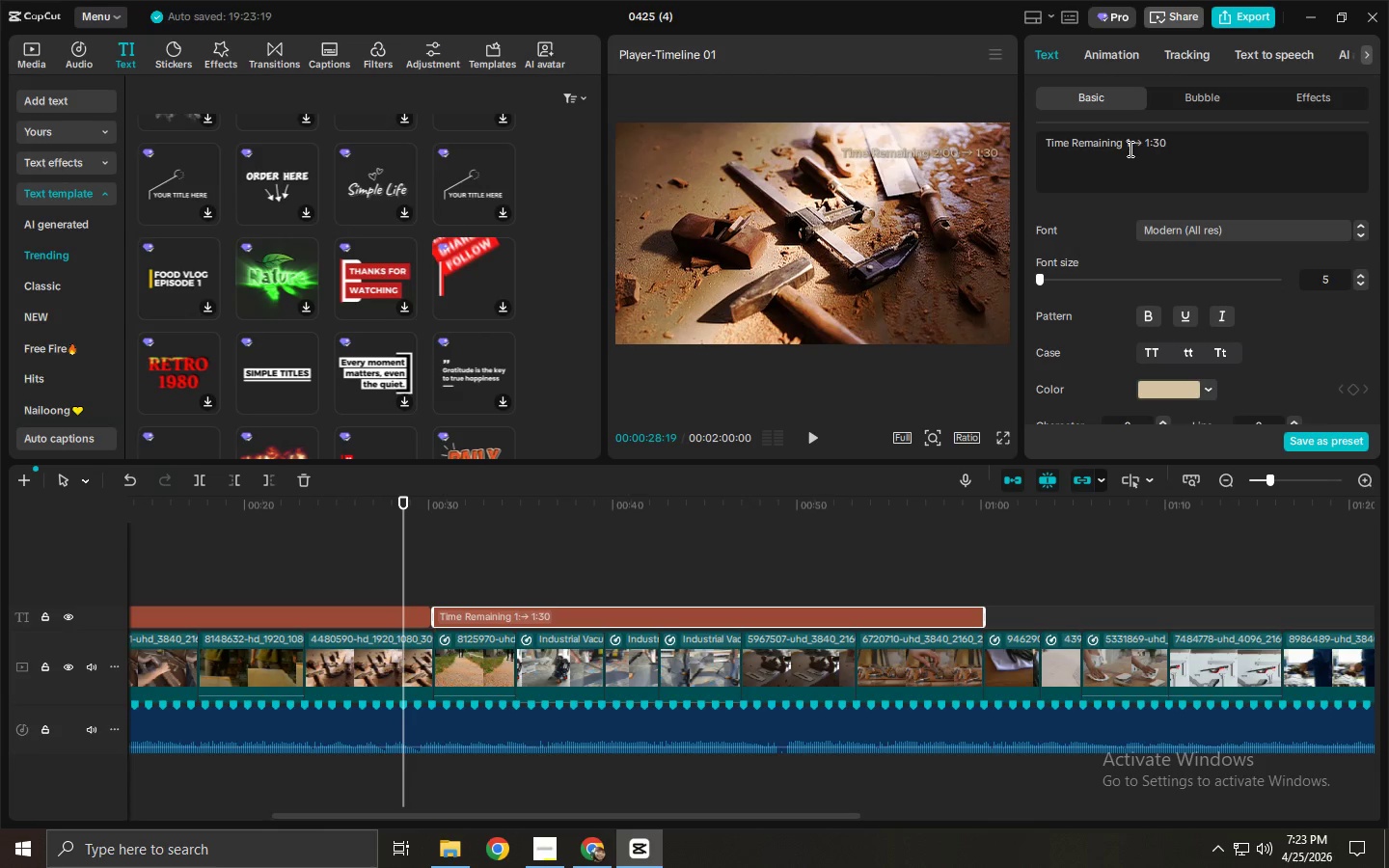 
key(3)
 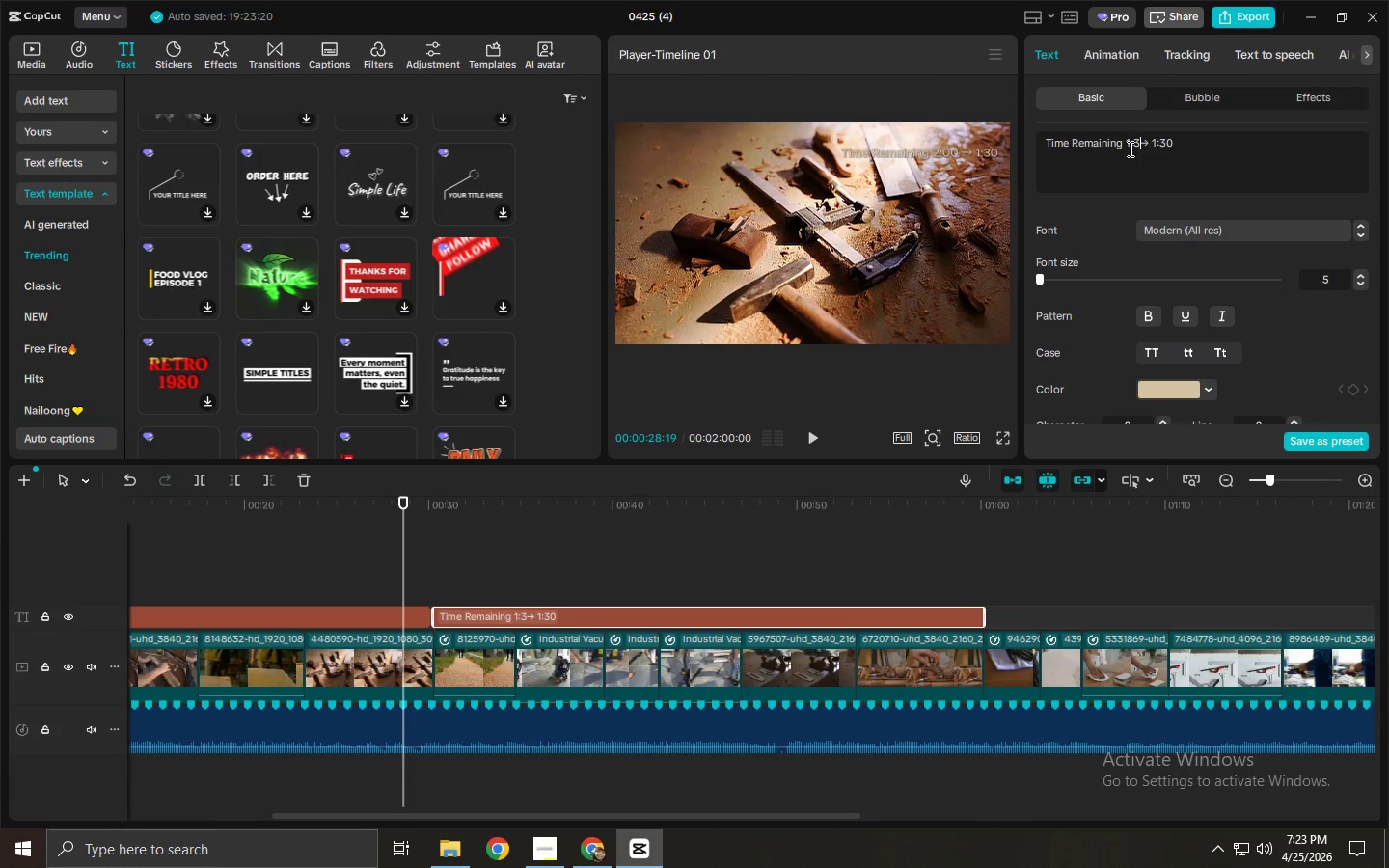 
key(Numpad0)
 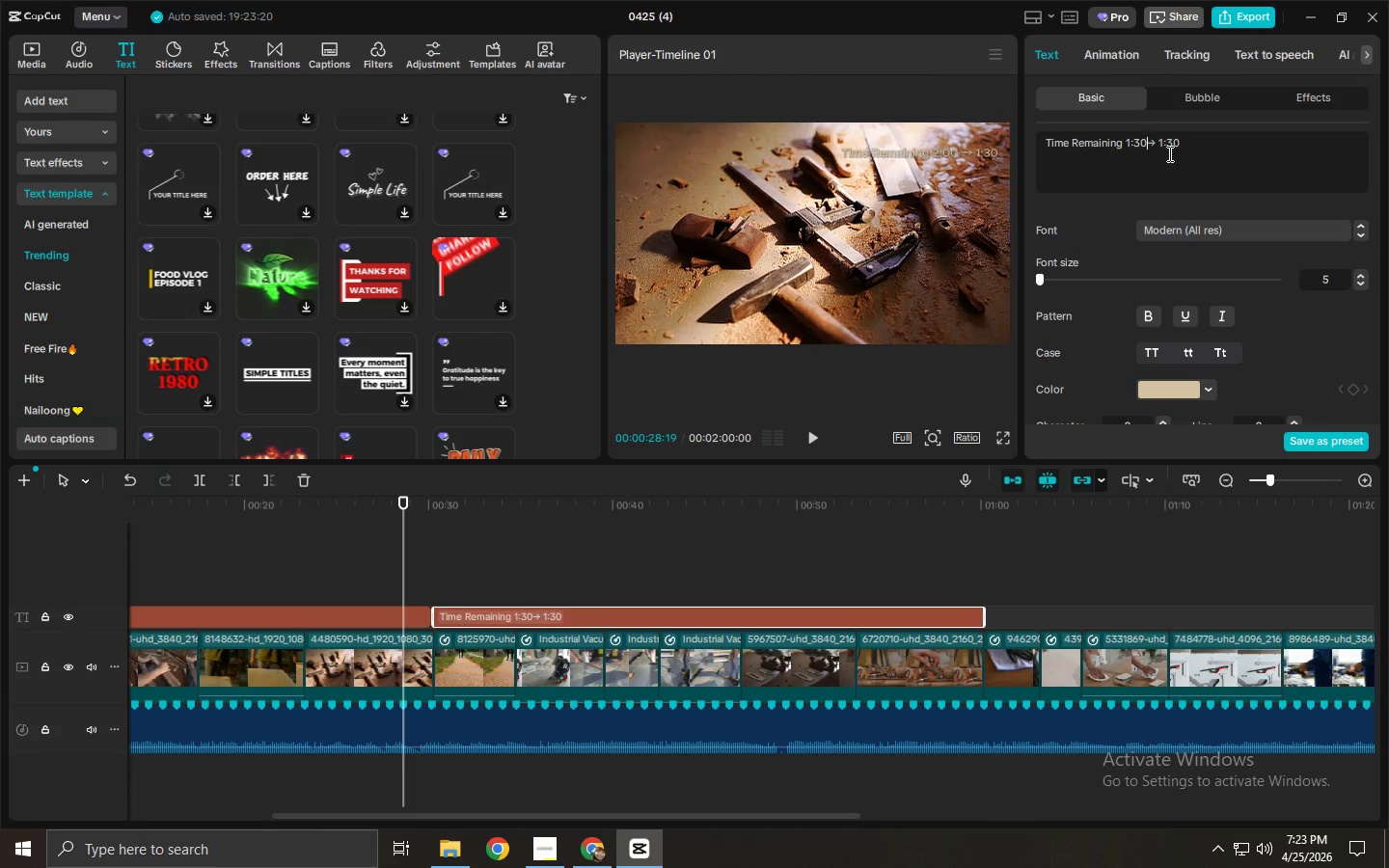 
left_click([1189, 149])
 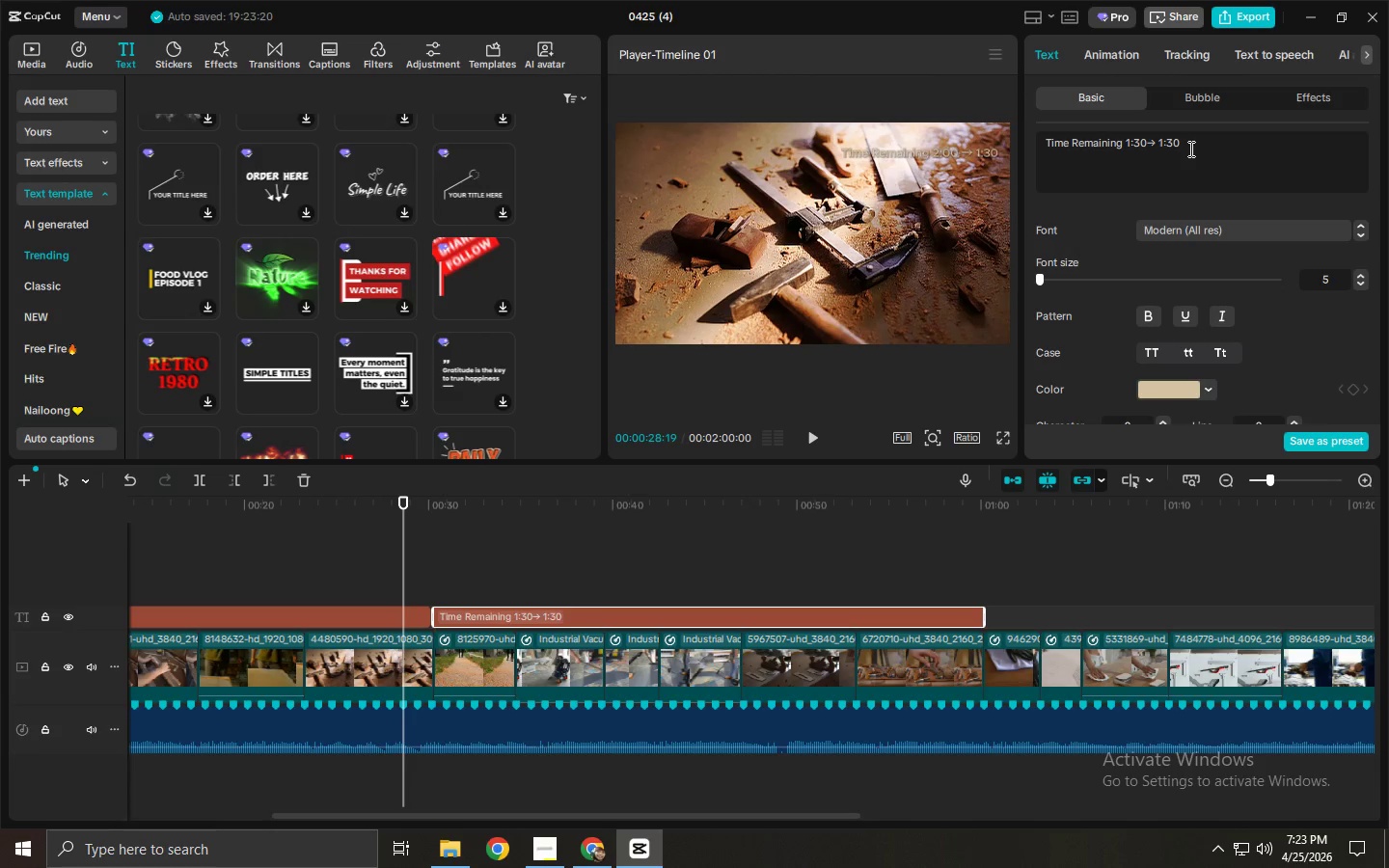 
key(Backspace)
 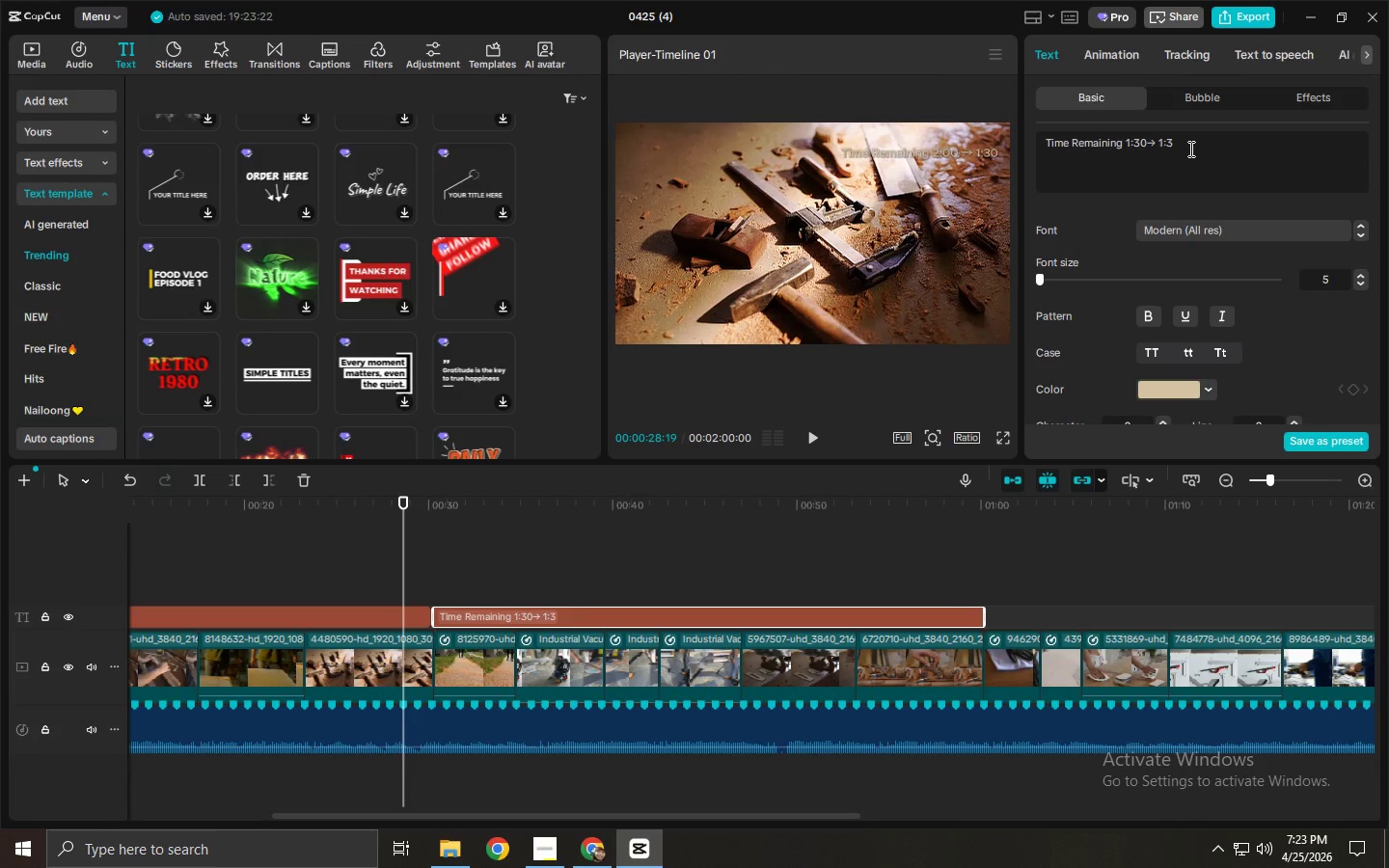 
key(Backspace)
 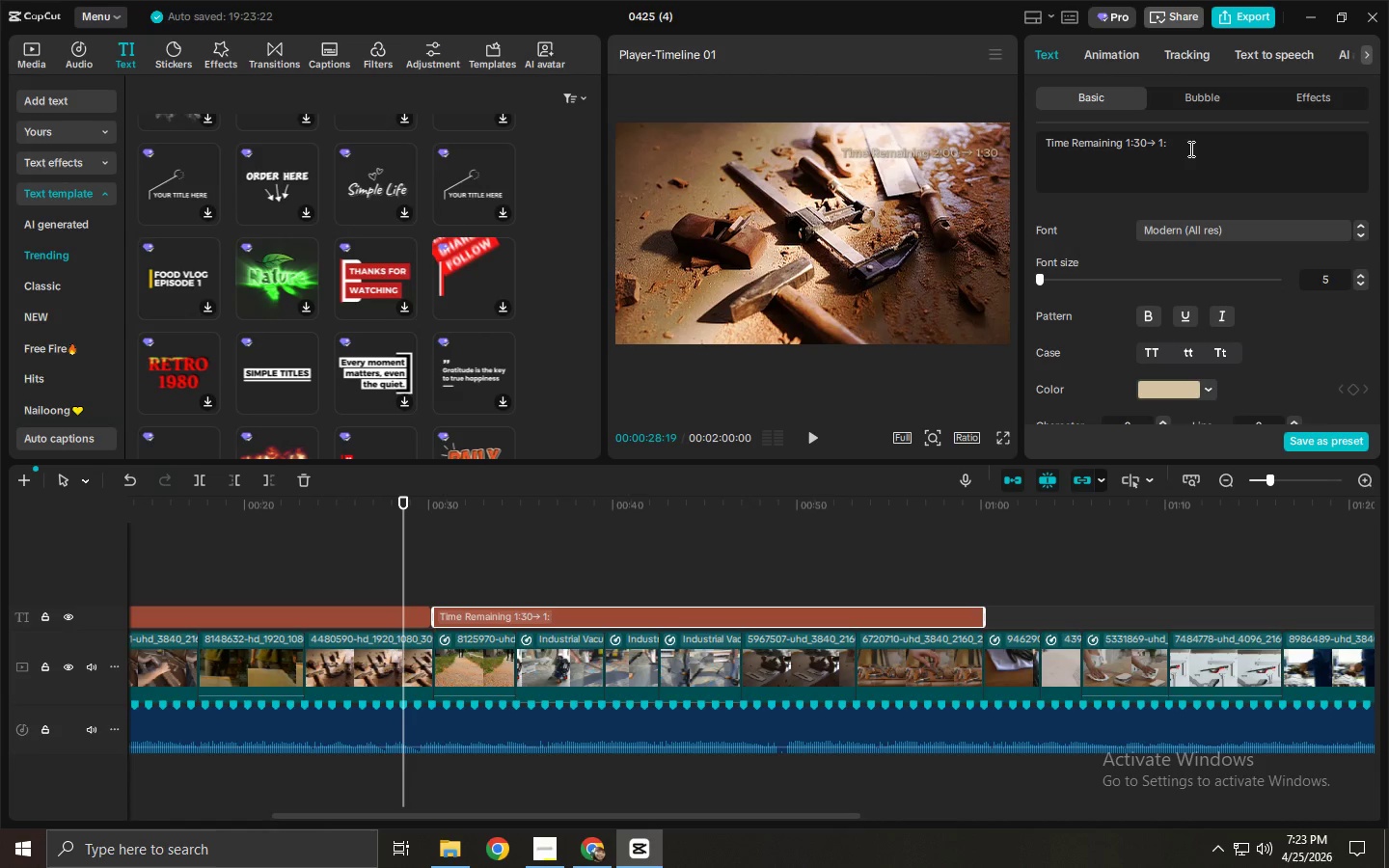 
key(Numpad0)
 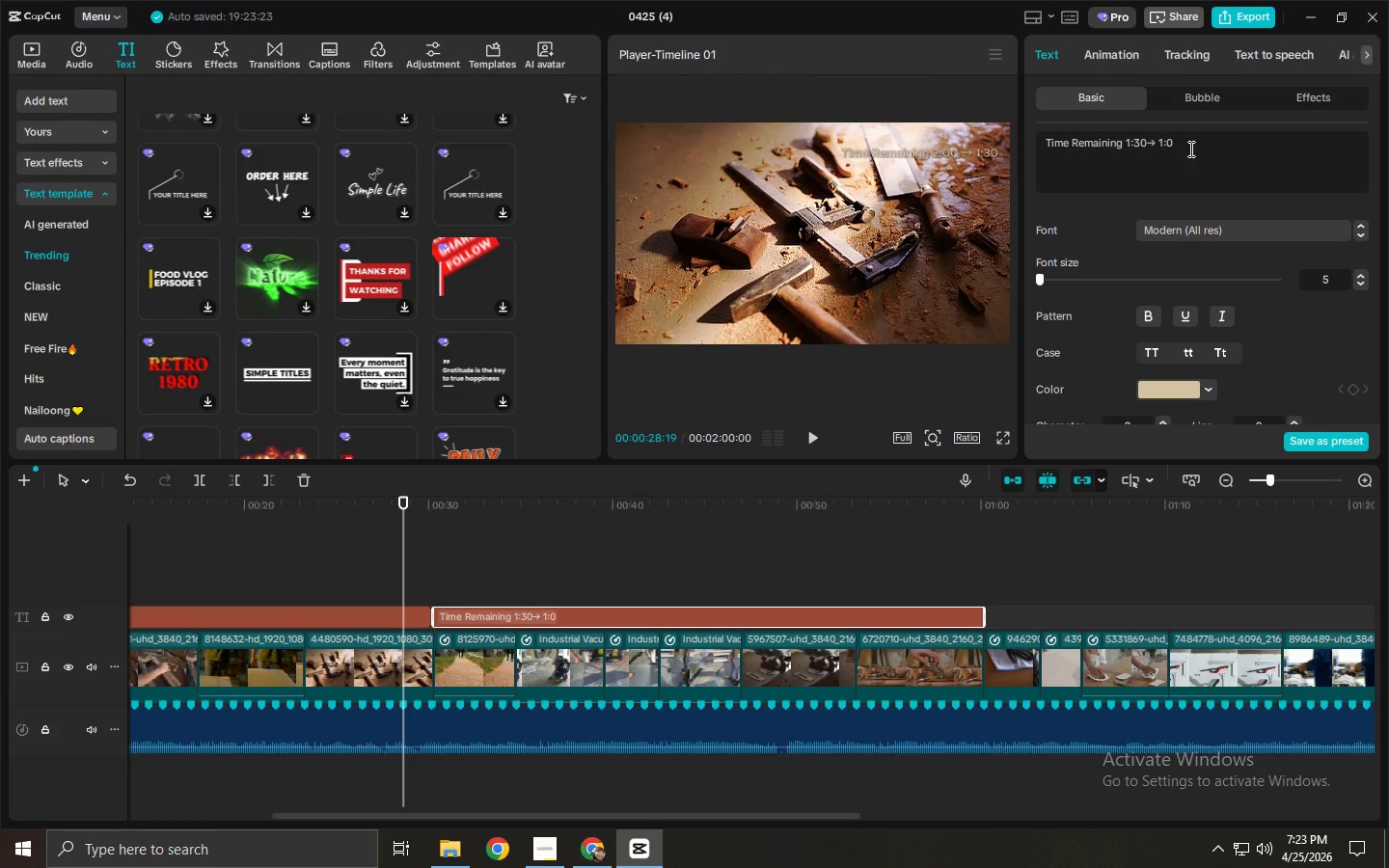 
key(Numpad0)
 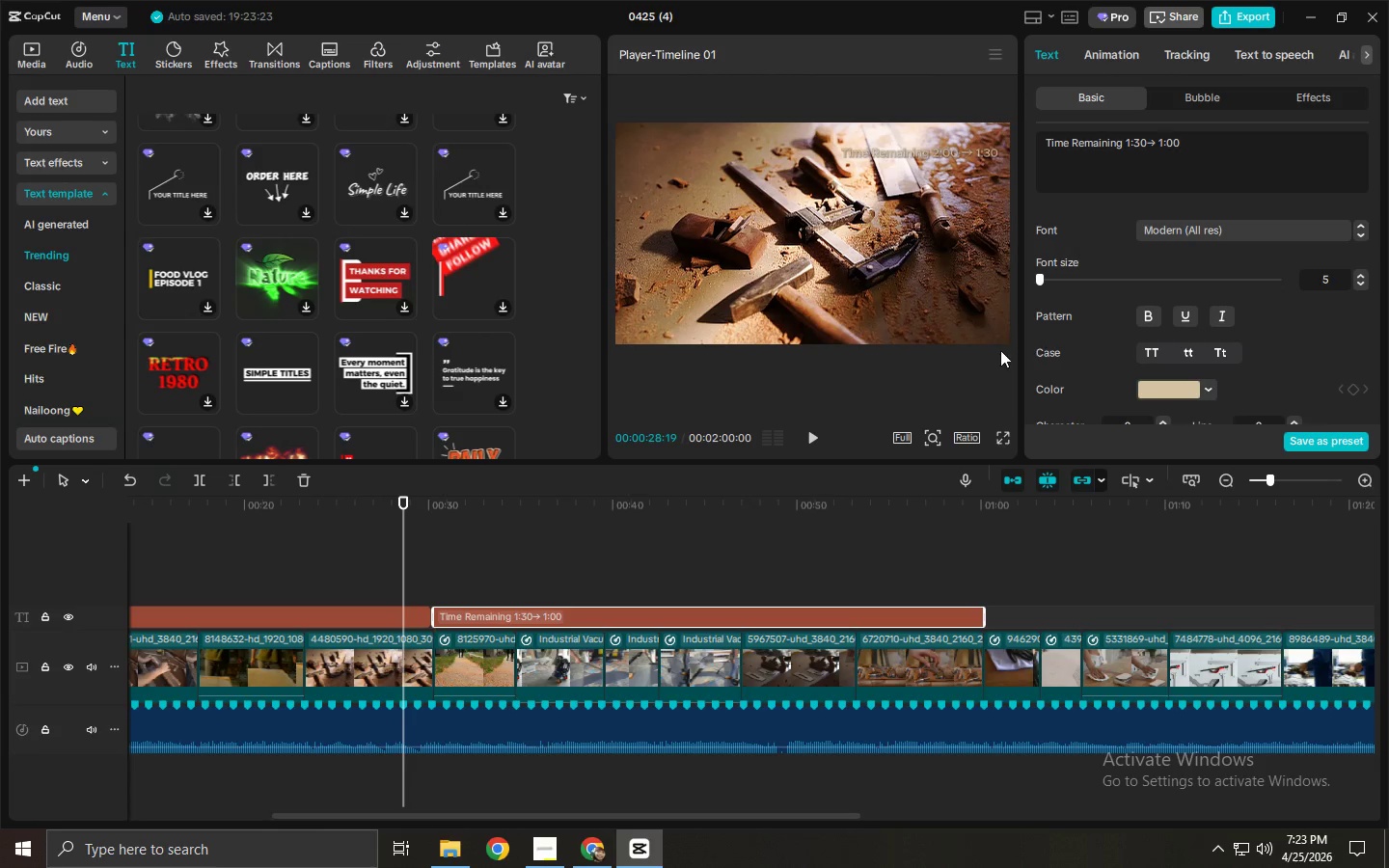 
key(Alt+AltLeft)
 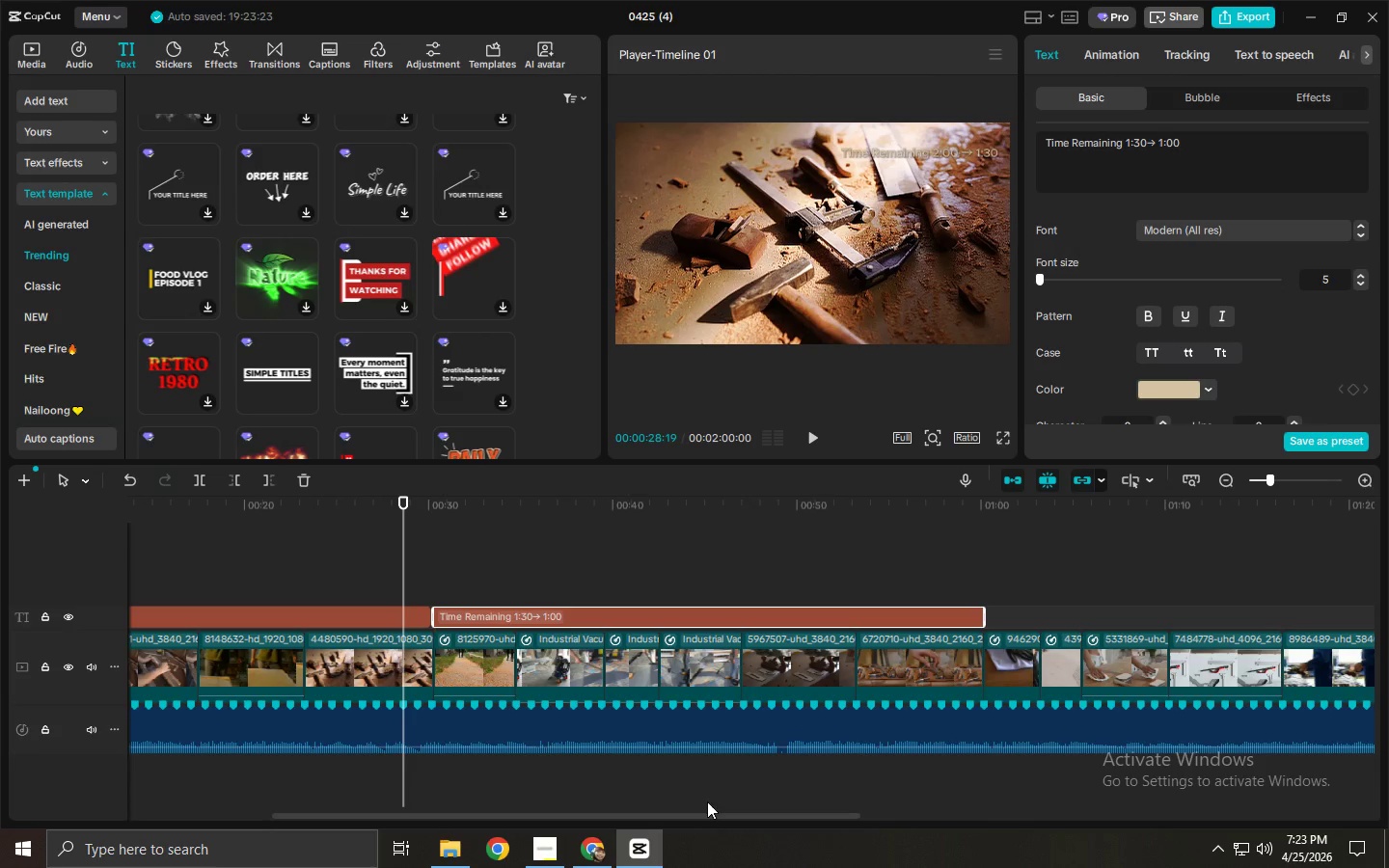 
key(Alt+AltLeft)
 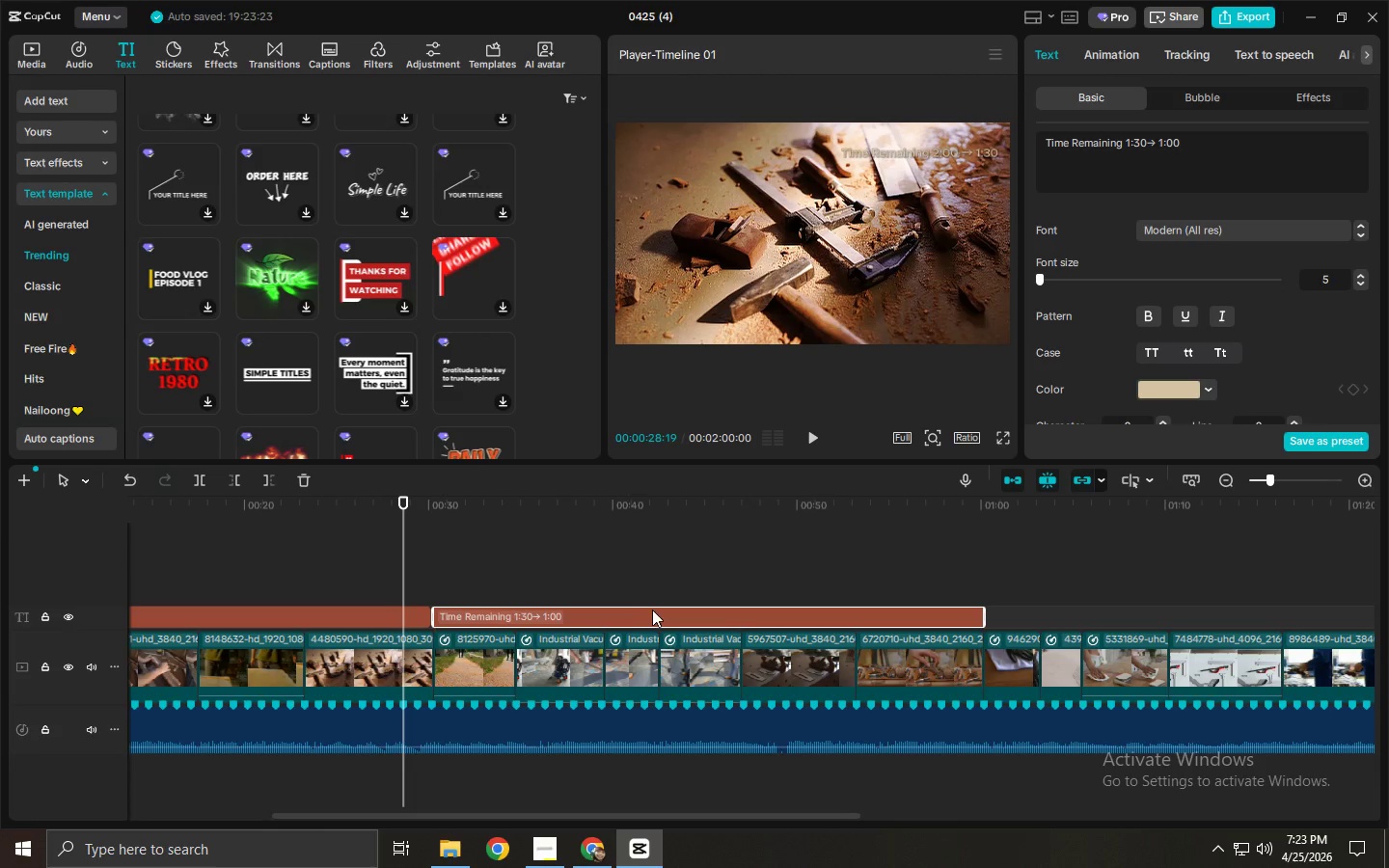 
left_click([660, 619])
 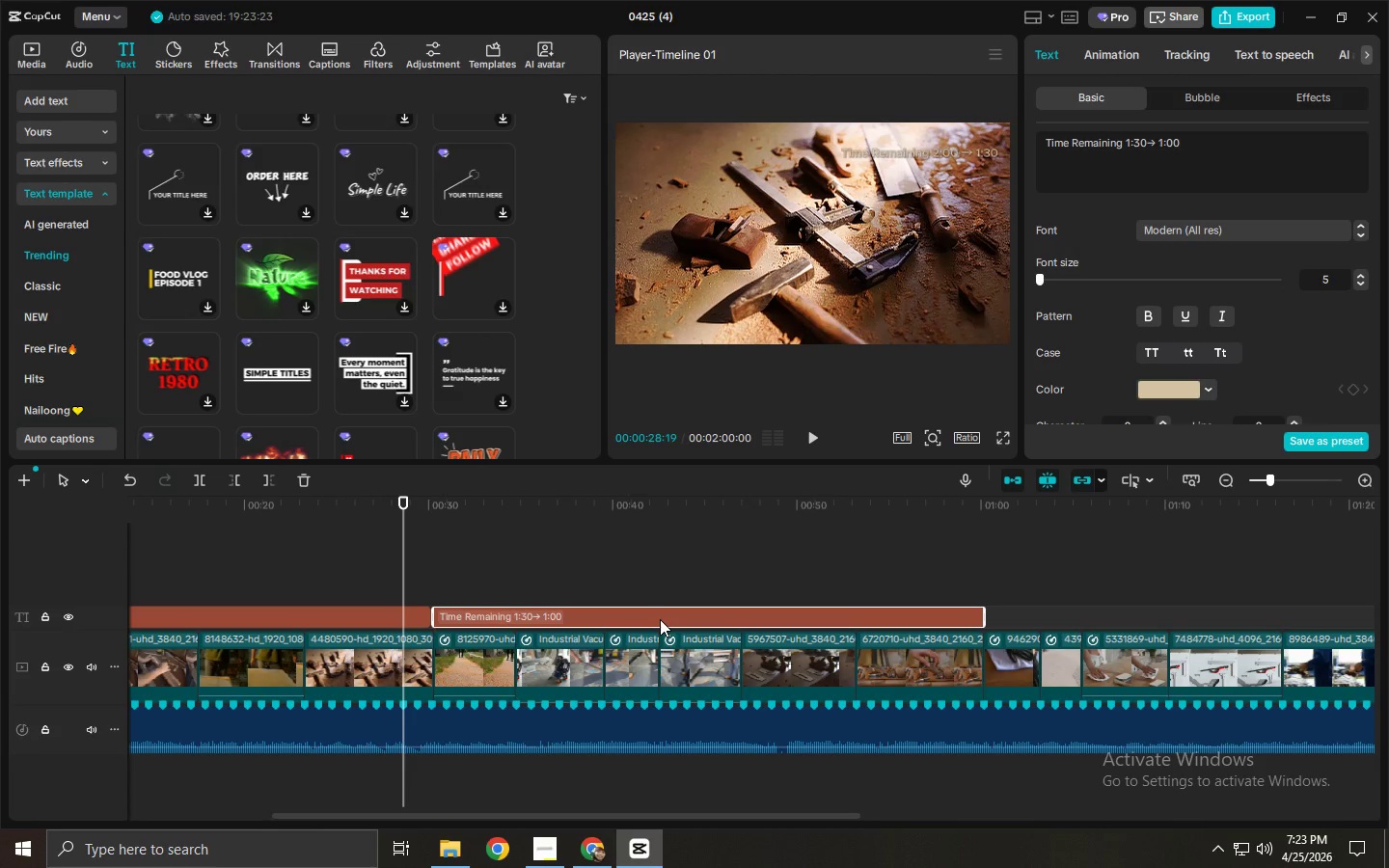 
hold_key(key=AltLeft, duration=1.52)
left_click_drag(start_coordinate=[680, 622], to_coordinate=[1027, 619])
 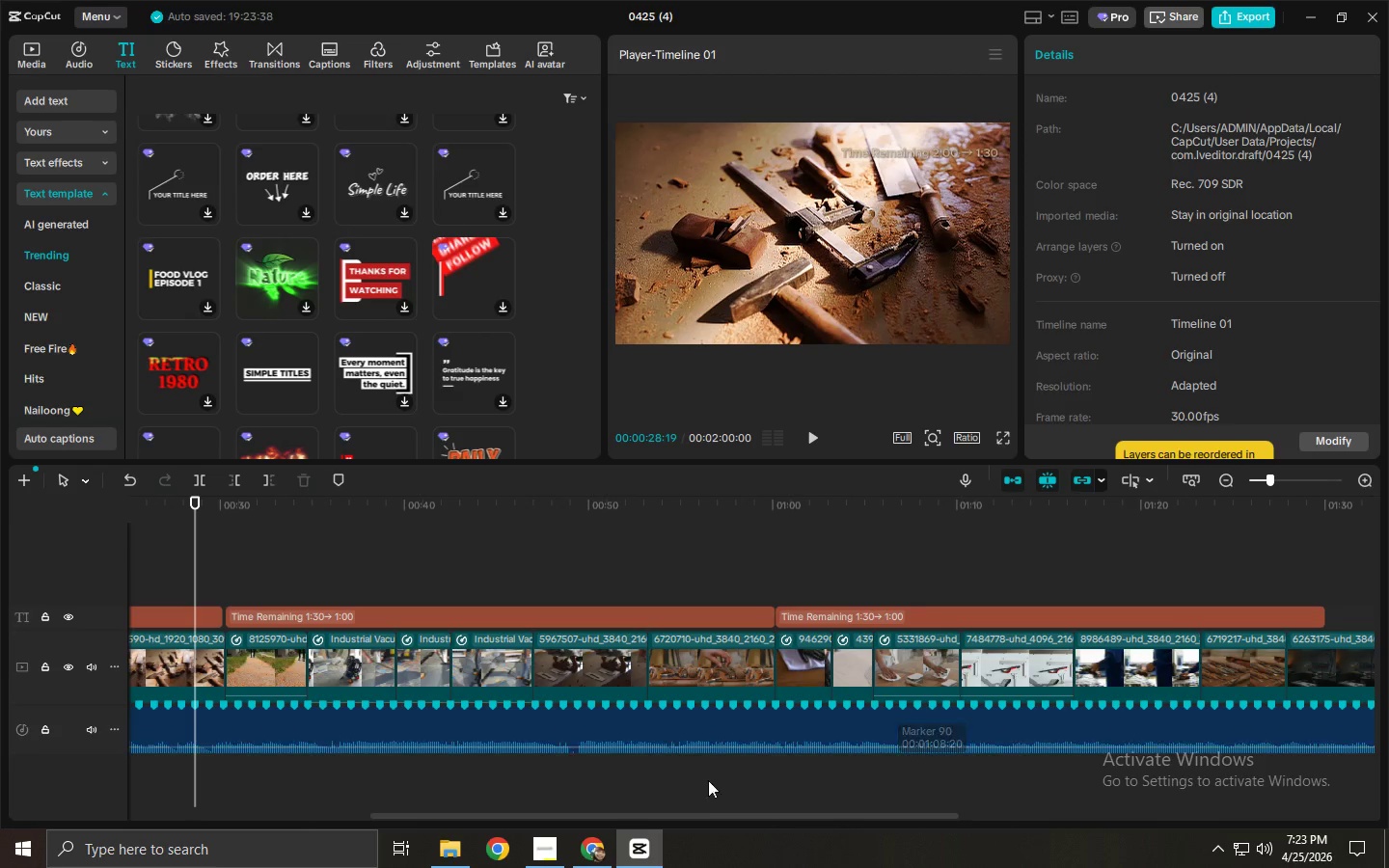 
hold_key(key=AltLeft, duration=1.52)
 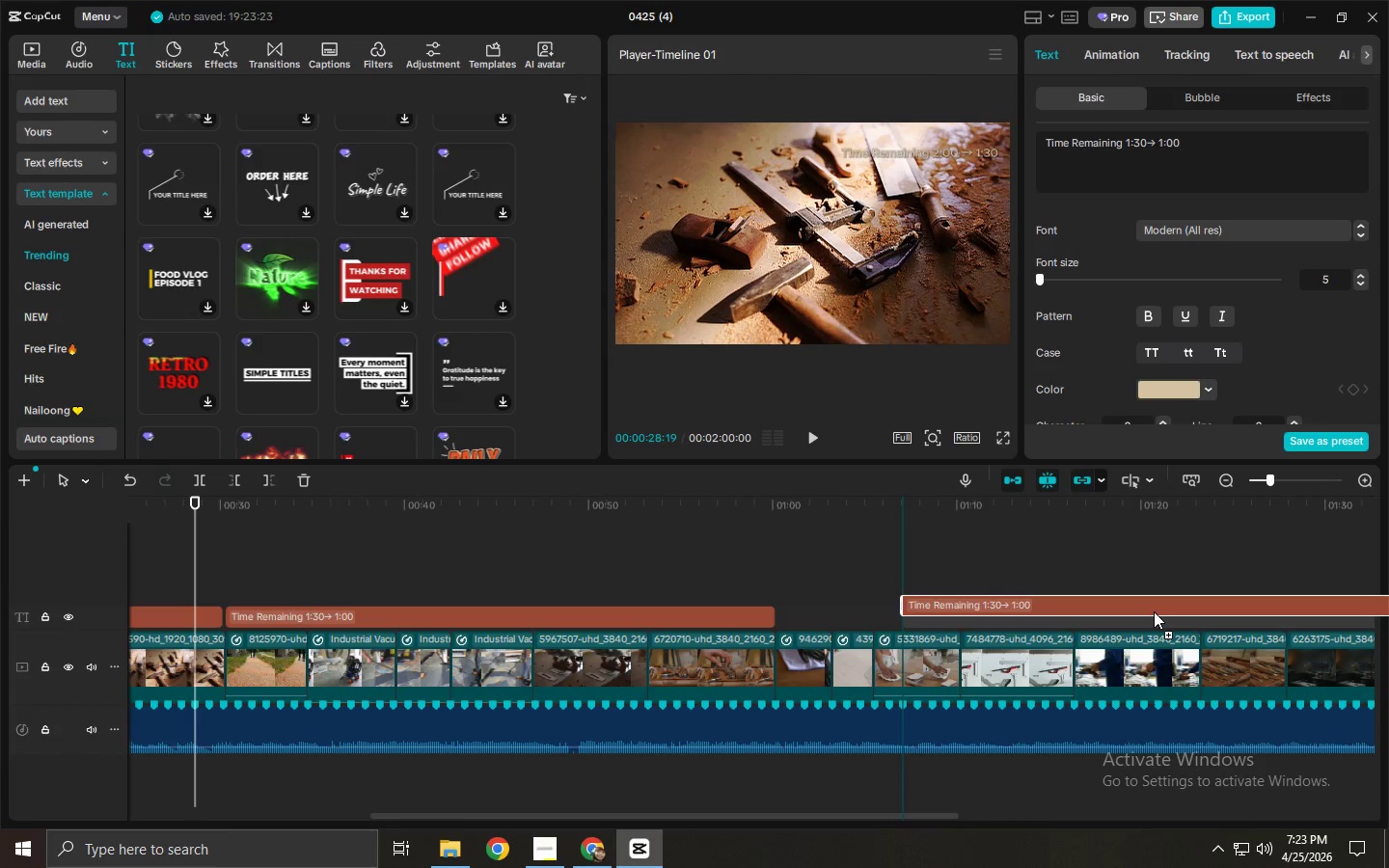 
hold_key(key=AltLeft, duration=1.5)
 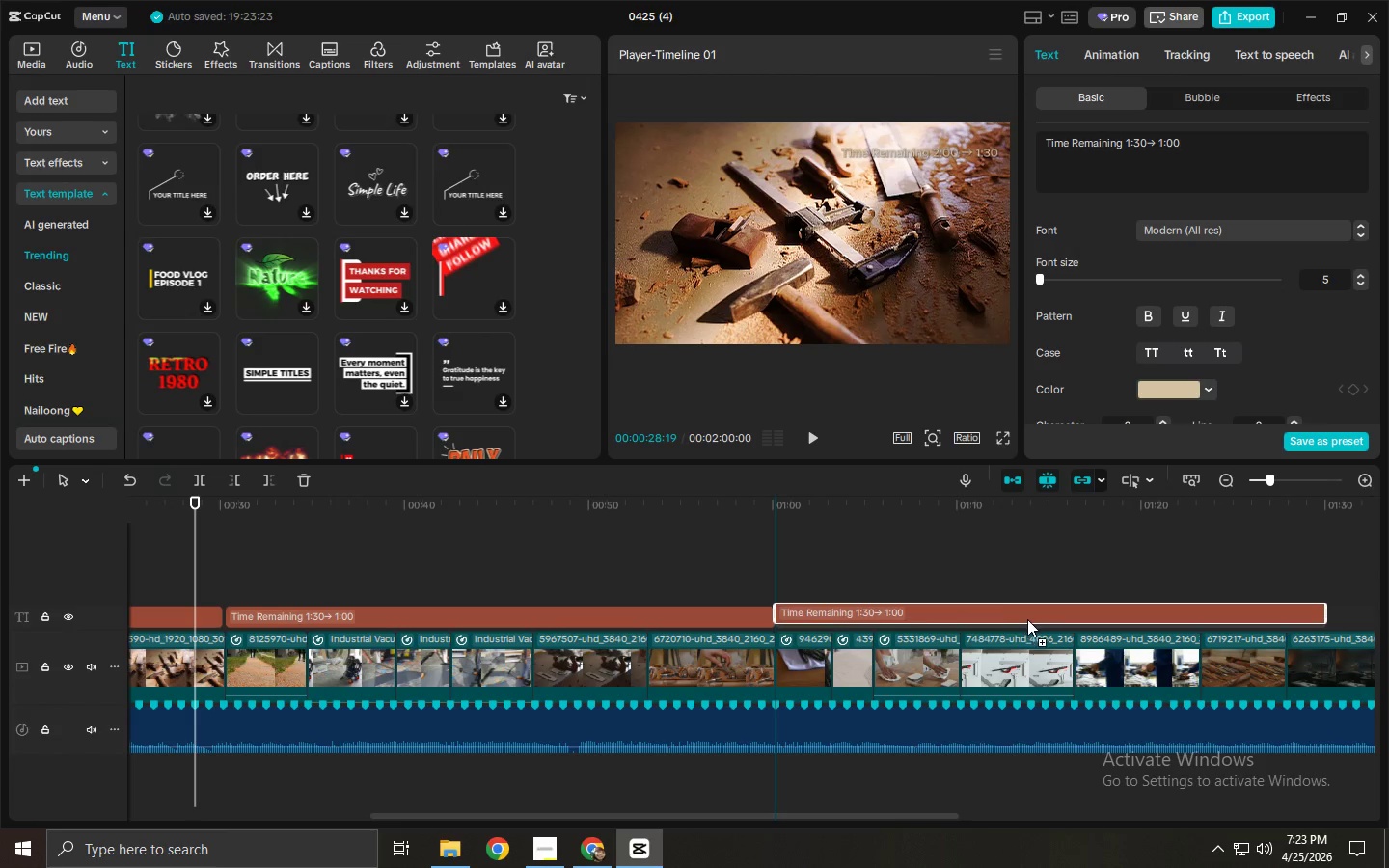 
hold_key(key=AltLeft, duration=1.51)
 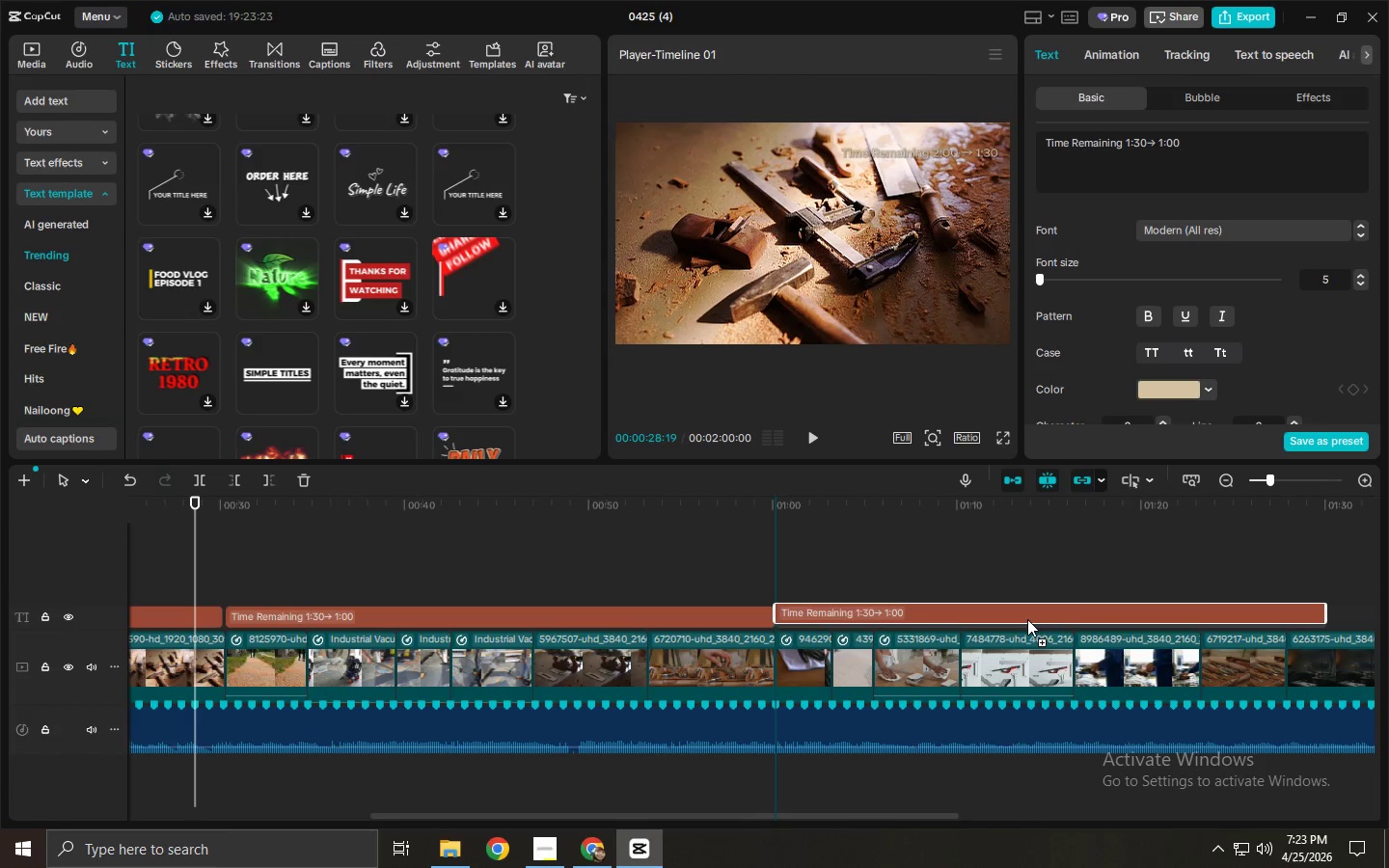 
key(Alt+AltLeft)
 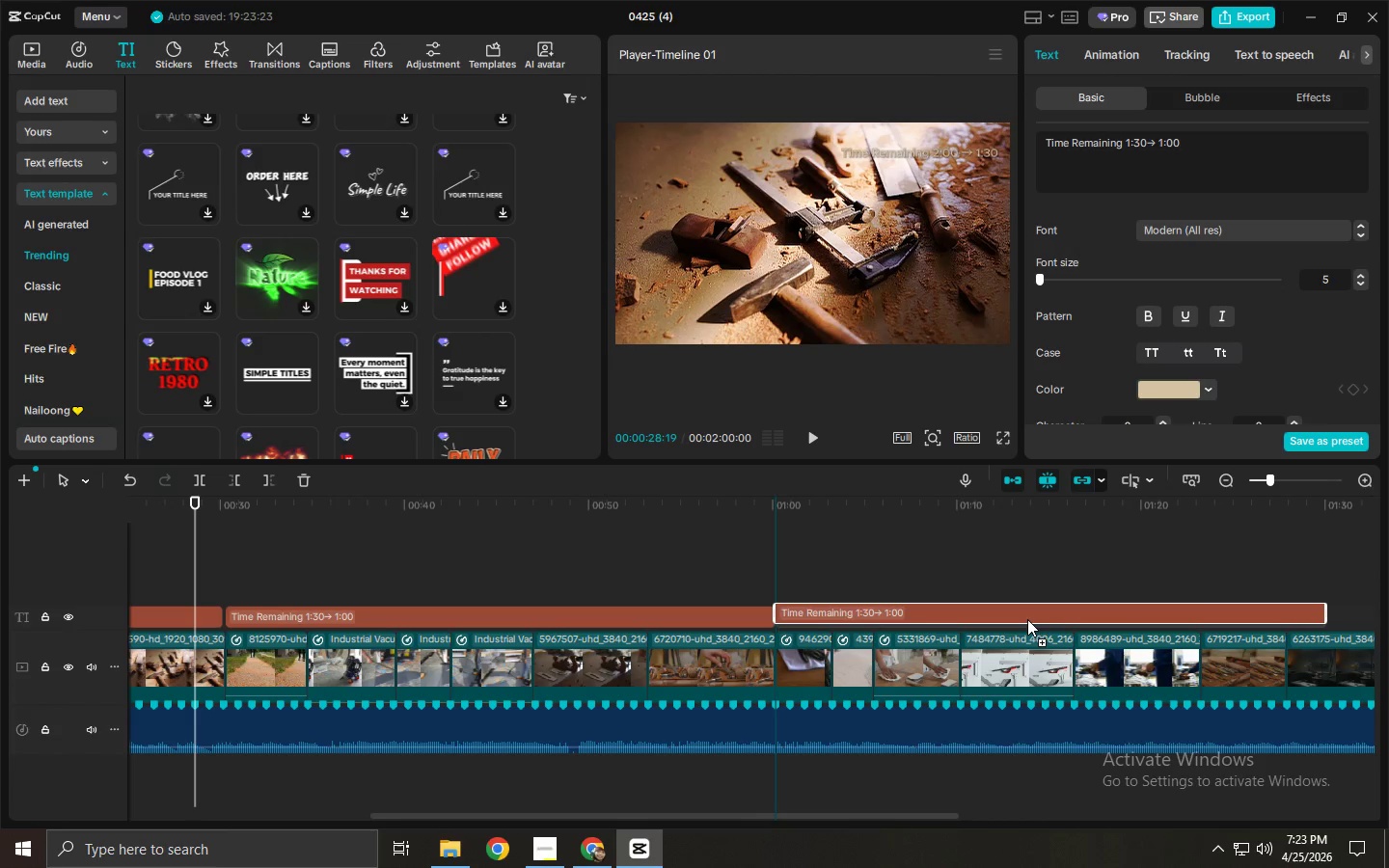 
key(Alt+AltLeft)
 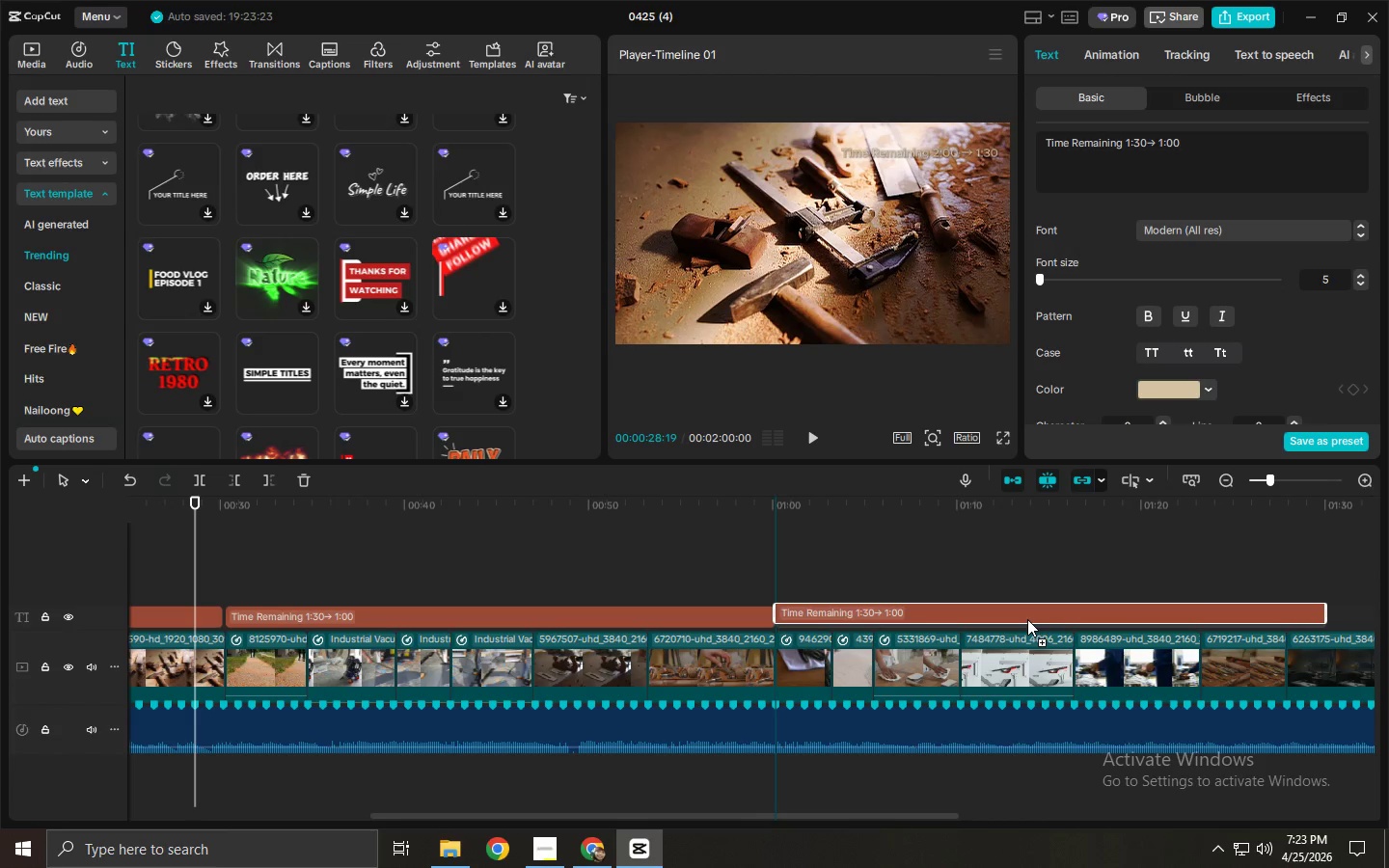 
key(Alt+AltLeft)
 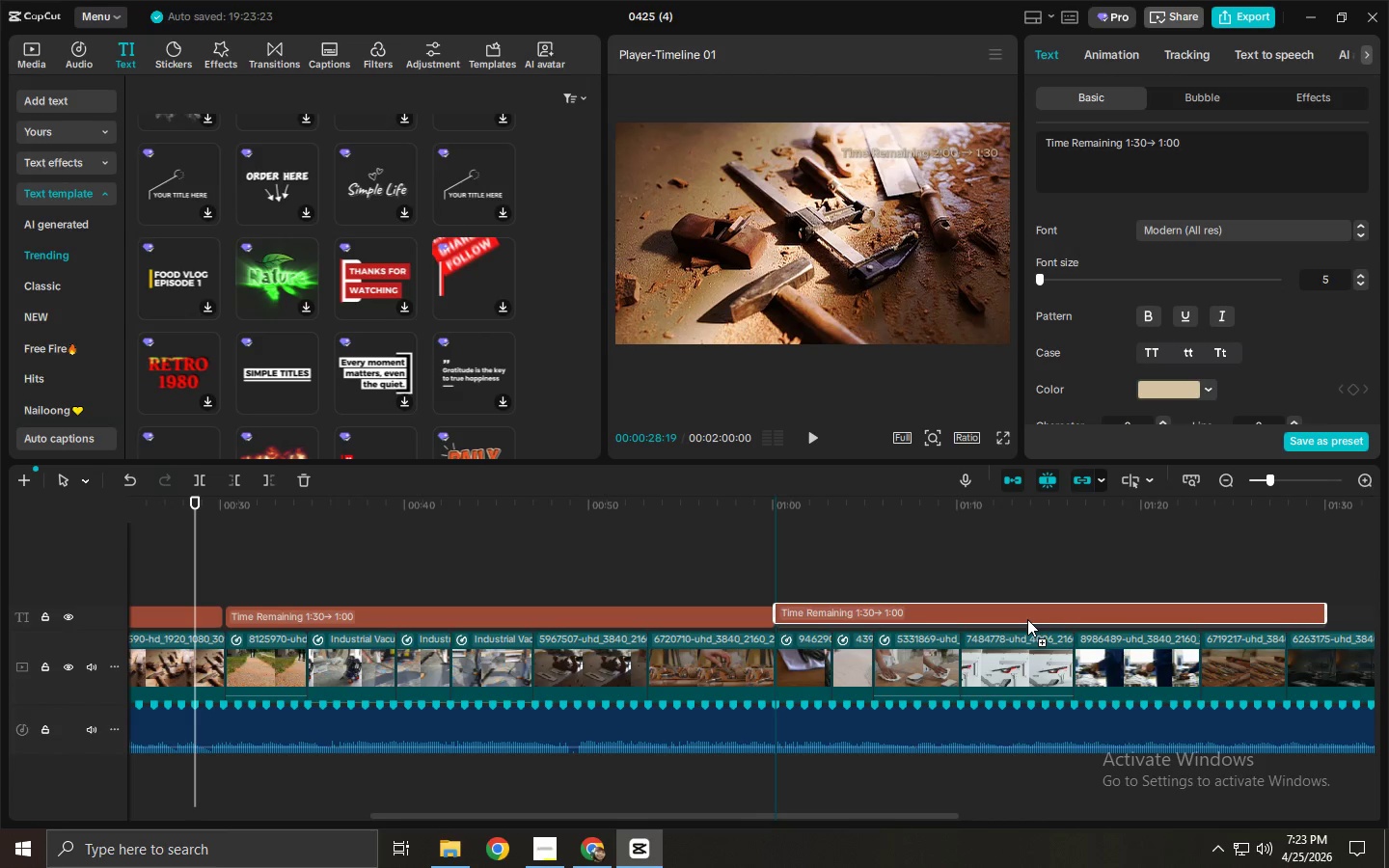 
key(Alt+AltLeft)
 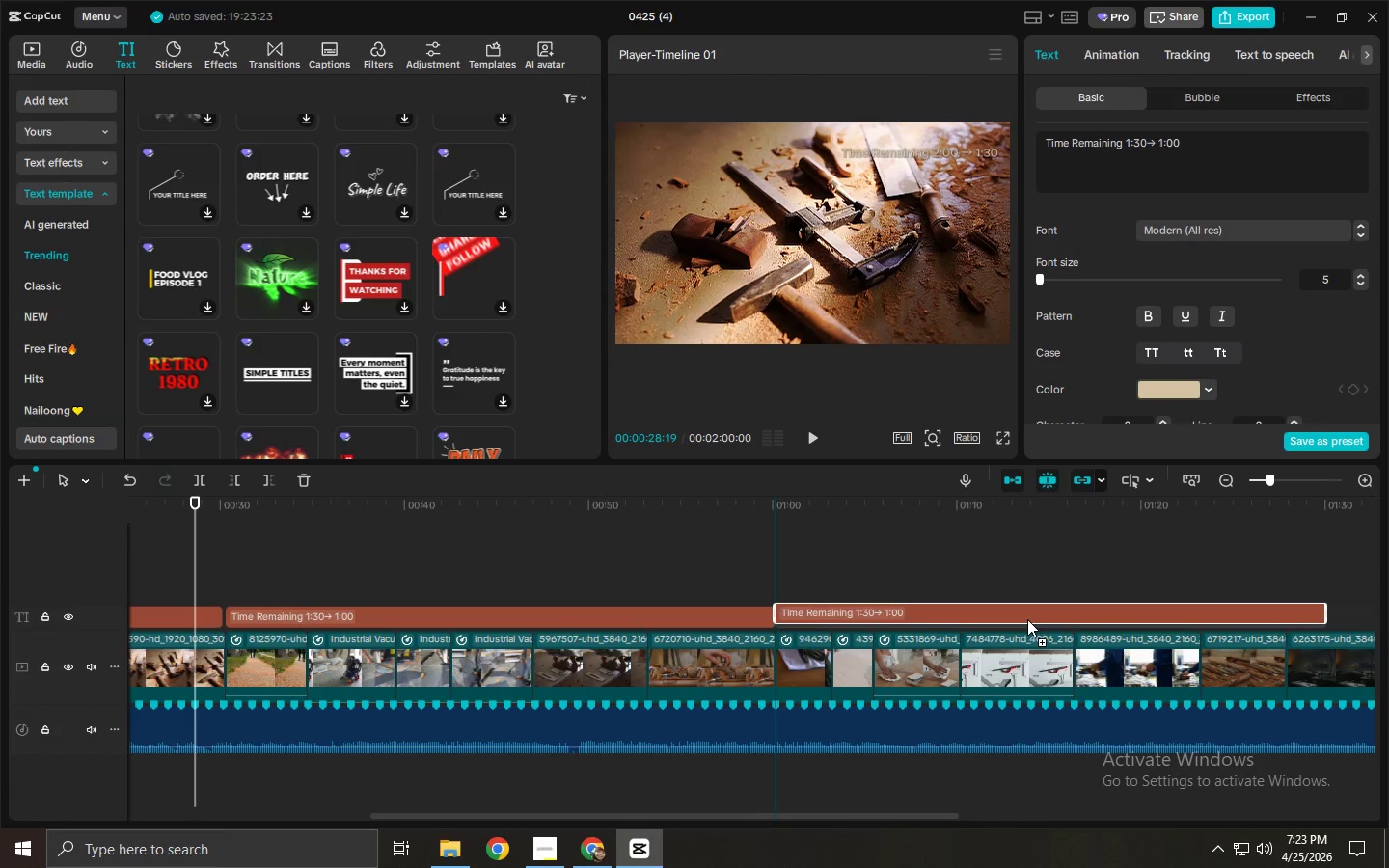 
key(Alt+AltLeft)
 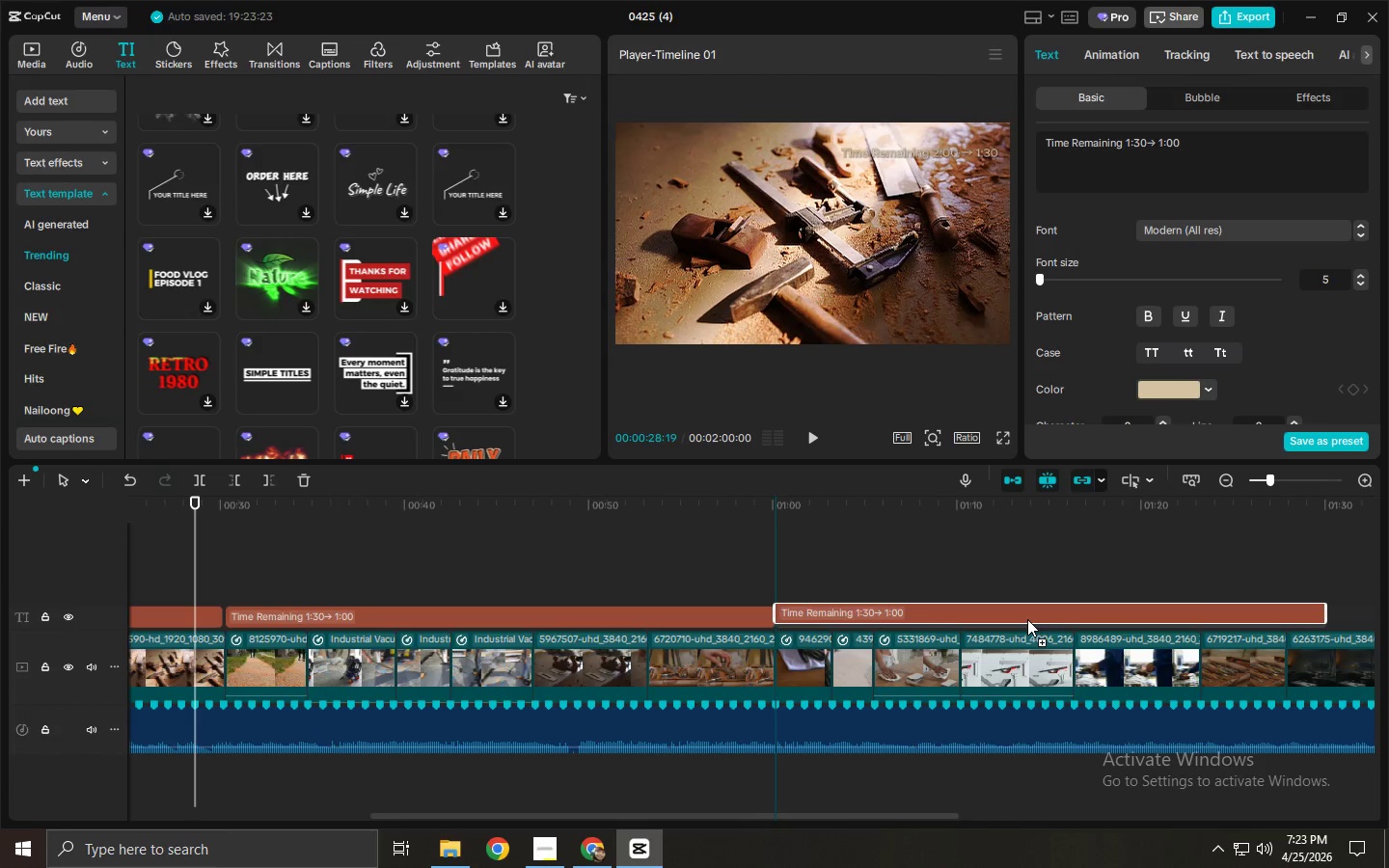 
key(Alt+AltLeft)
 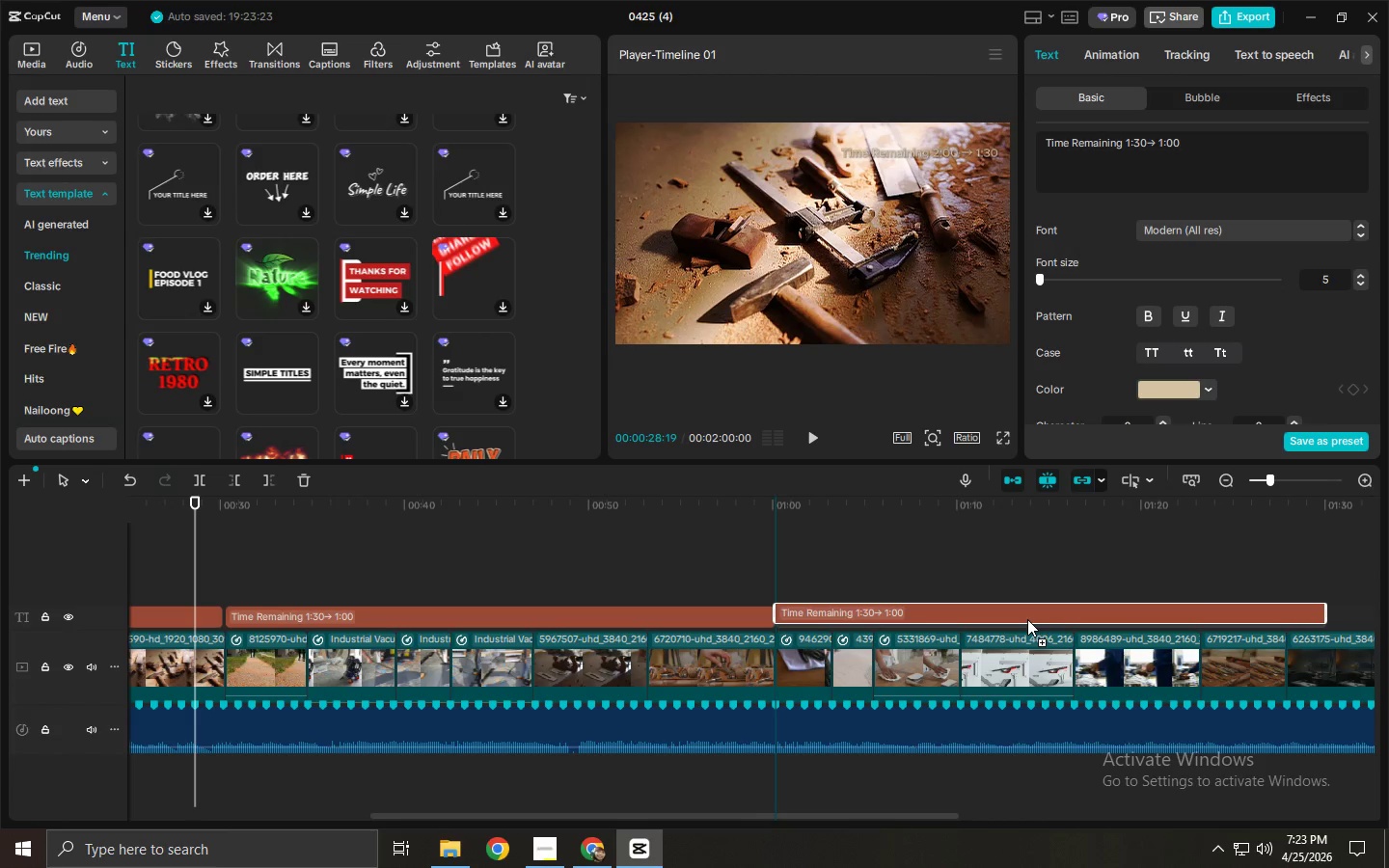 
key(Alt+AltLeft)
 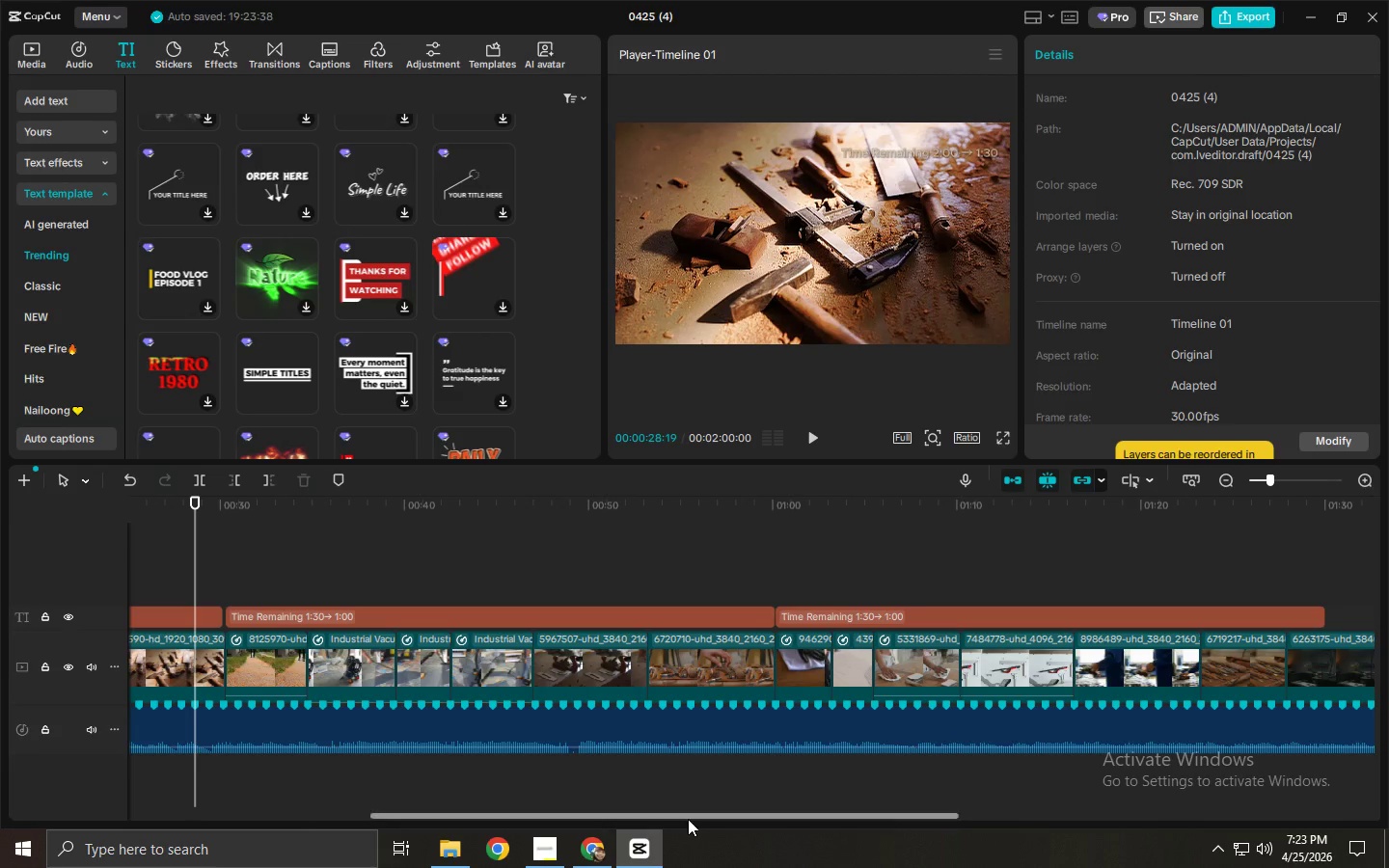 
left_click_drag(start_coordinate=[690, 821], to_coordinate=[780, 818])
 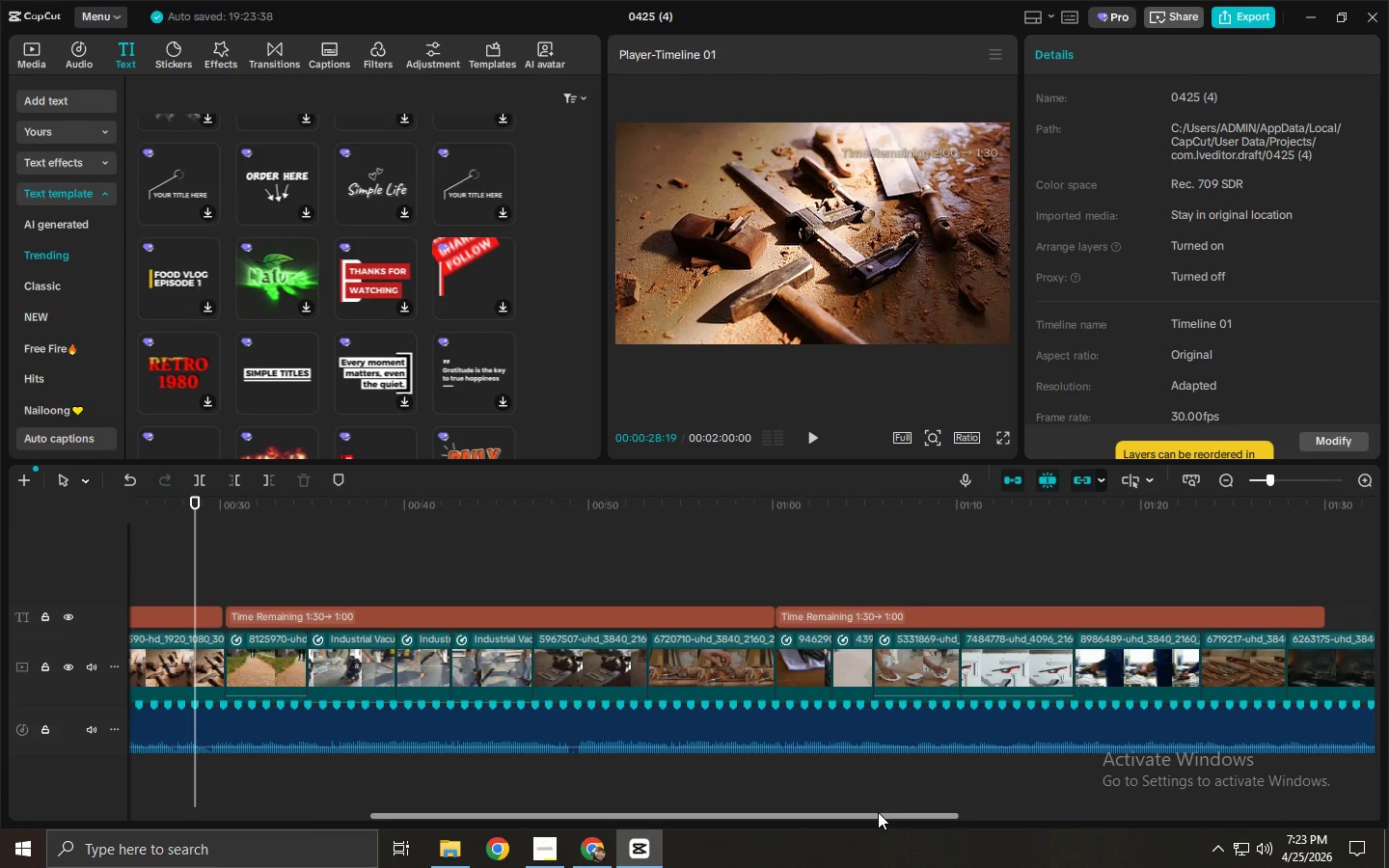 
left_click_drag(start_coordinate=[879, 814], to_coordinate=[1050, 815])
 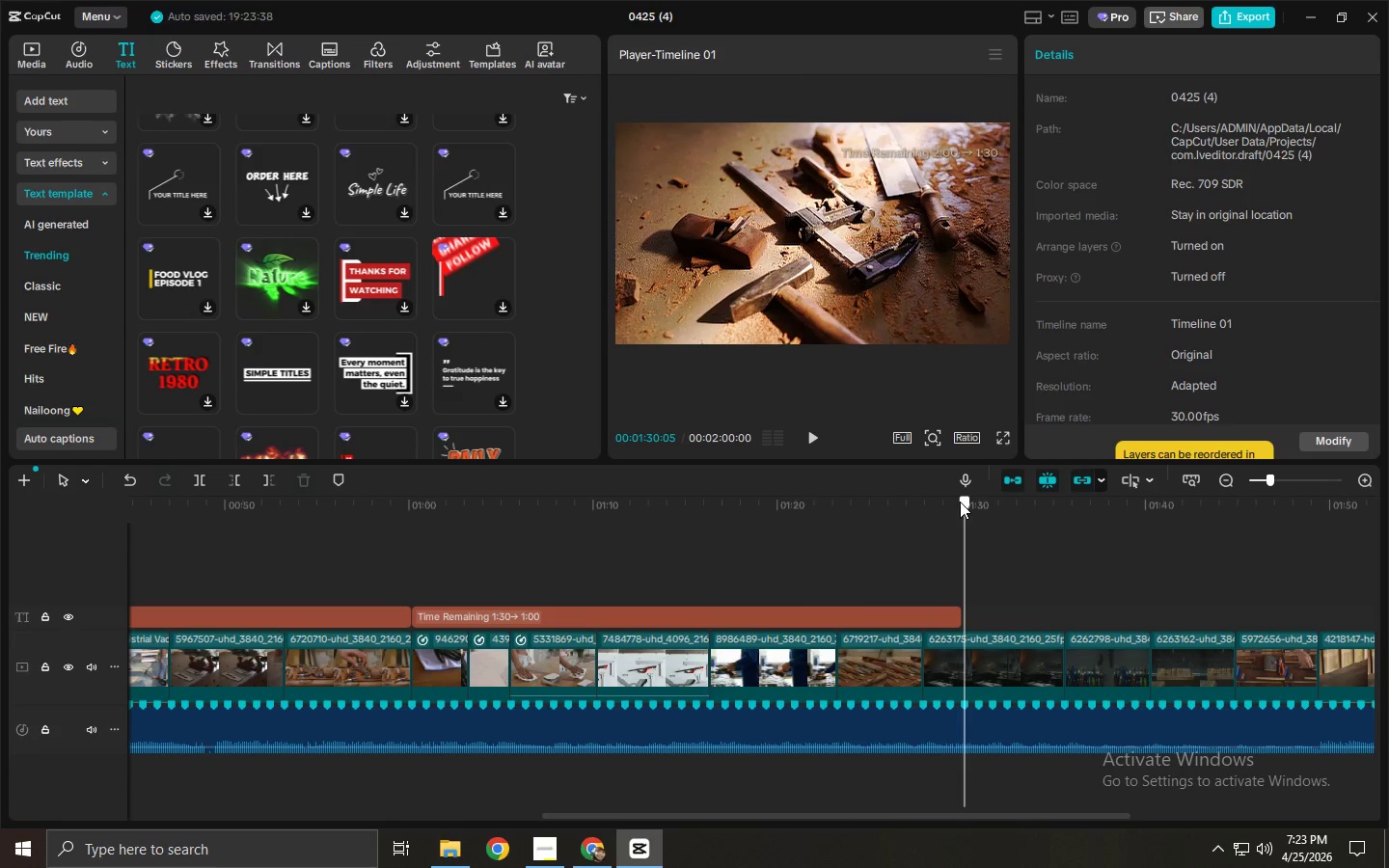 
left_click([960, 502])
 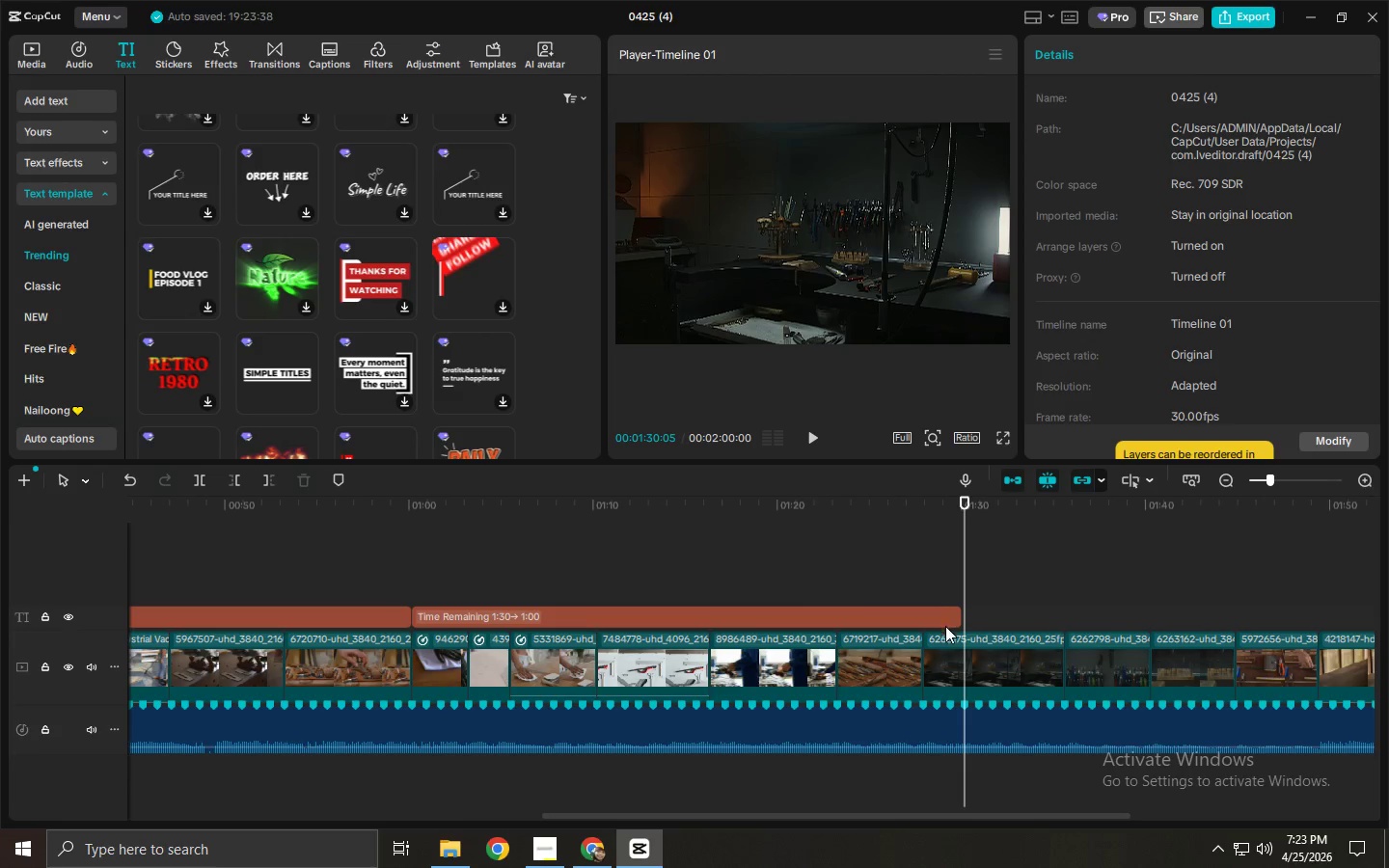 
left_click([947, 618])
 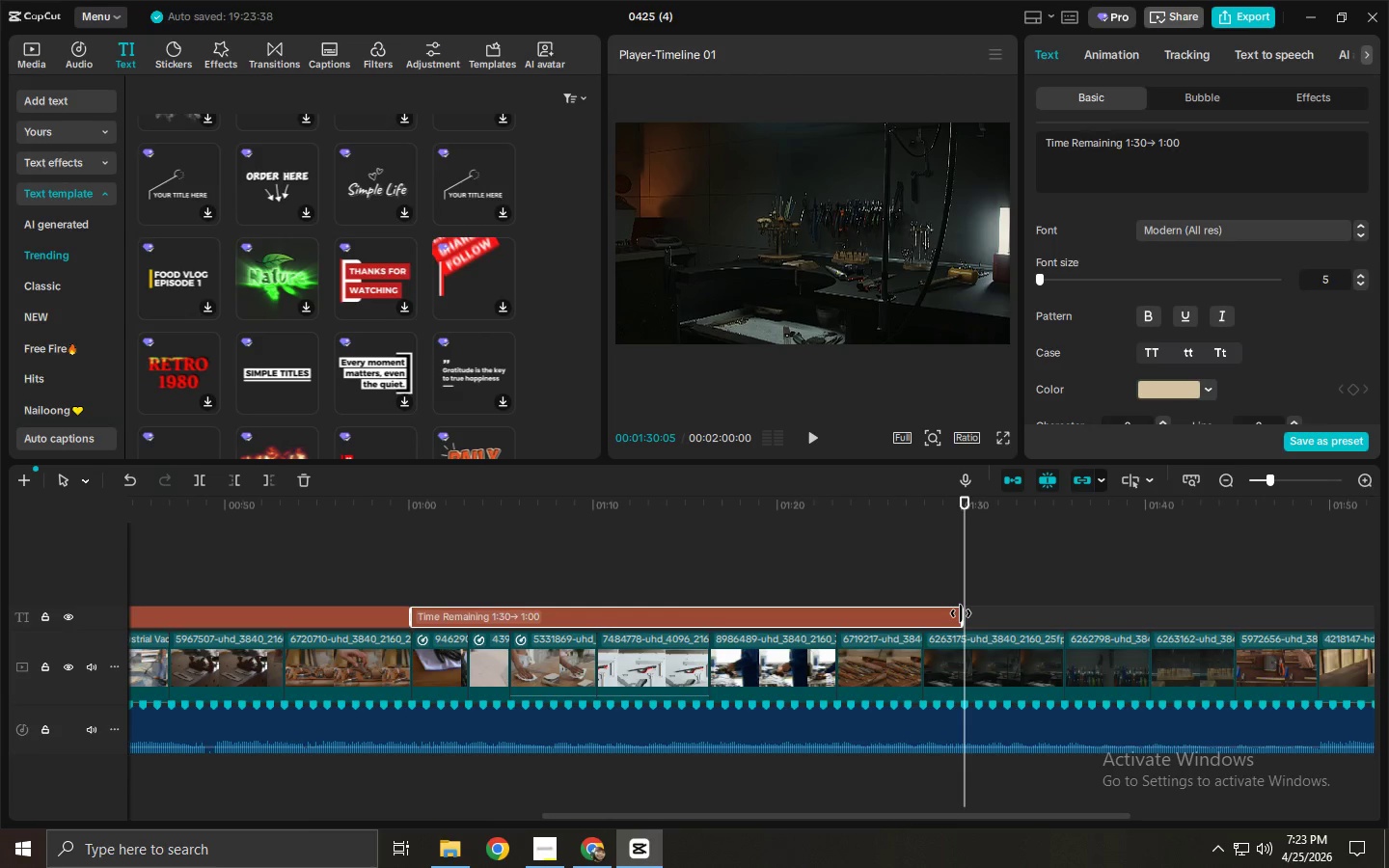 
left_click_drag(start_coordinate=[961, 613], to_coordinate=[922, 622])
 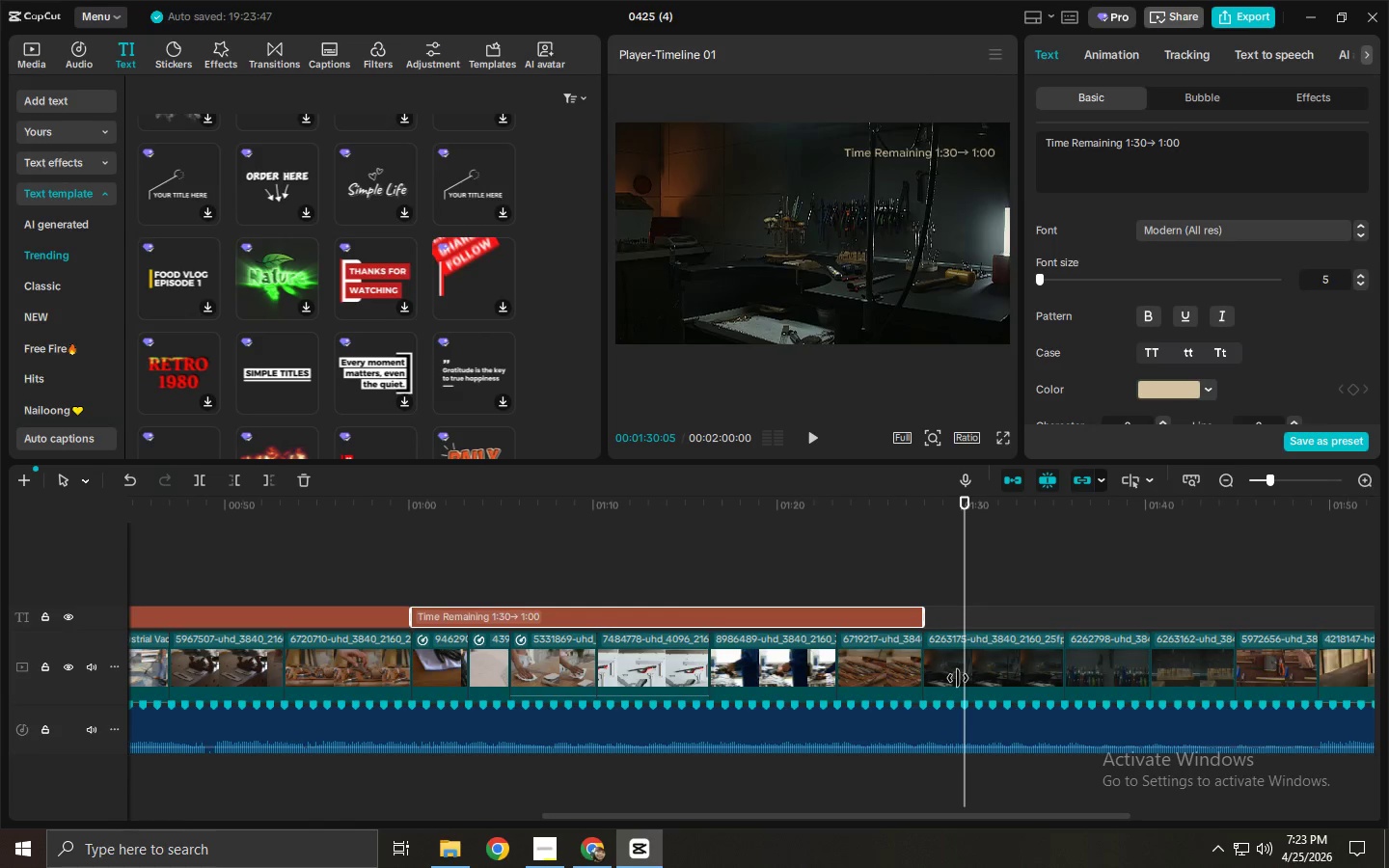 
left_click([958, 678])
 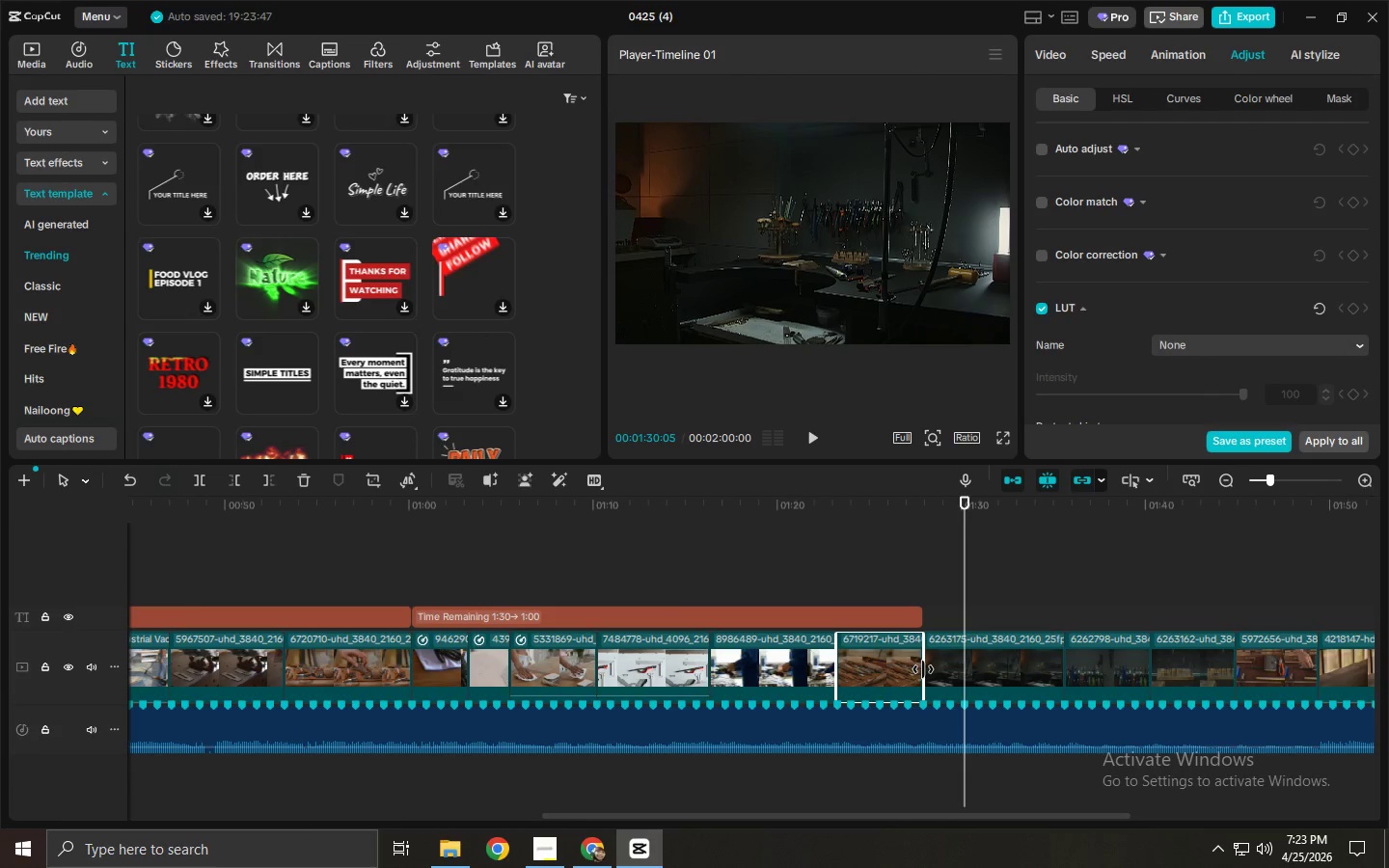 
left_click_drag(start_coordinate=[923, 669], to_coordinate=[962, 668])
 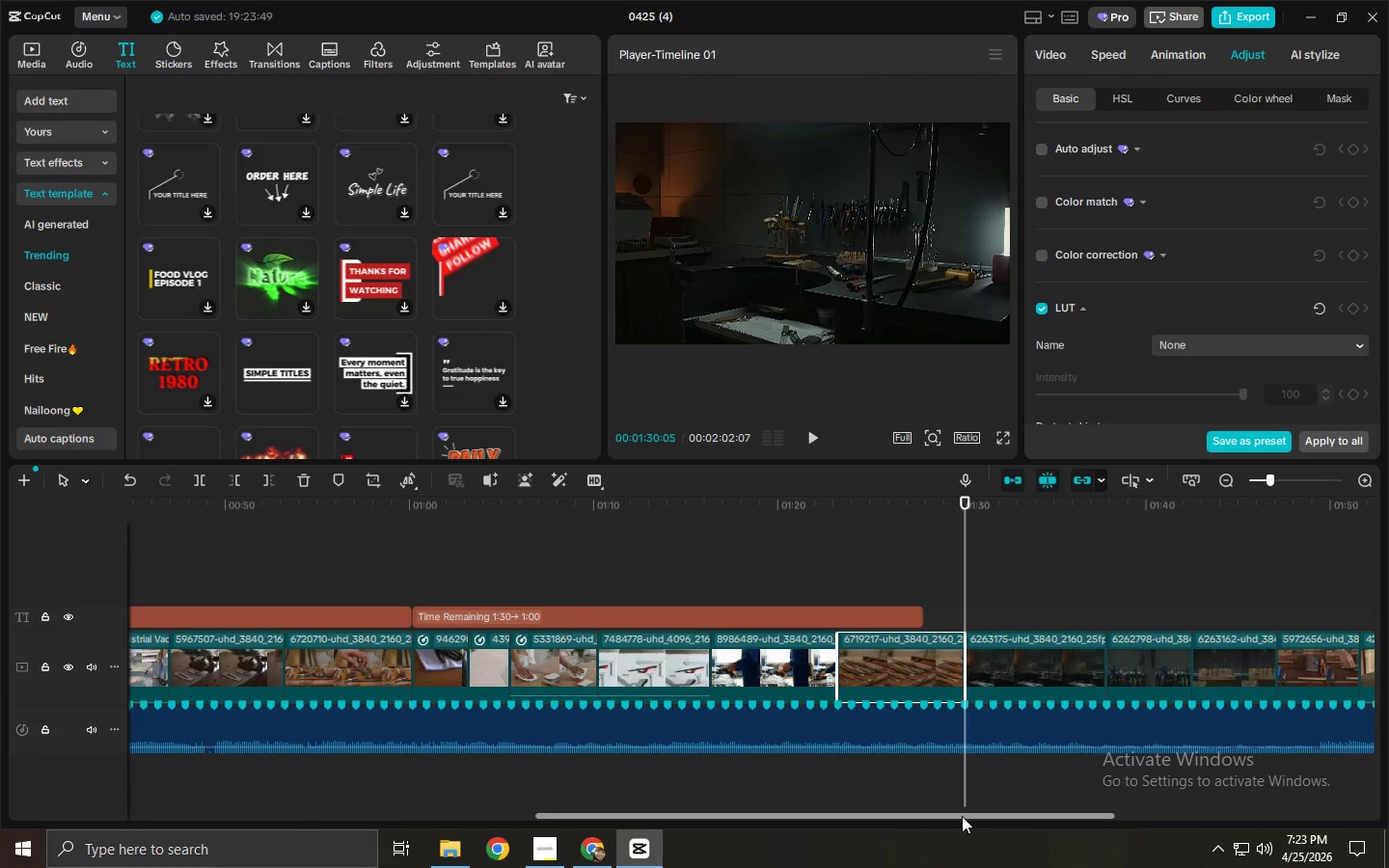 
left_click_drag(start_coordinate=[963, 816], to_coordinate=[1313, 813])
 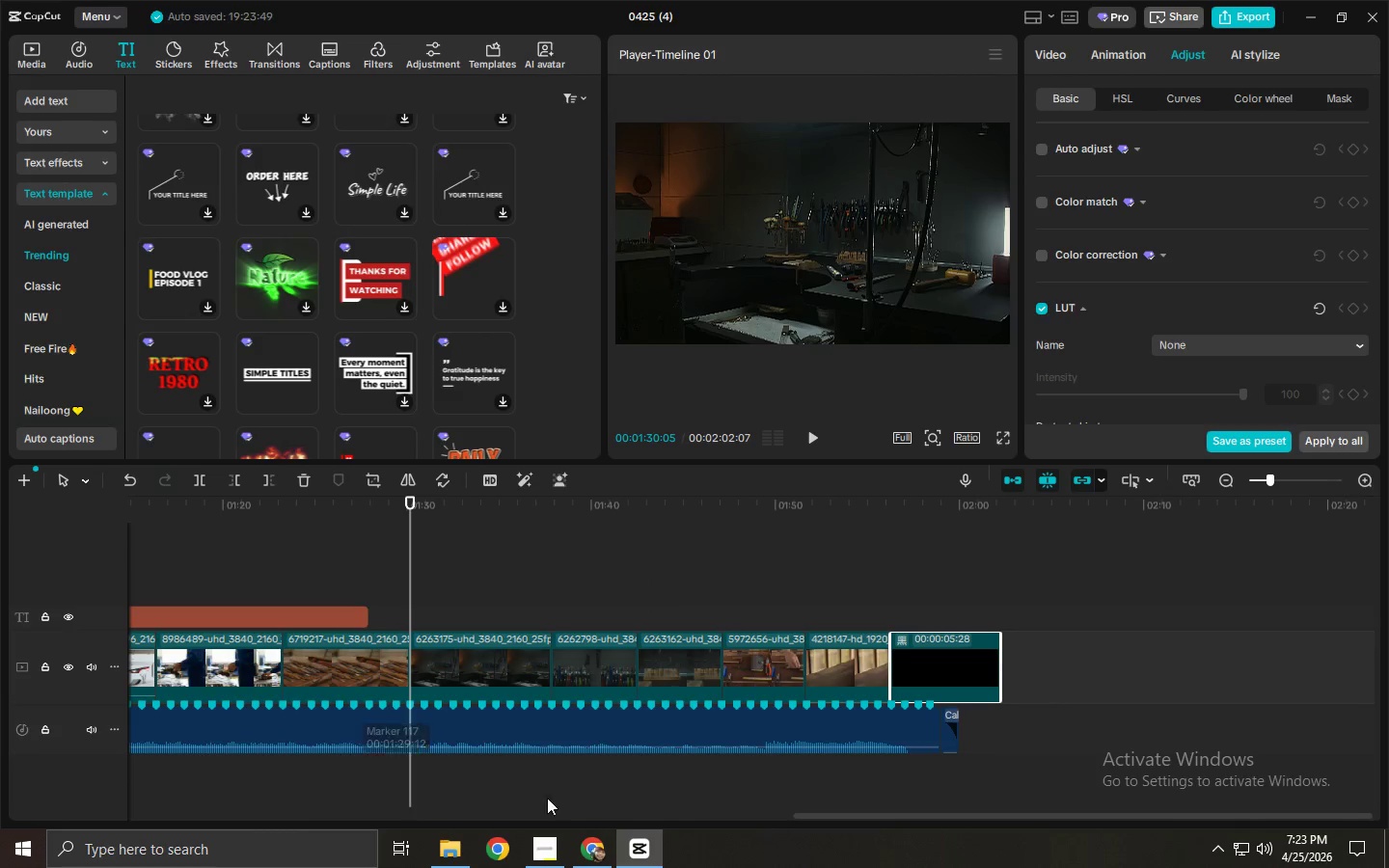 
left_click_drag(start_coordinate=[841, 815], to_coordinate=[546, 823])
 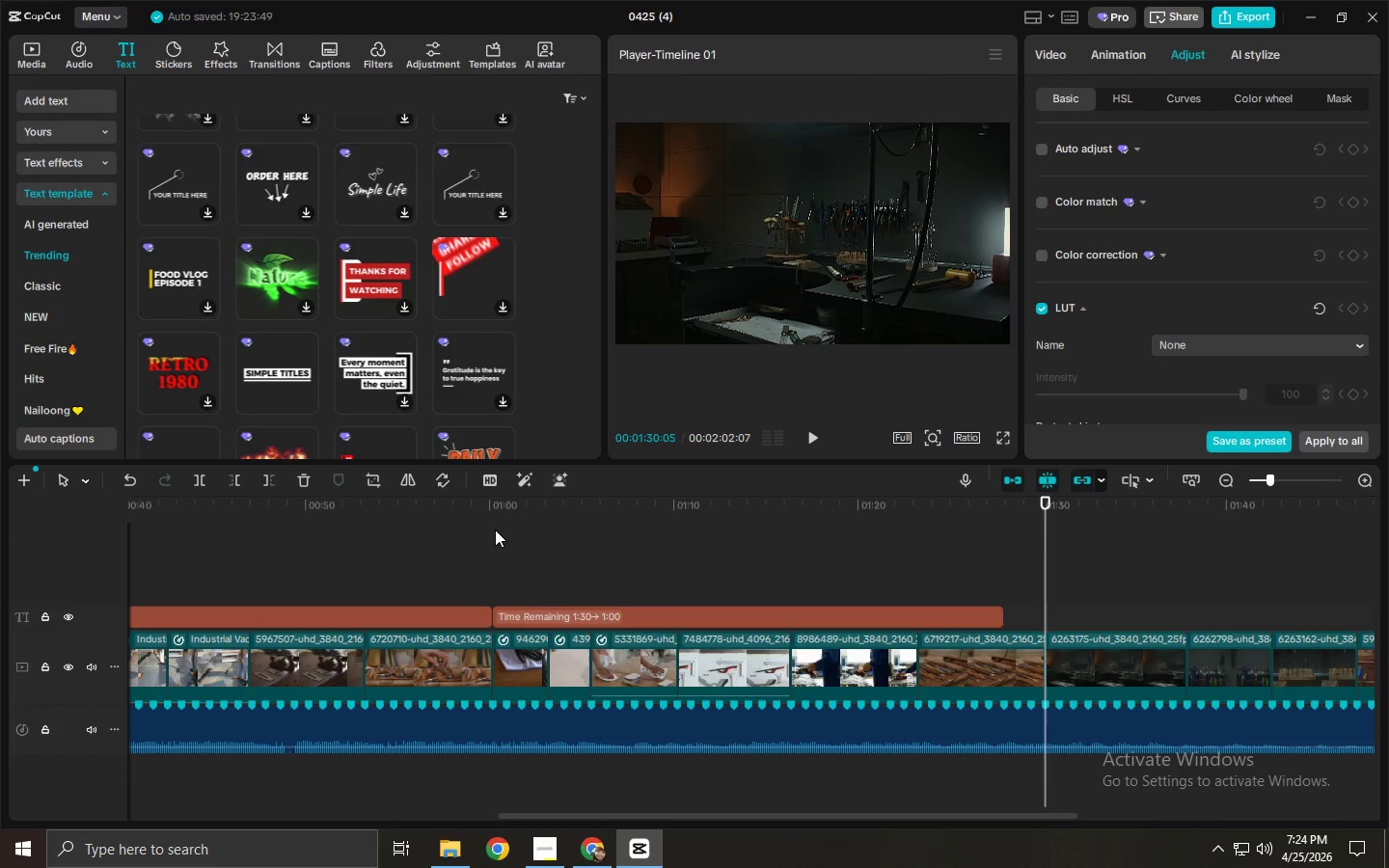 
wait(10.11)
 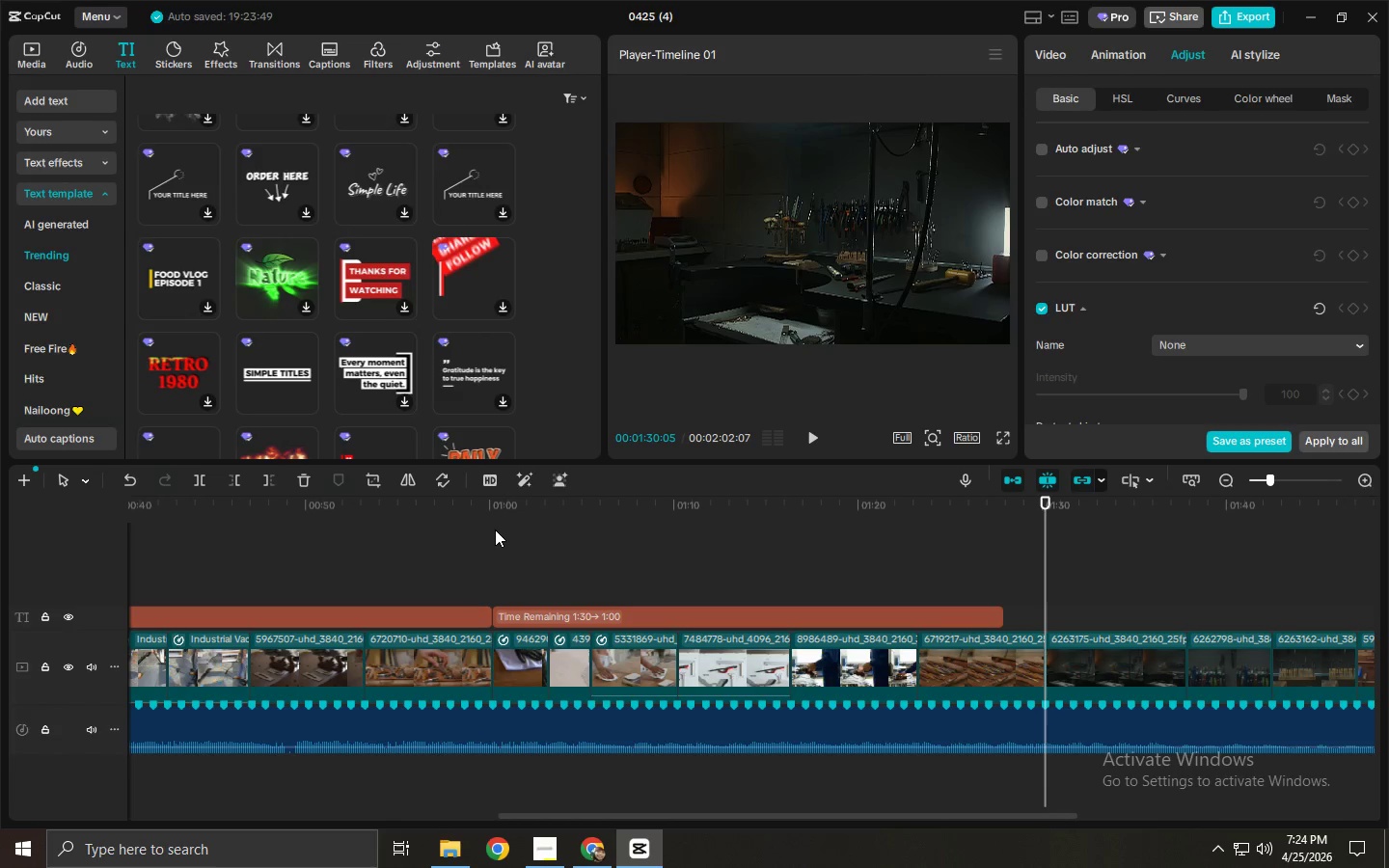 
left_click_drag(start_coordinate=[517, 518], to_coordinate=[490, 549])
 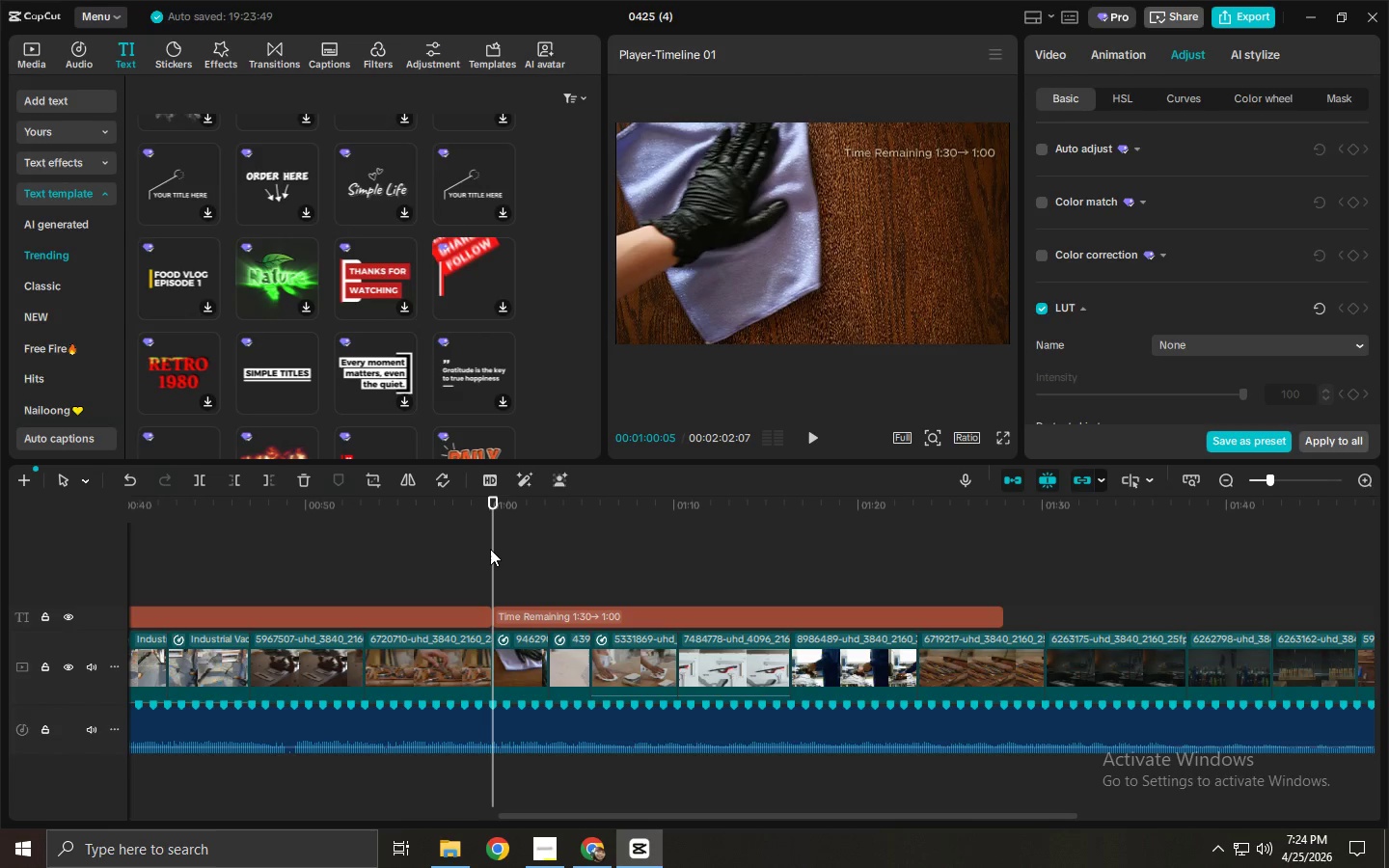 
wait(24.94)
 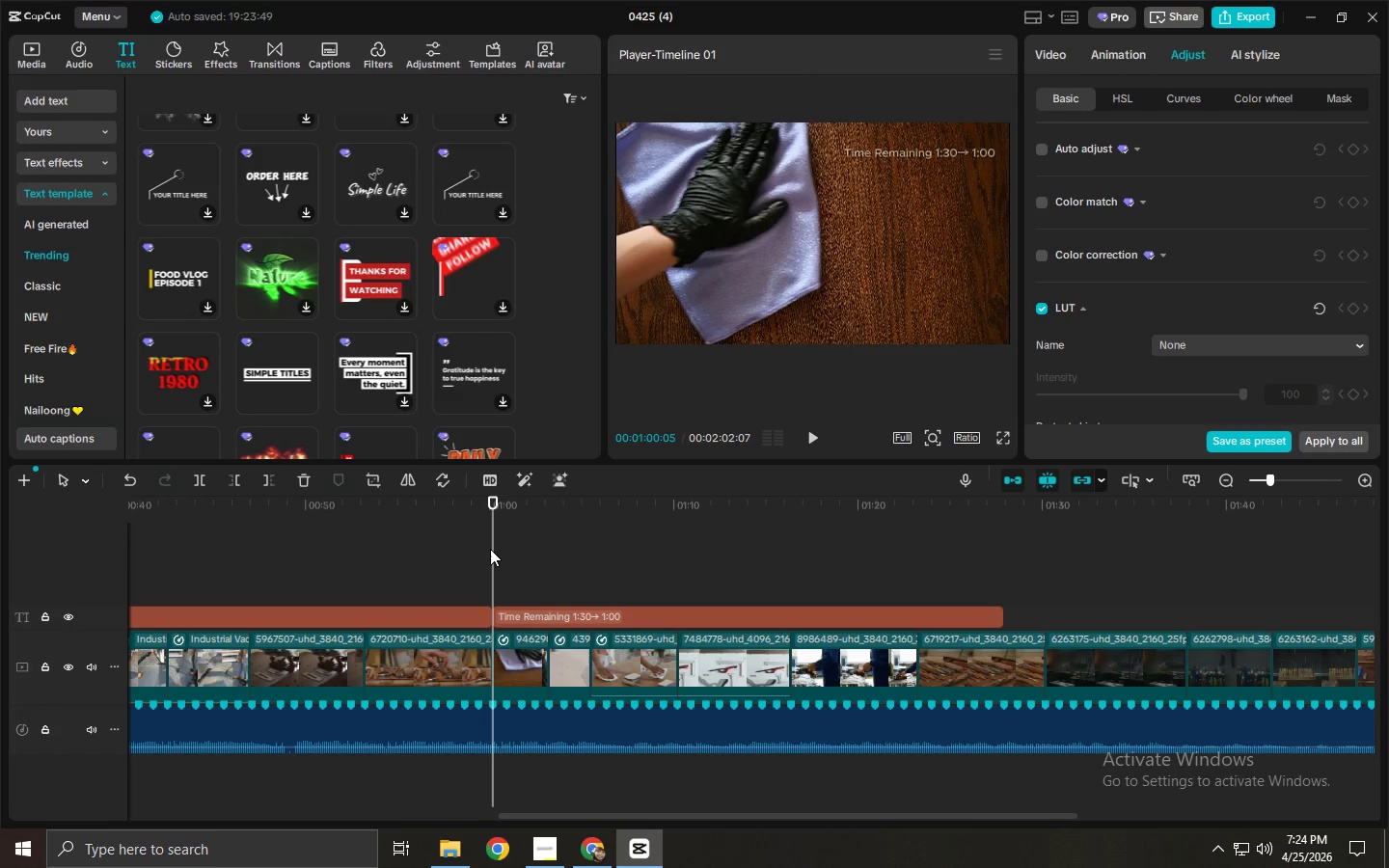 
left_click_drag(start_coordinate=[490, 549], to_coordinate=[1001, 553])
 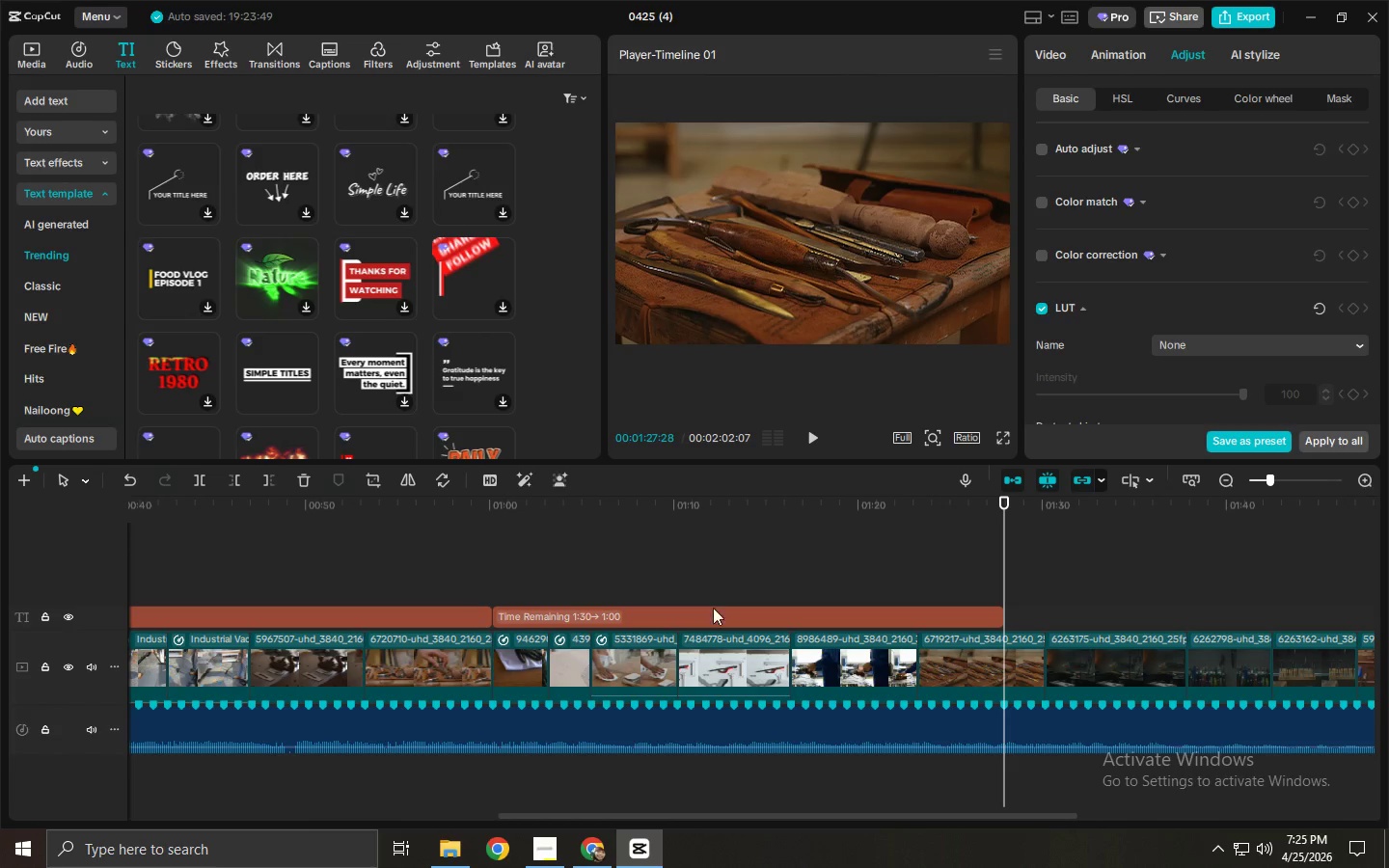 
left_click_drag(start_coordinate=[668, 515], to_coordinate=[1034, 624])
 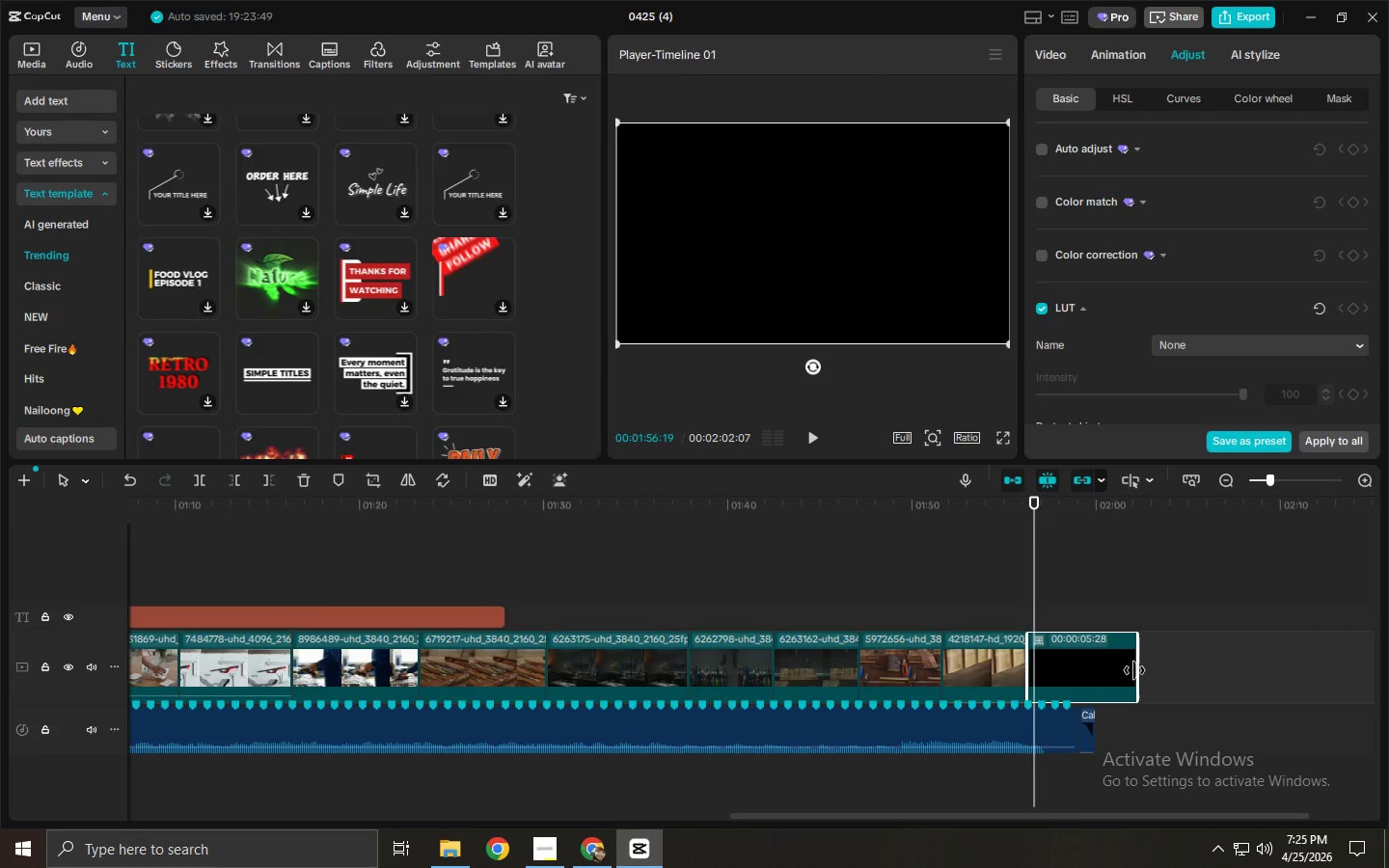 
left_click_drag(start_coordinate=[1138, 670], to_coordinate=[1091, 674])
 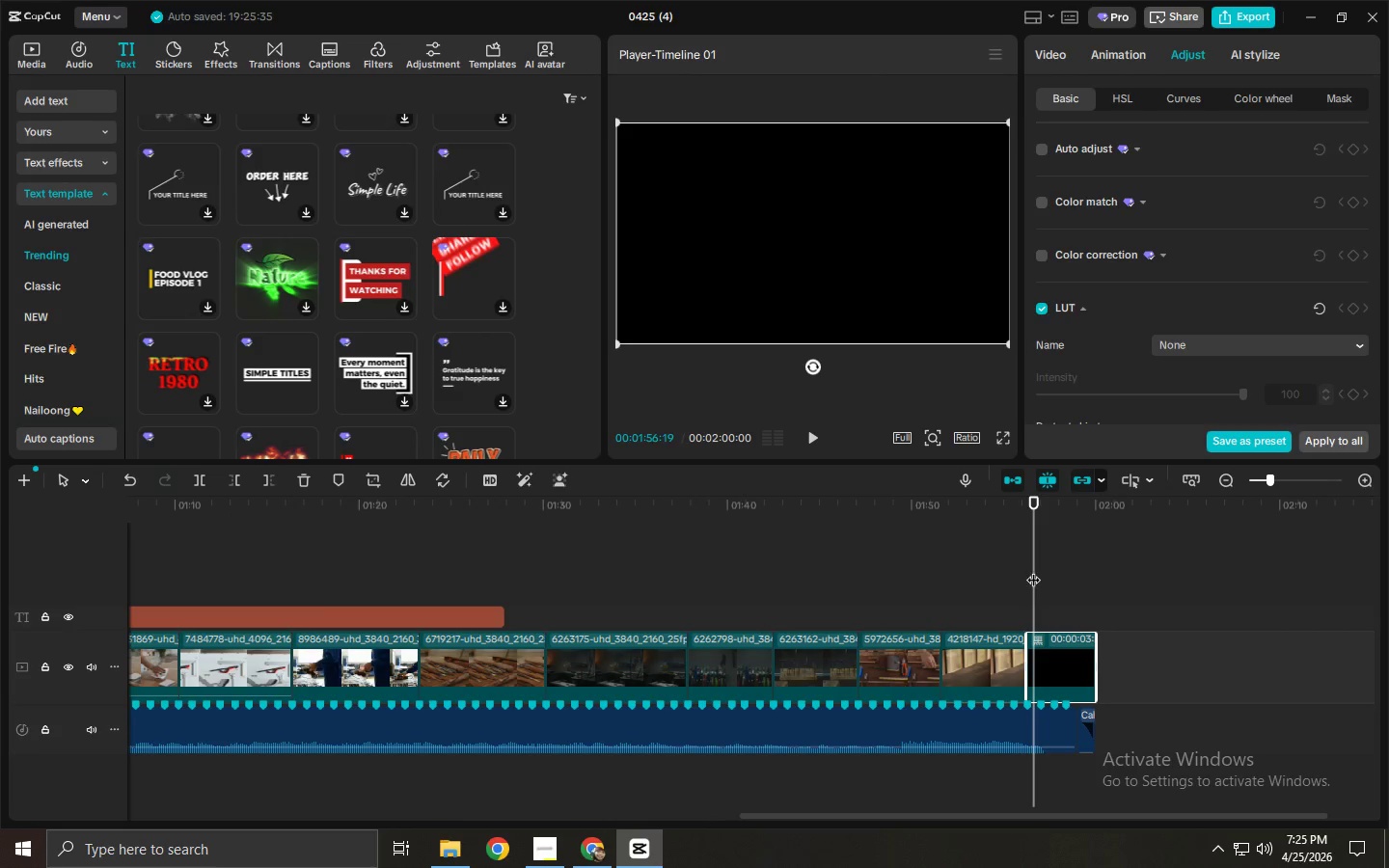 
left_click_drag(start_coordinate=[1031, 569], to_coordinate=[805, 656])
 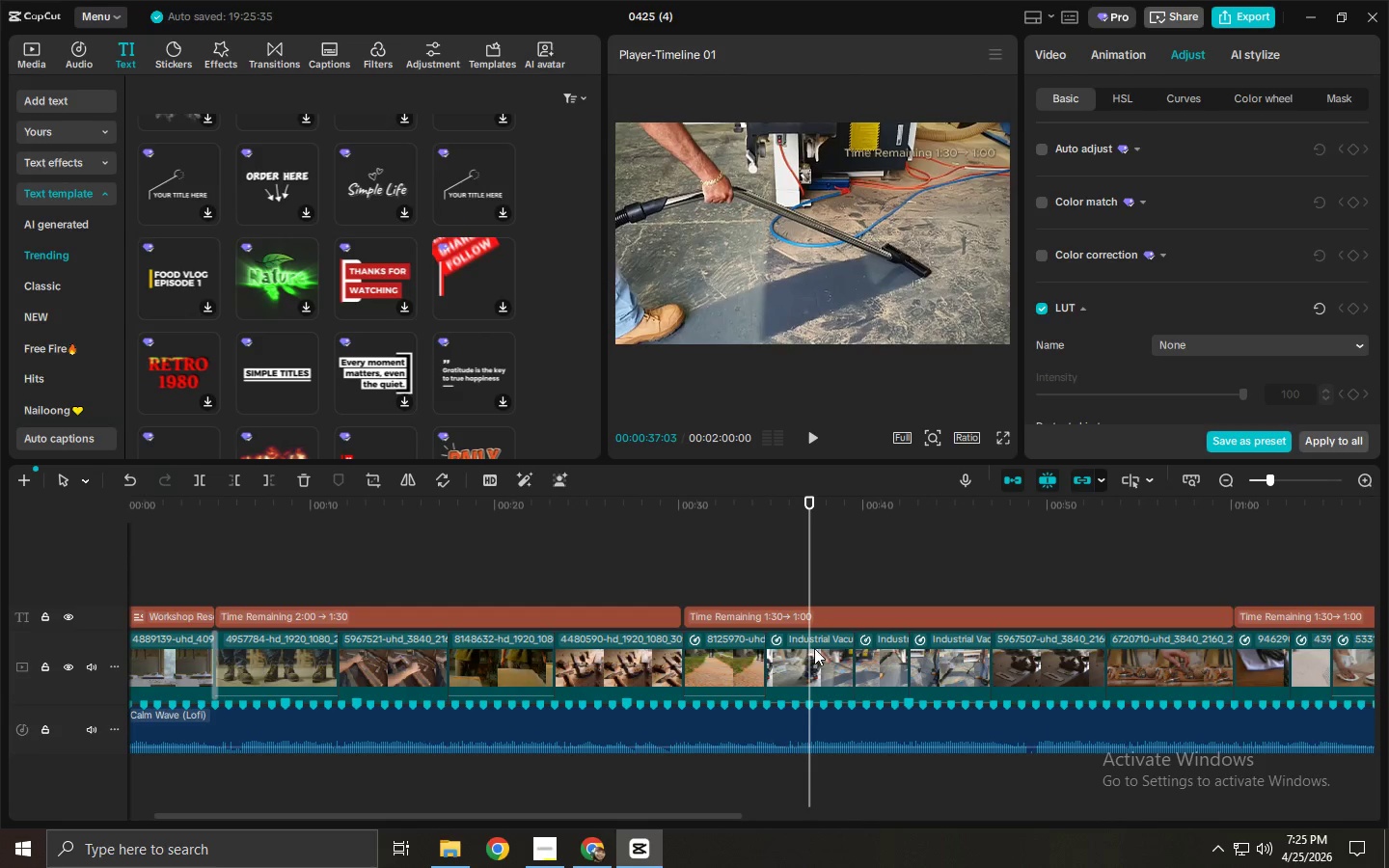 
left_click_drag(start_coordinate=[806, 592], to_coordinate=[540, 595])
 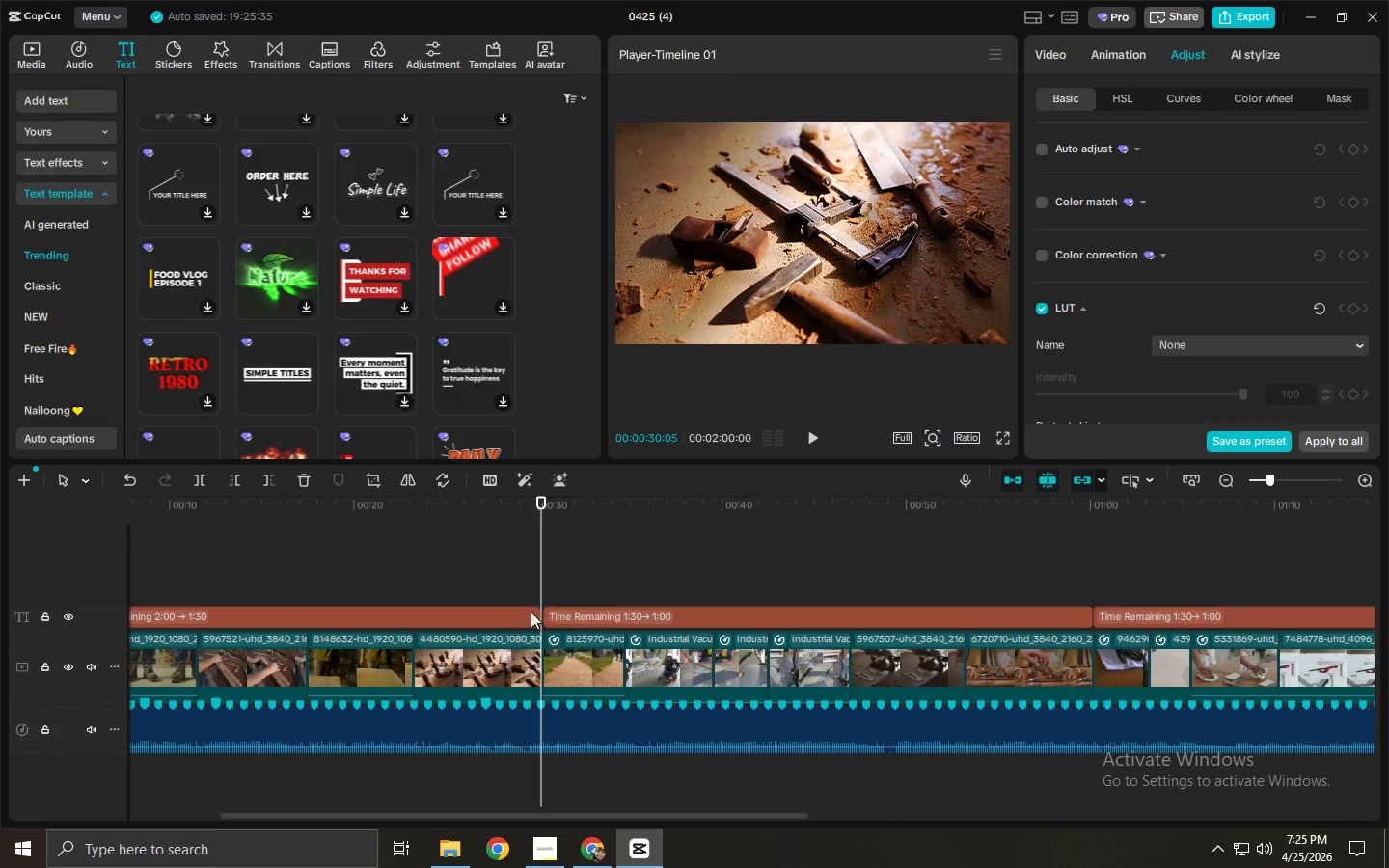 
left_click([523, 612])
 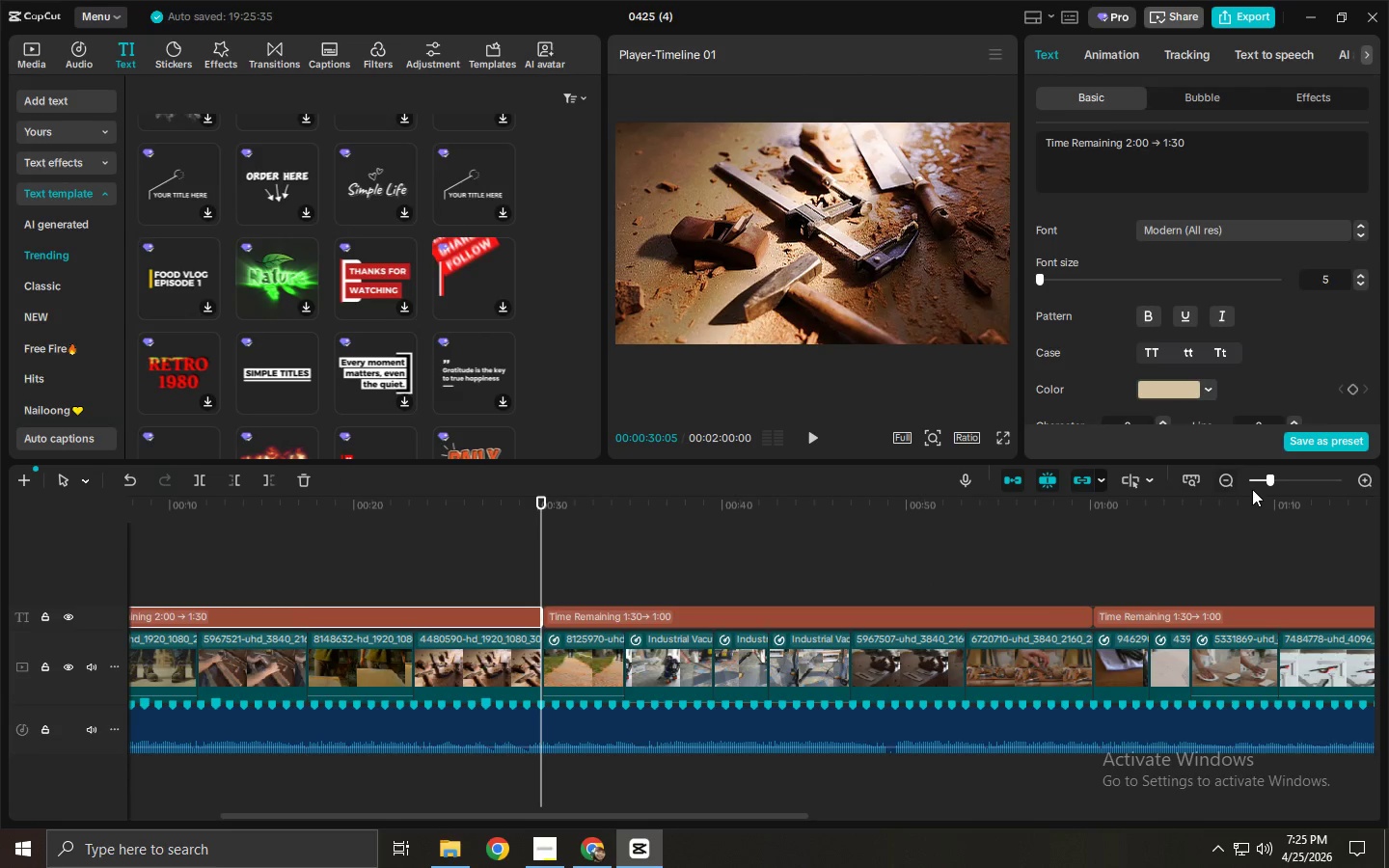 
left_click_drag(start_coordinate=[1274, 480], to_coordinate=[1285, 478])
 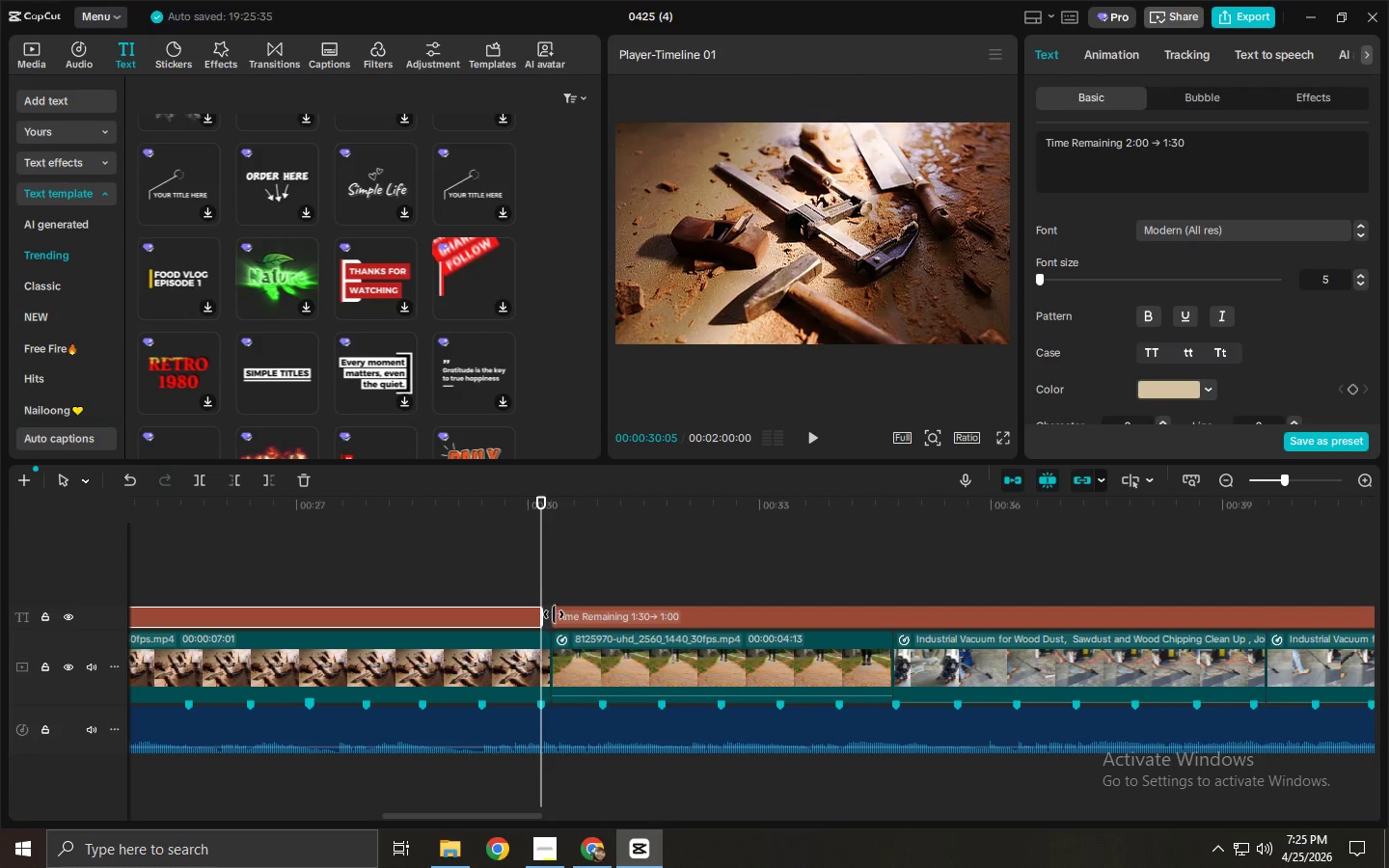 
left_click([534, 617])
 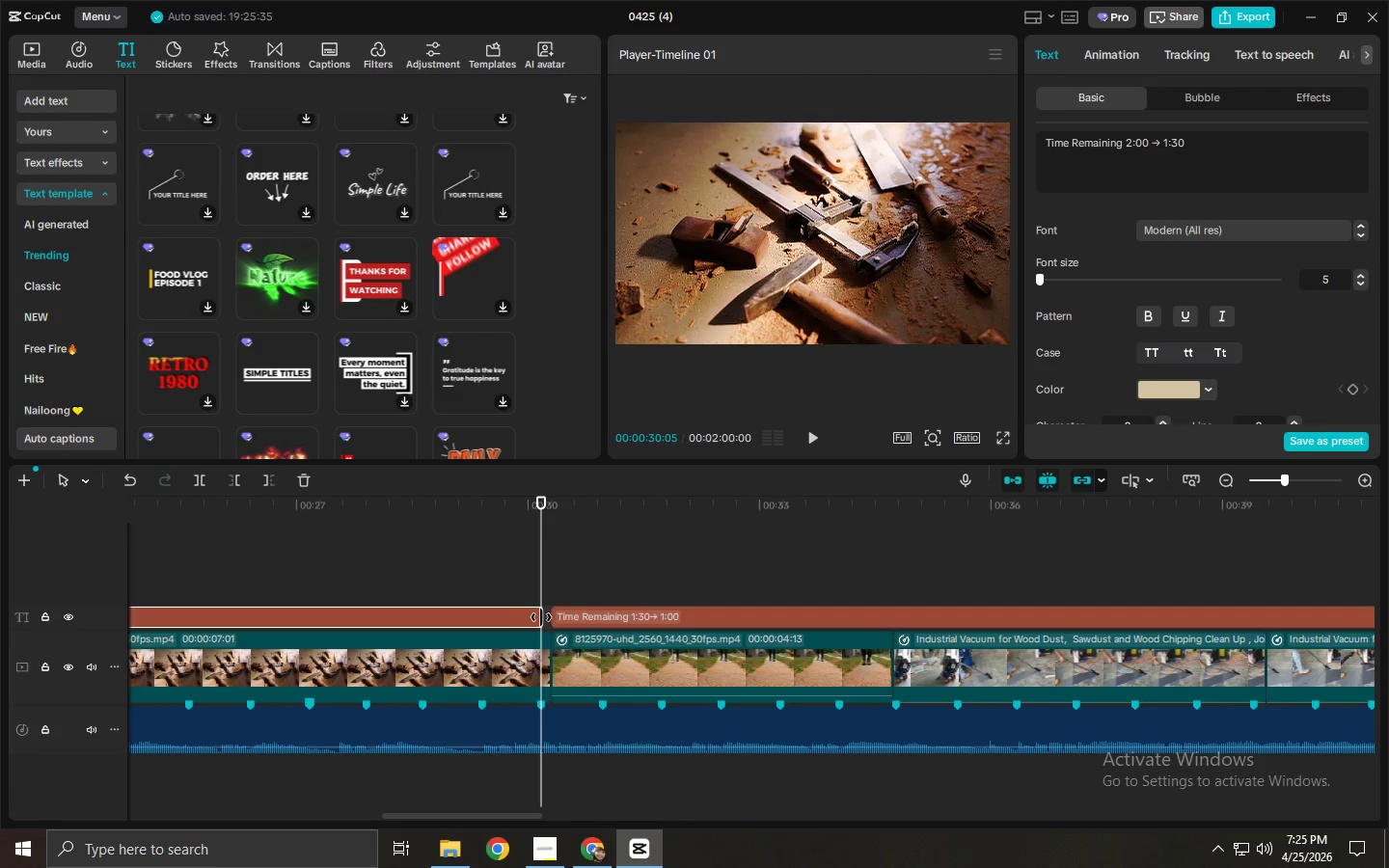 
left_click_drag(start_coordinate=[543, 617], to_coordinate=[549, 618])
 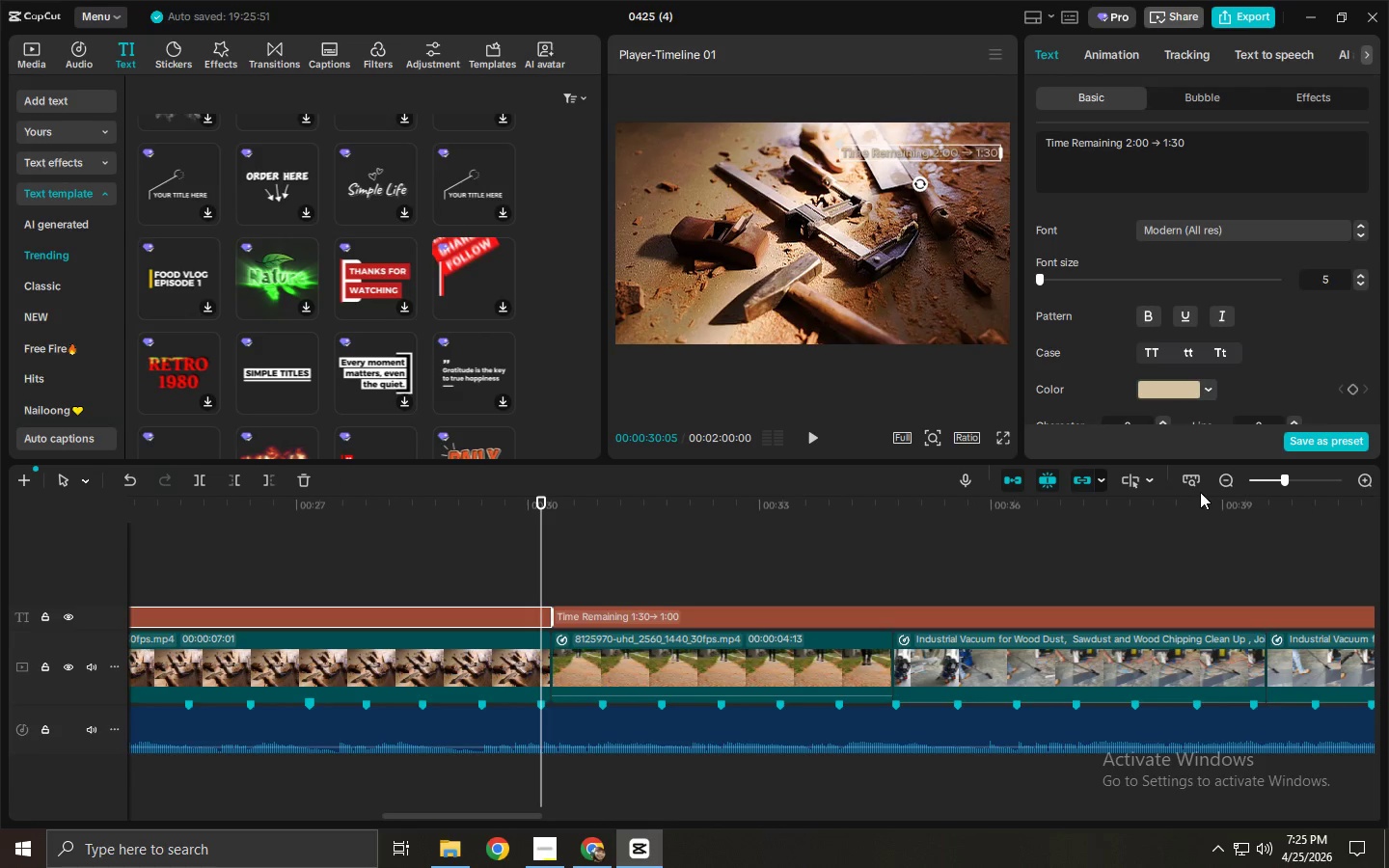 
left_click_drag(start_coordinate=[1280, 483], to_coordinate=[1272, 482])
 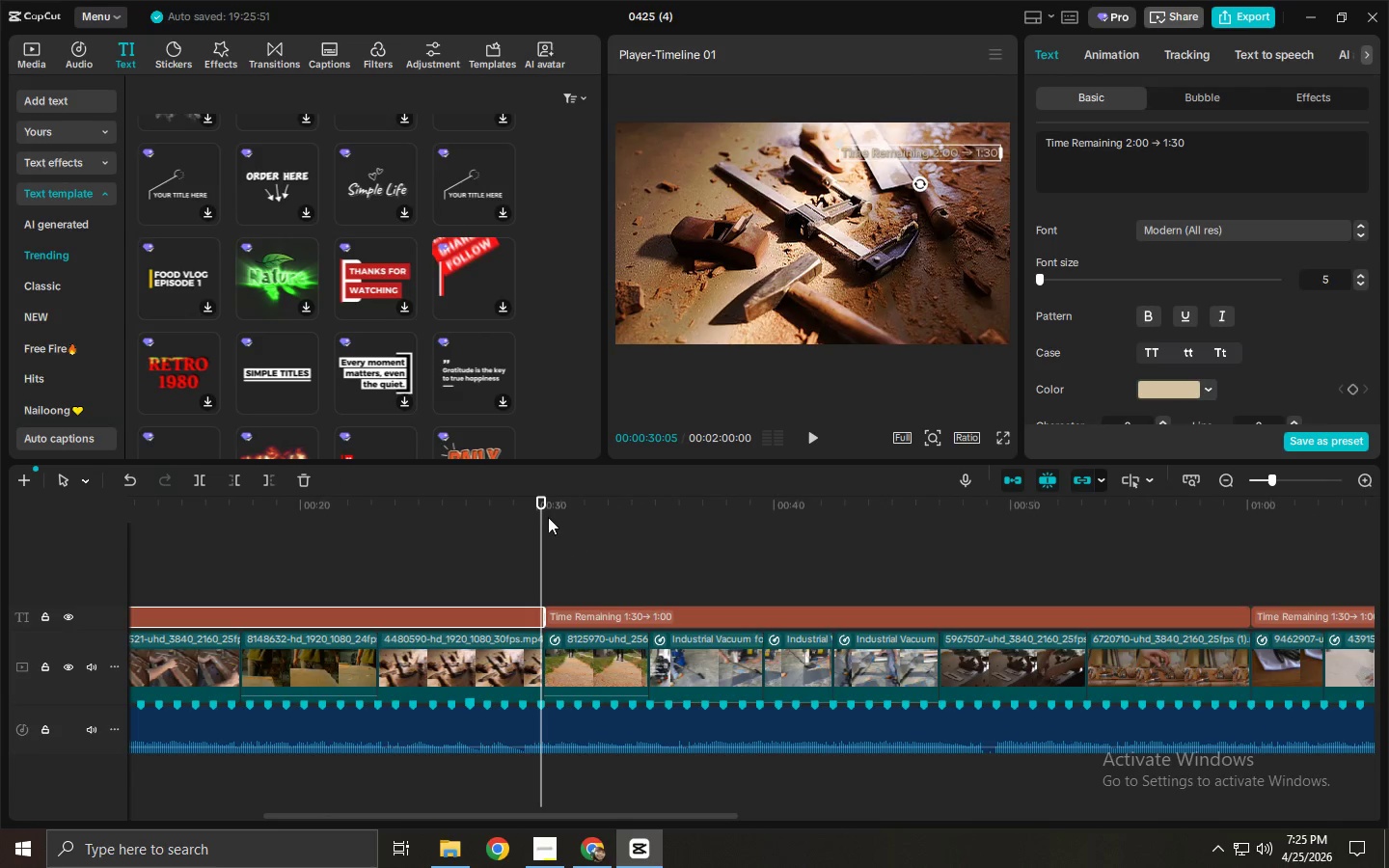 
left_click_drag(start_coordinate=[538, 500], to_coordinate=[565, 537])
 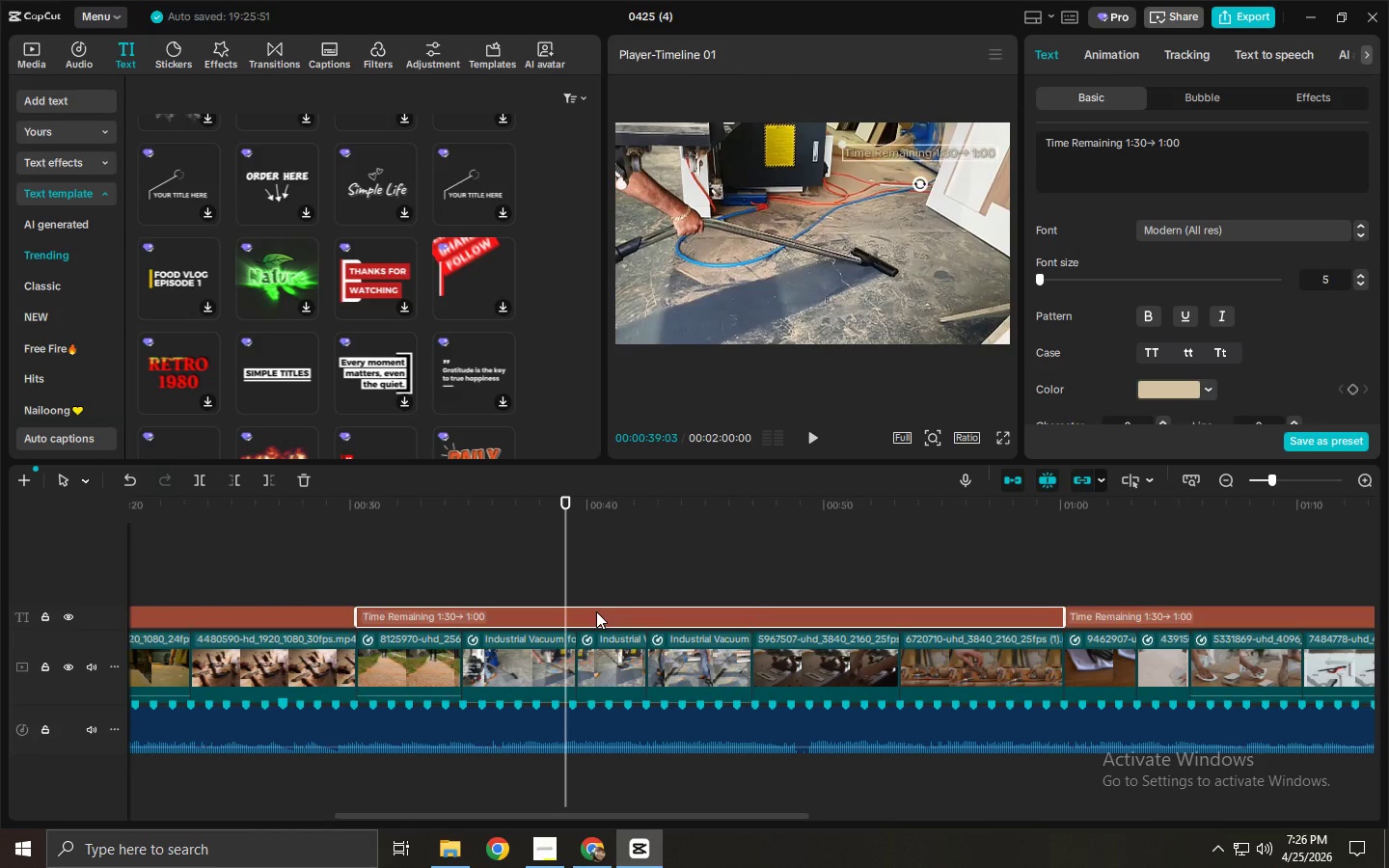 
double_click([596, 617])
 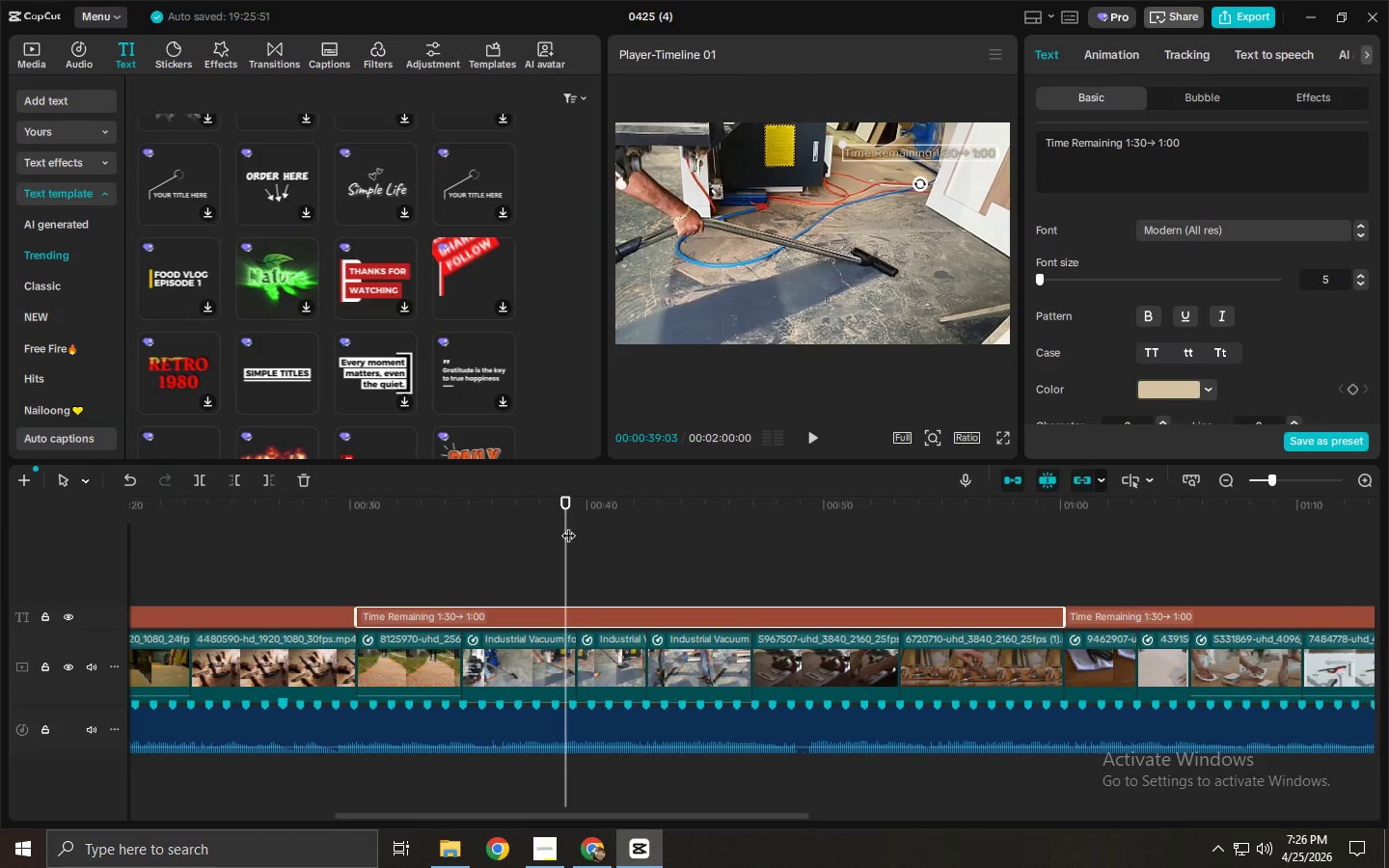 
left_click_drag(start_coordinate=[566, 512], to_coordinate=[1066, 566])
 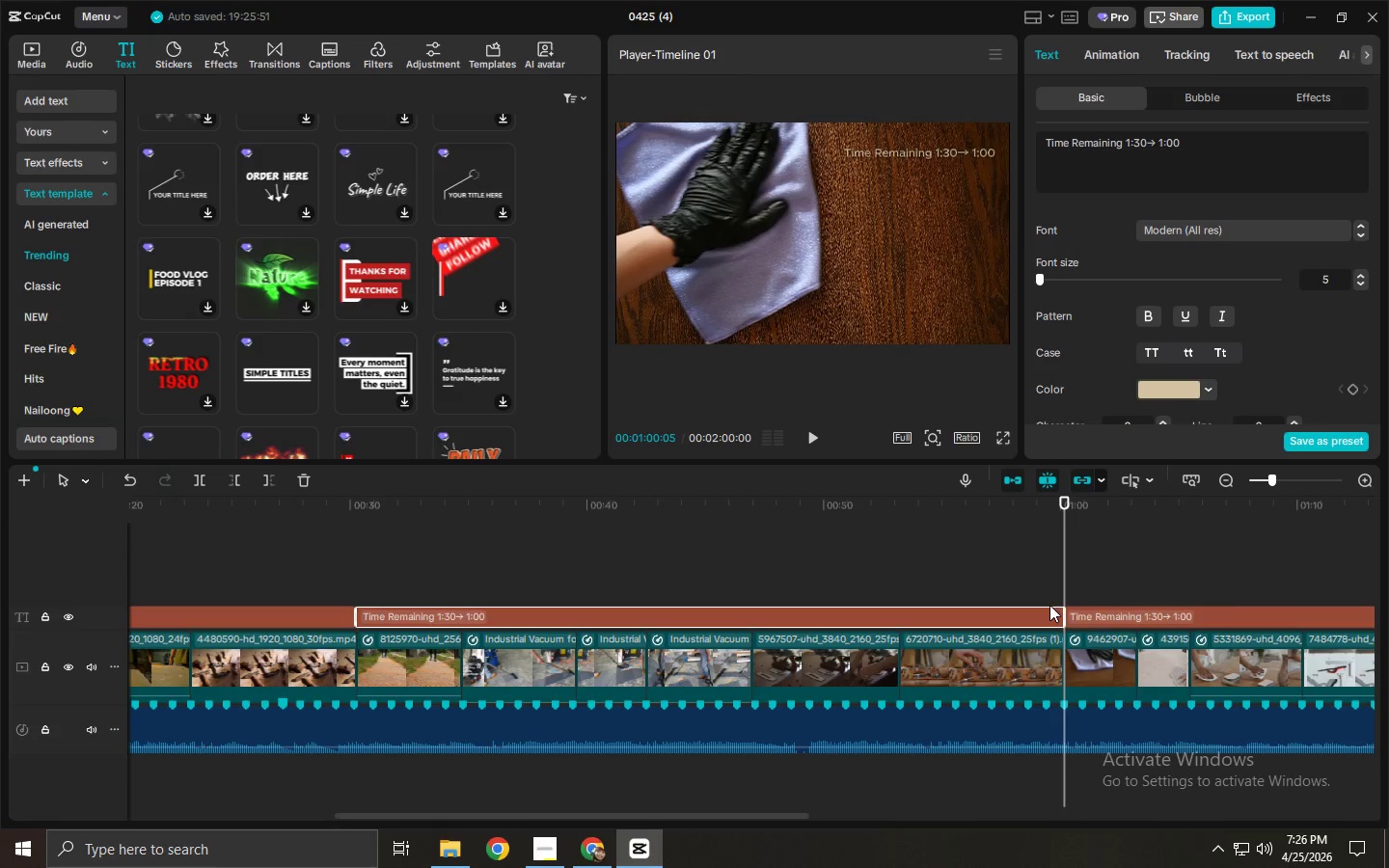 
left_click([1103, 617])
 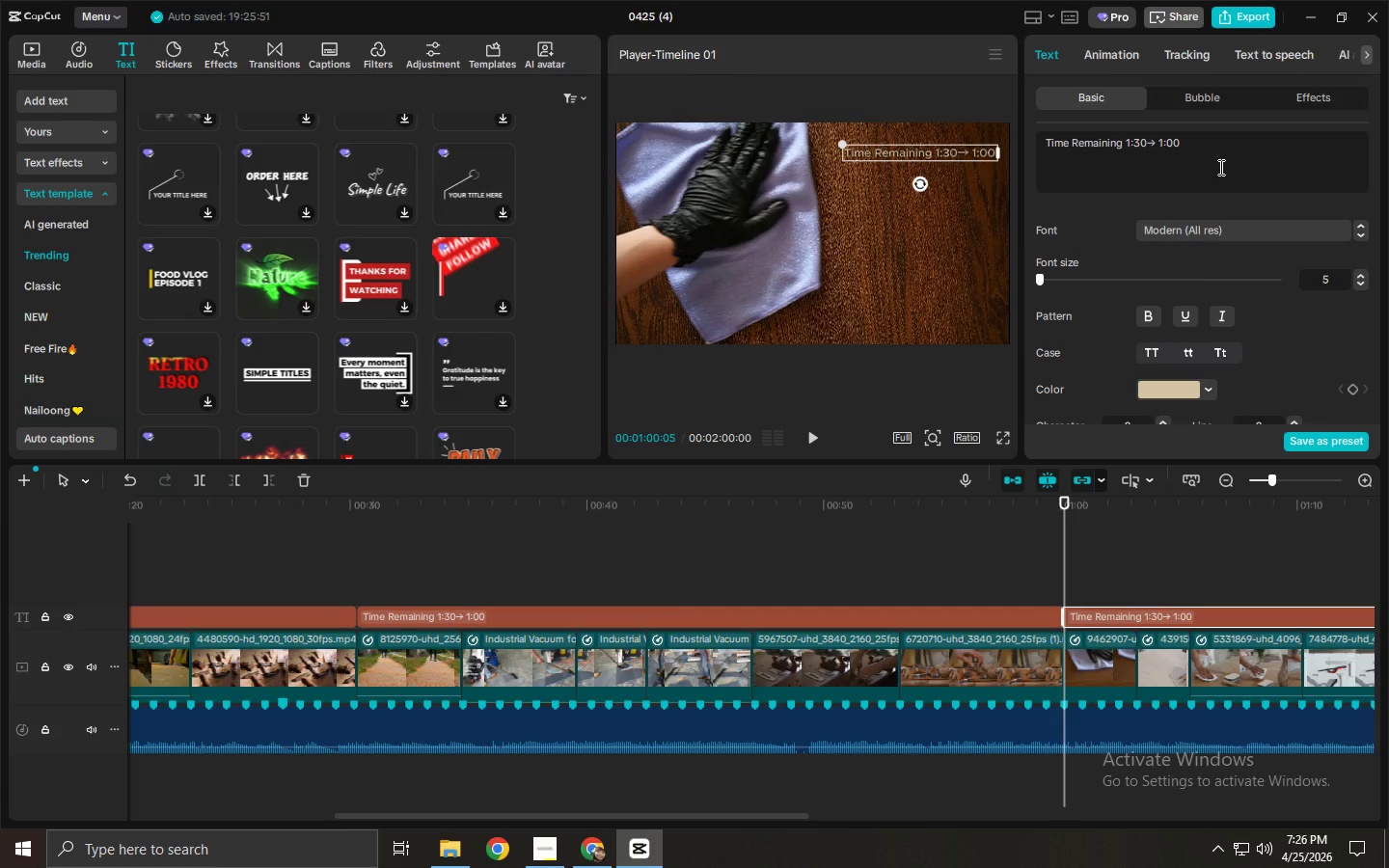 
left_click_drag(start_coordinate=[1199, 147], to_coordinate=[1174, 145])
 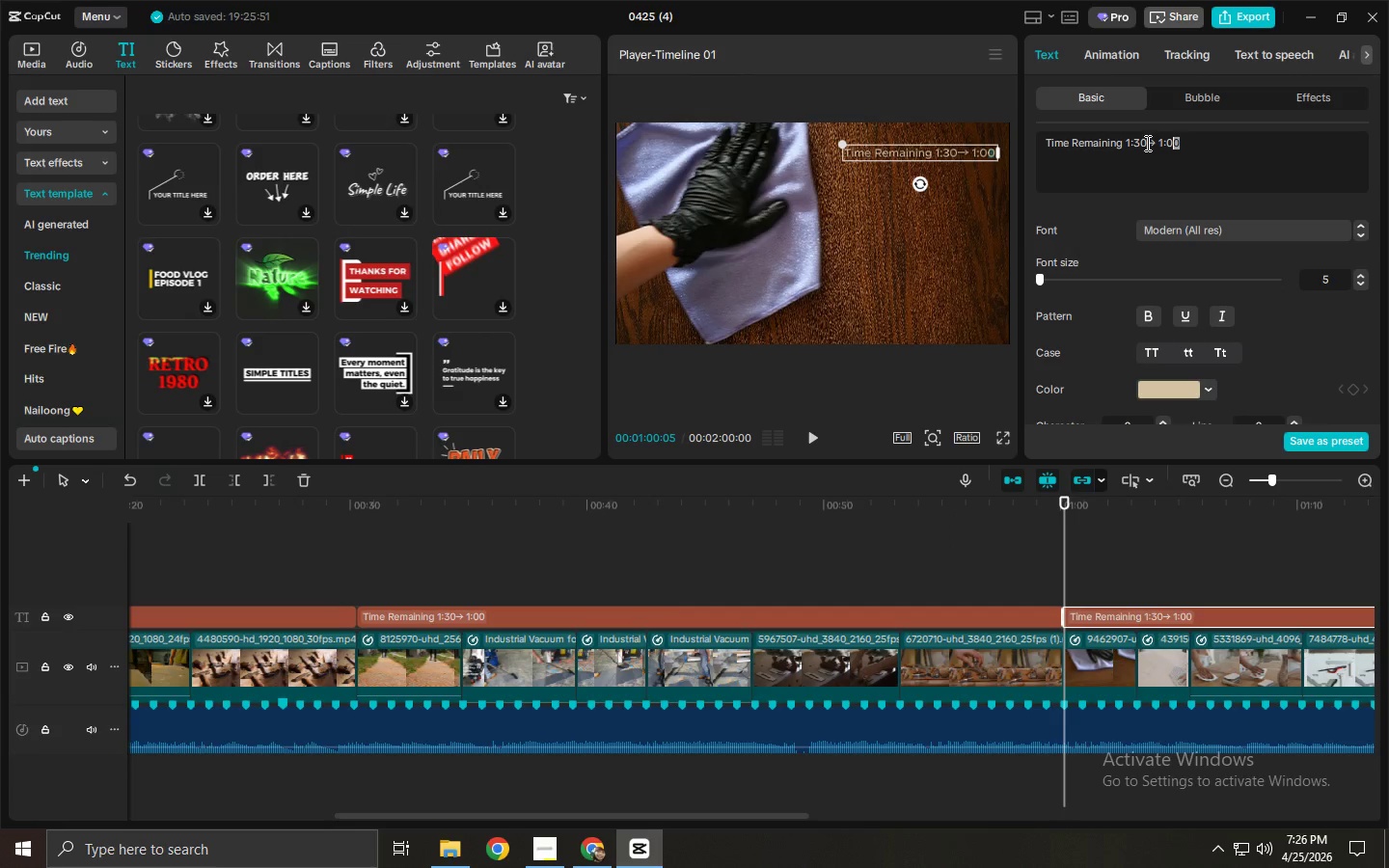 
left_click_drag(start_coordinate=[1146, 143], to_coordinate=[1131, 145])
 